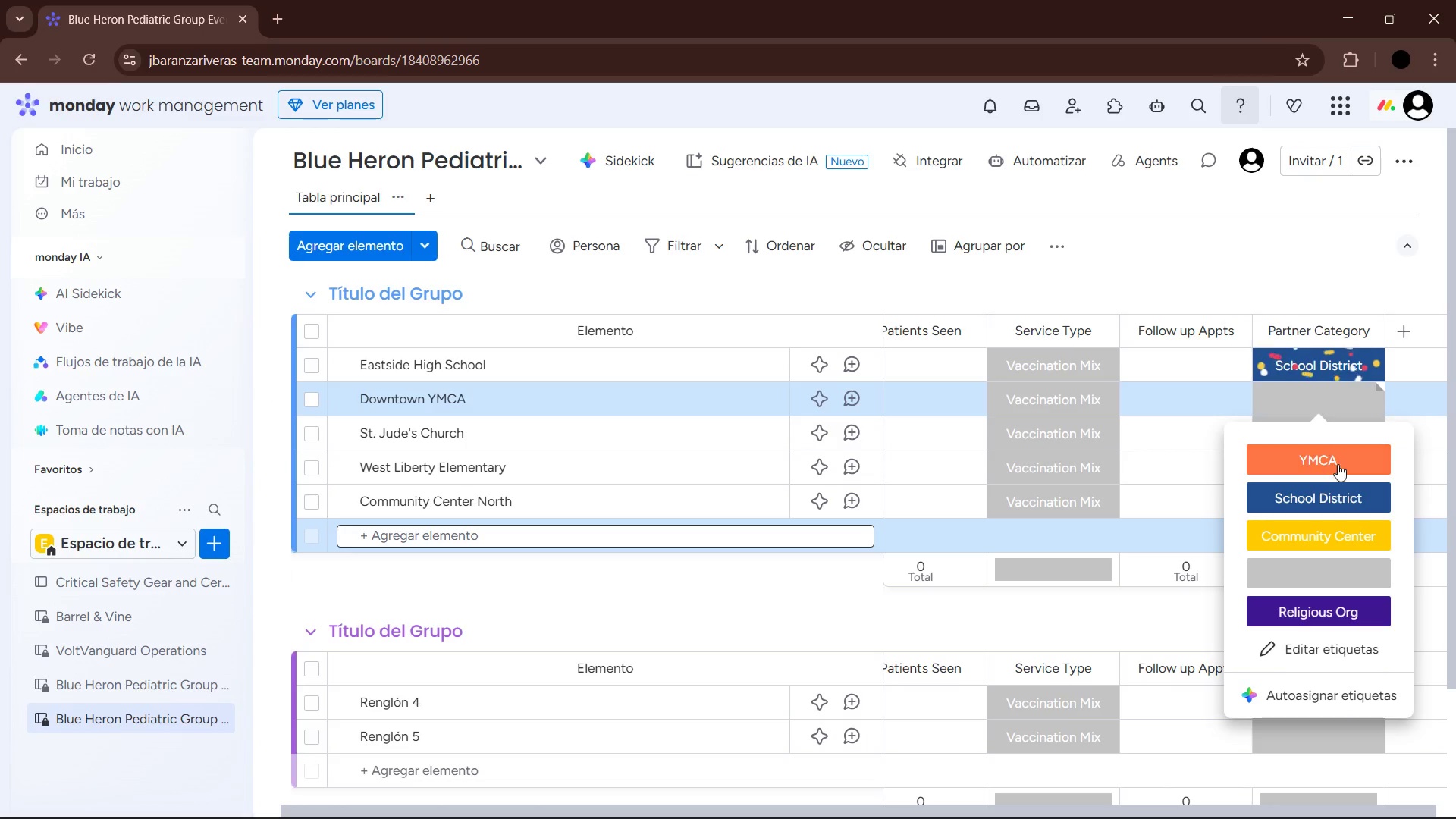 
left_click([1336, 458])
 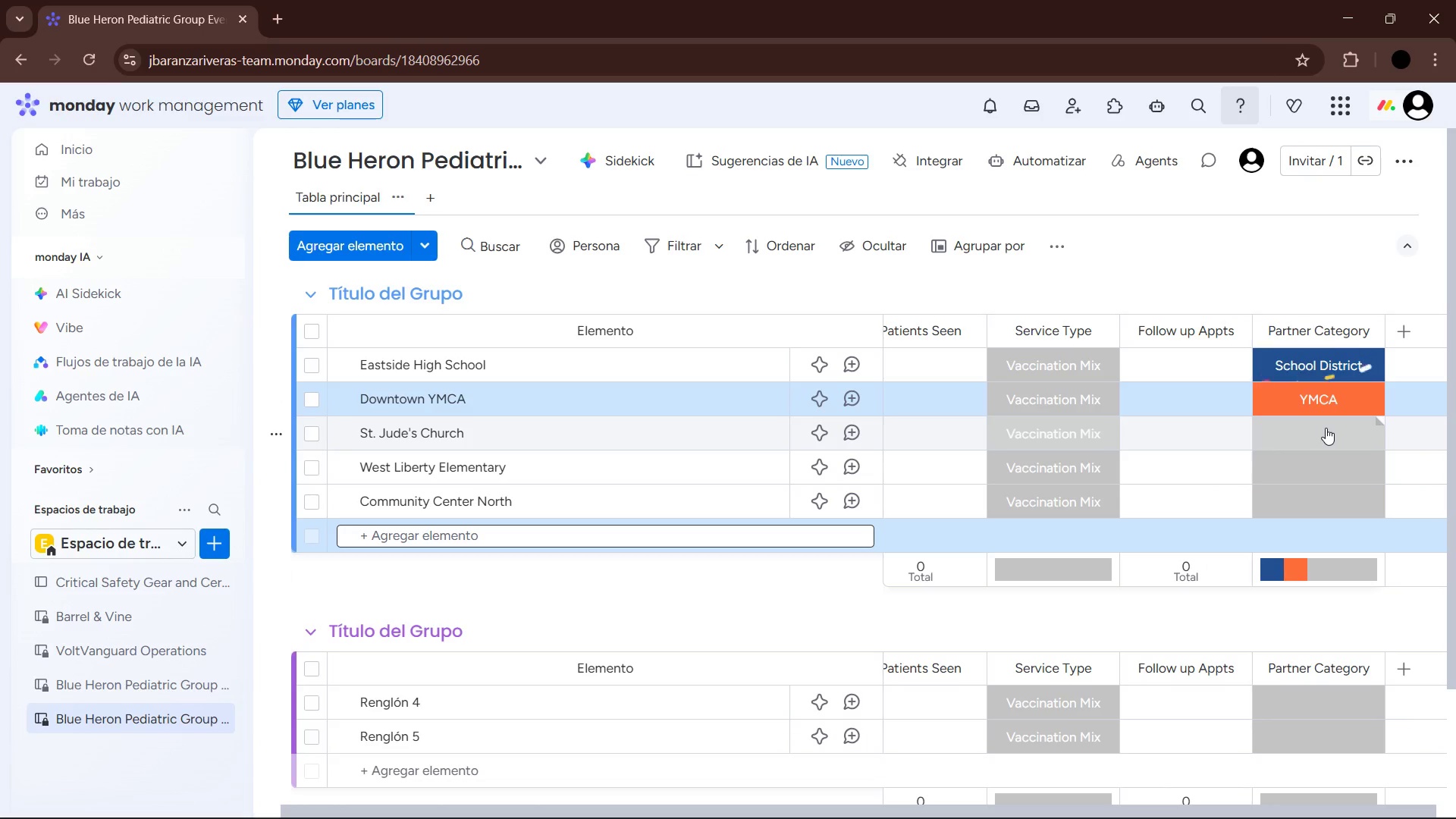 
left_click([1326, 428])
 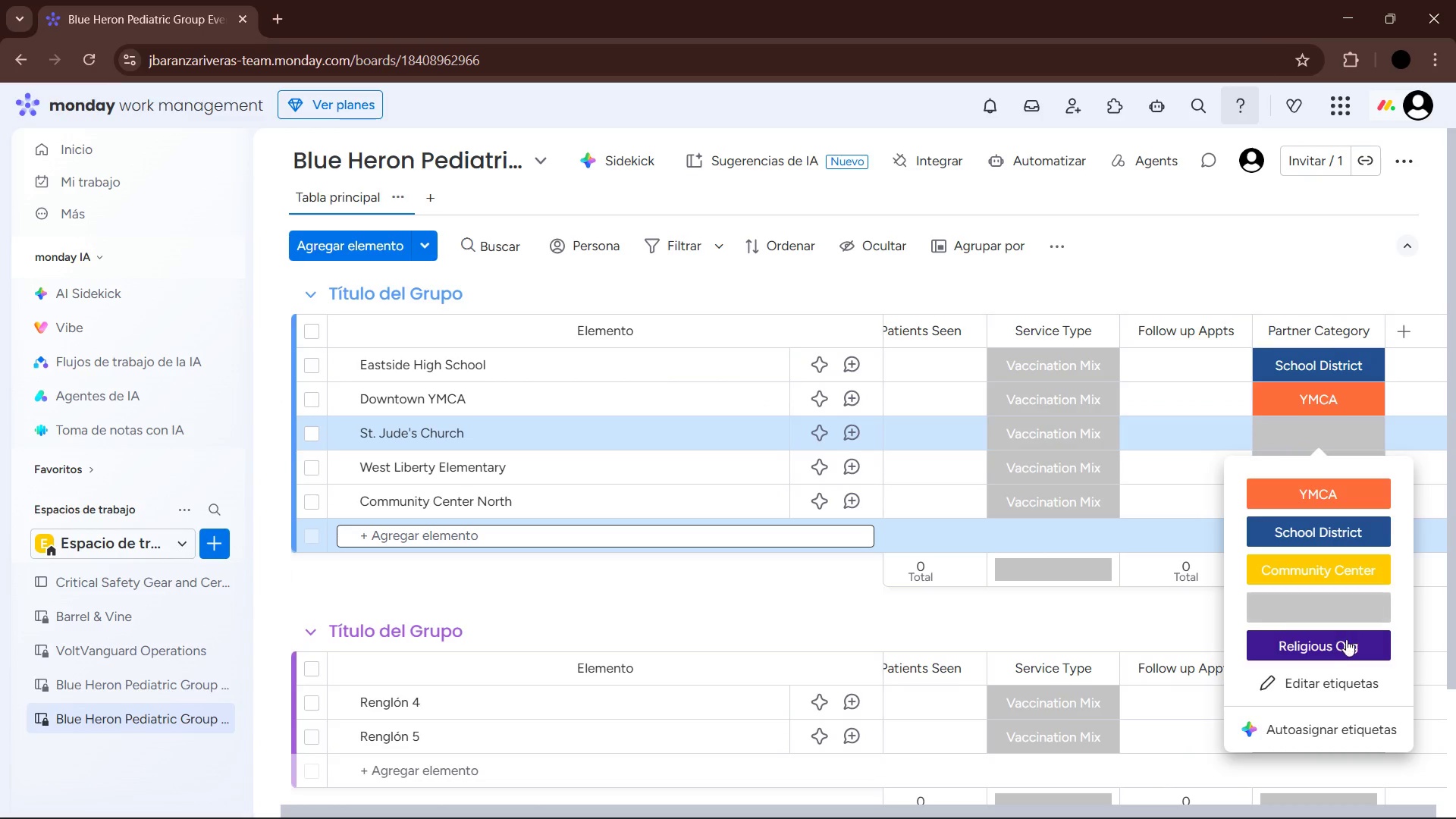 
left_click([1349, 640])
 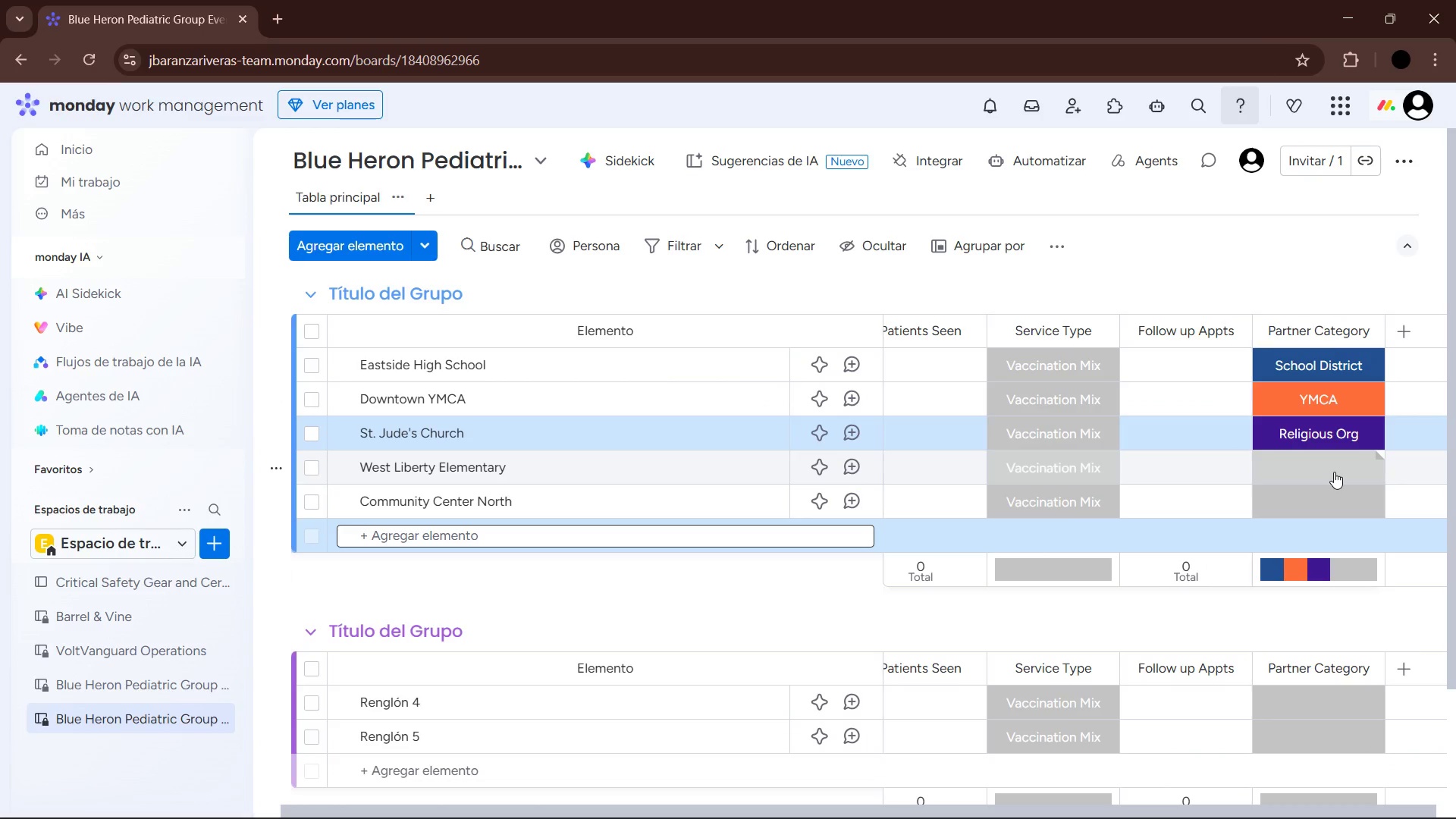 
left_click([1334, 472])
 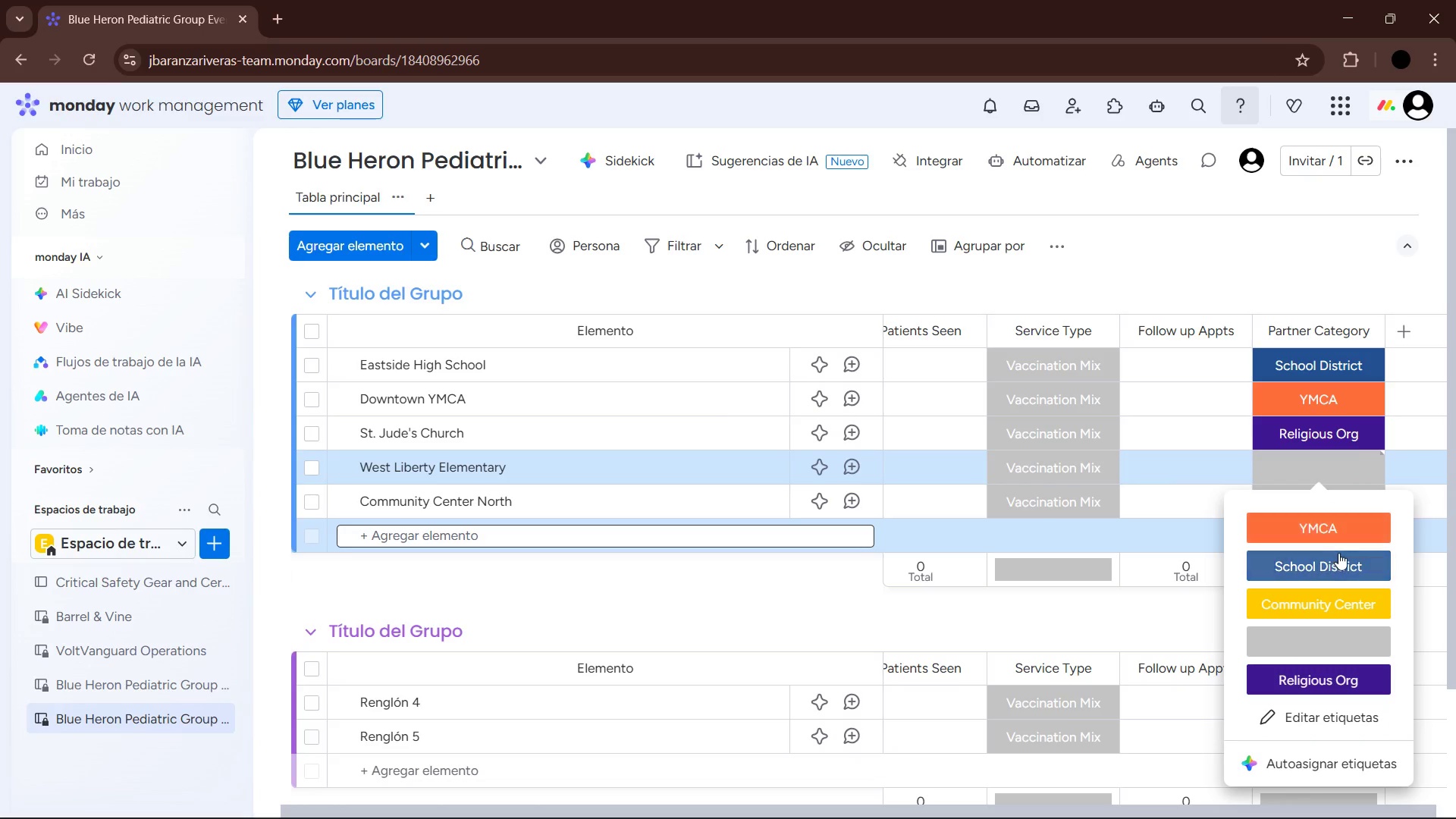 
left_click([1341, 563])
 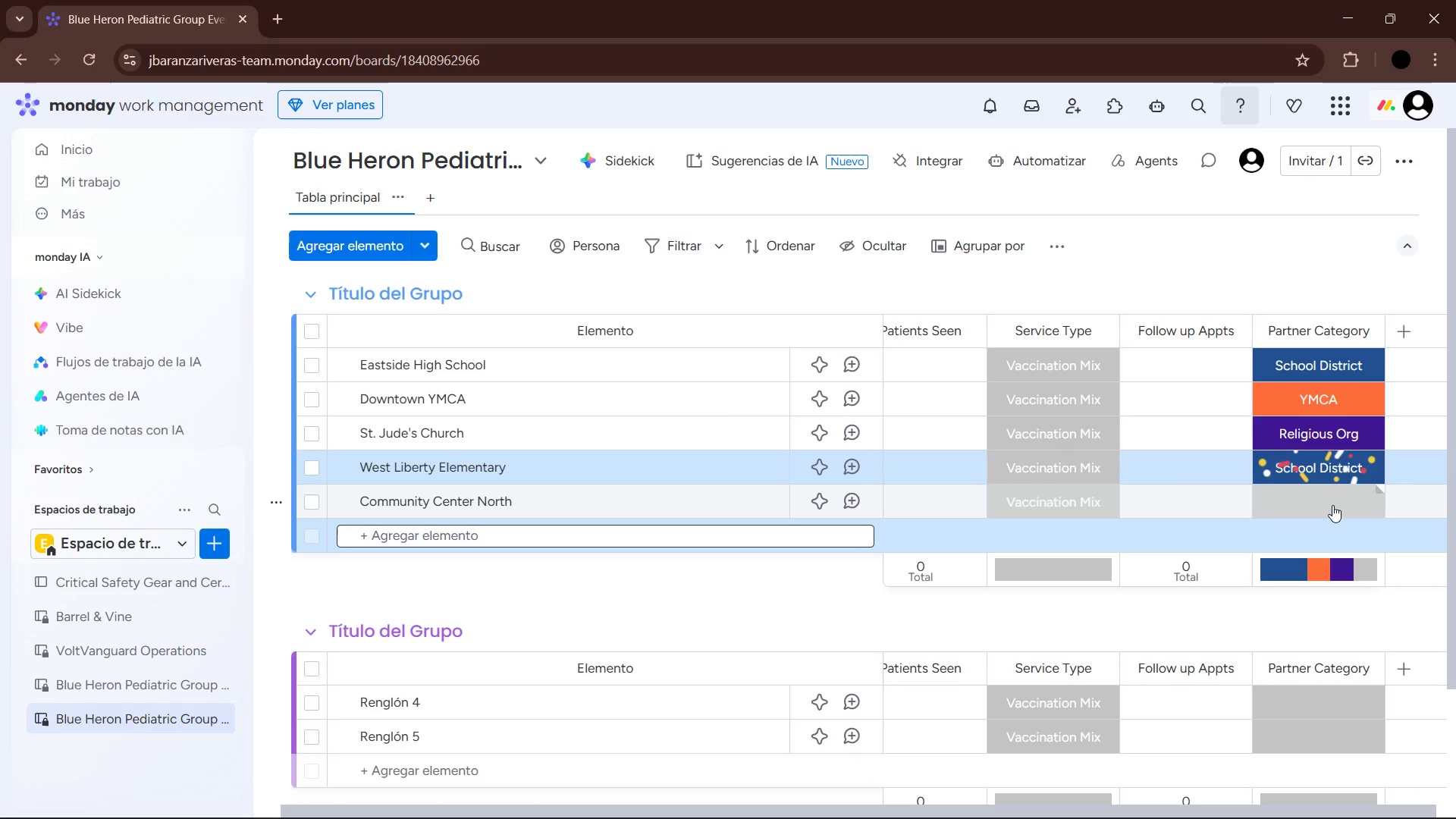 
left_click([1332, 505])
 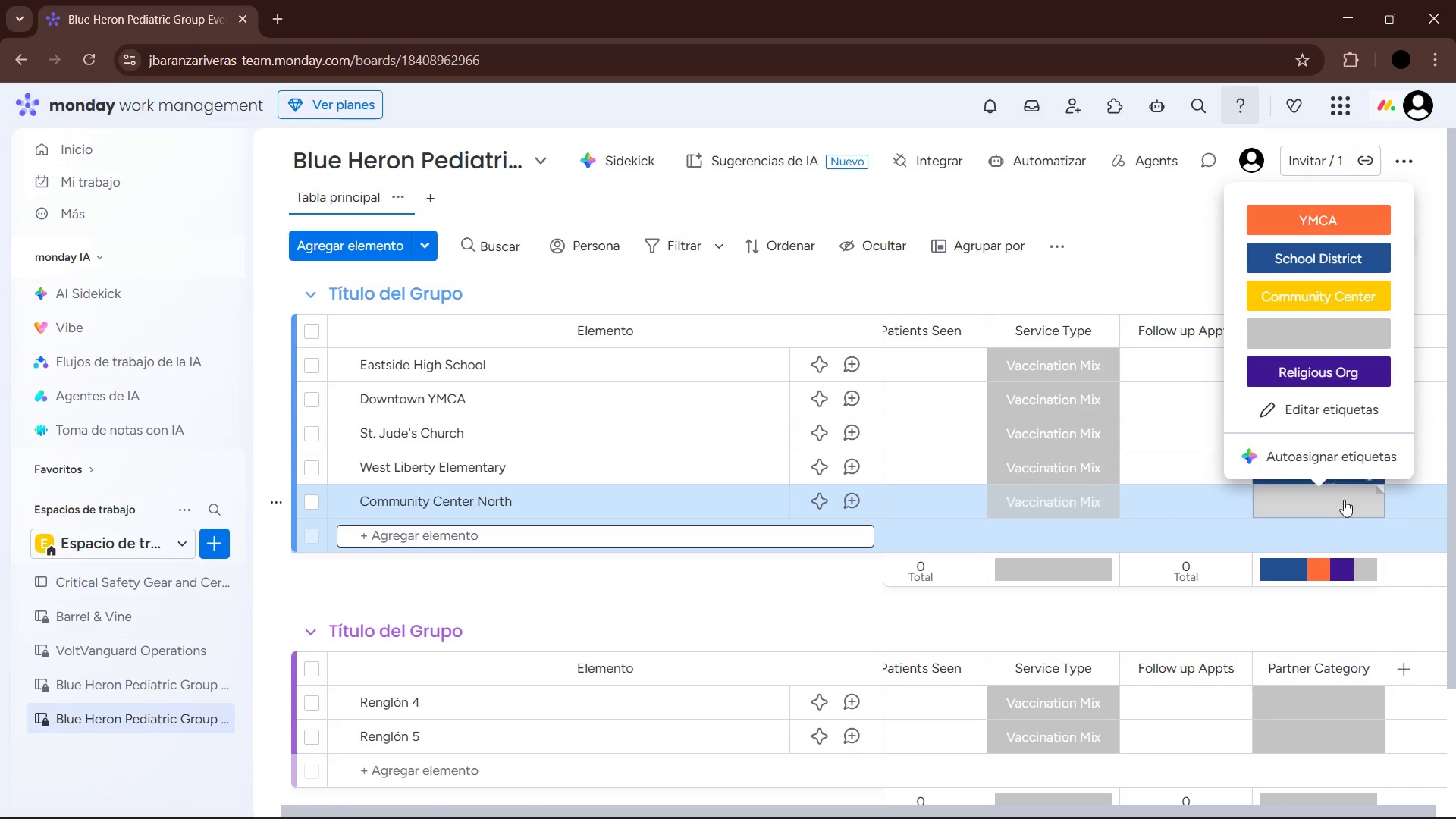 
left_click([1339, 300])
 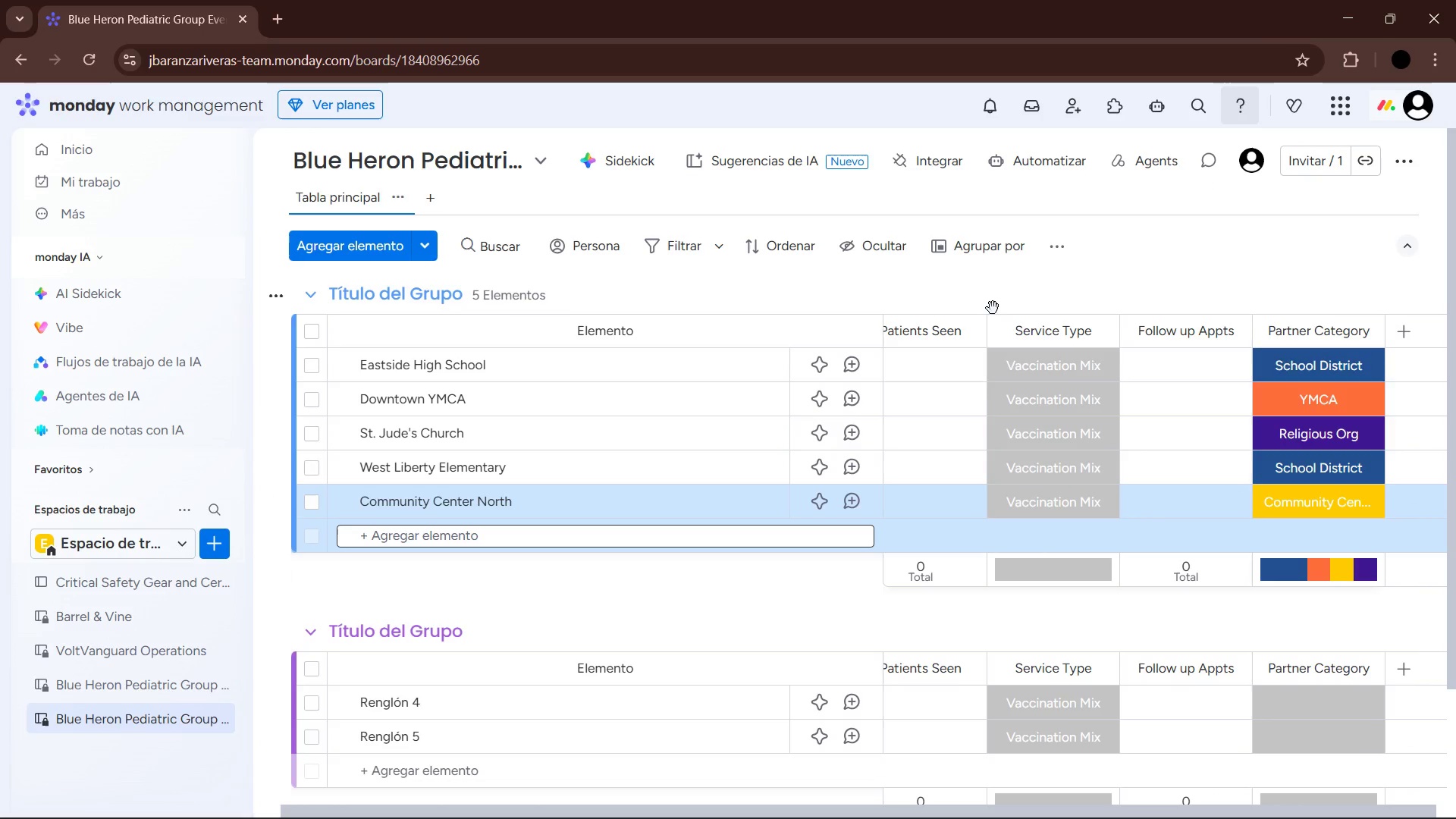 
wait(6.7)
 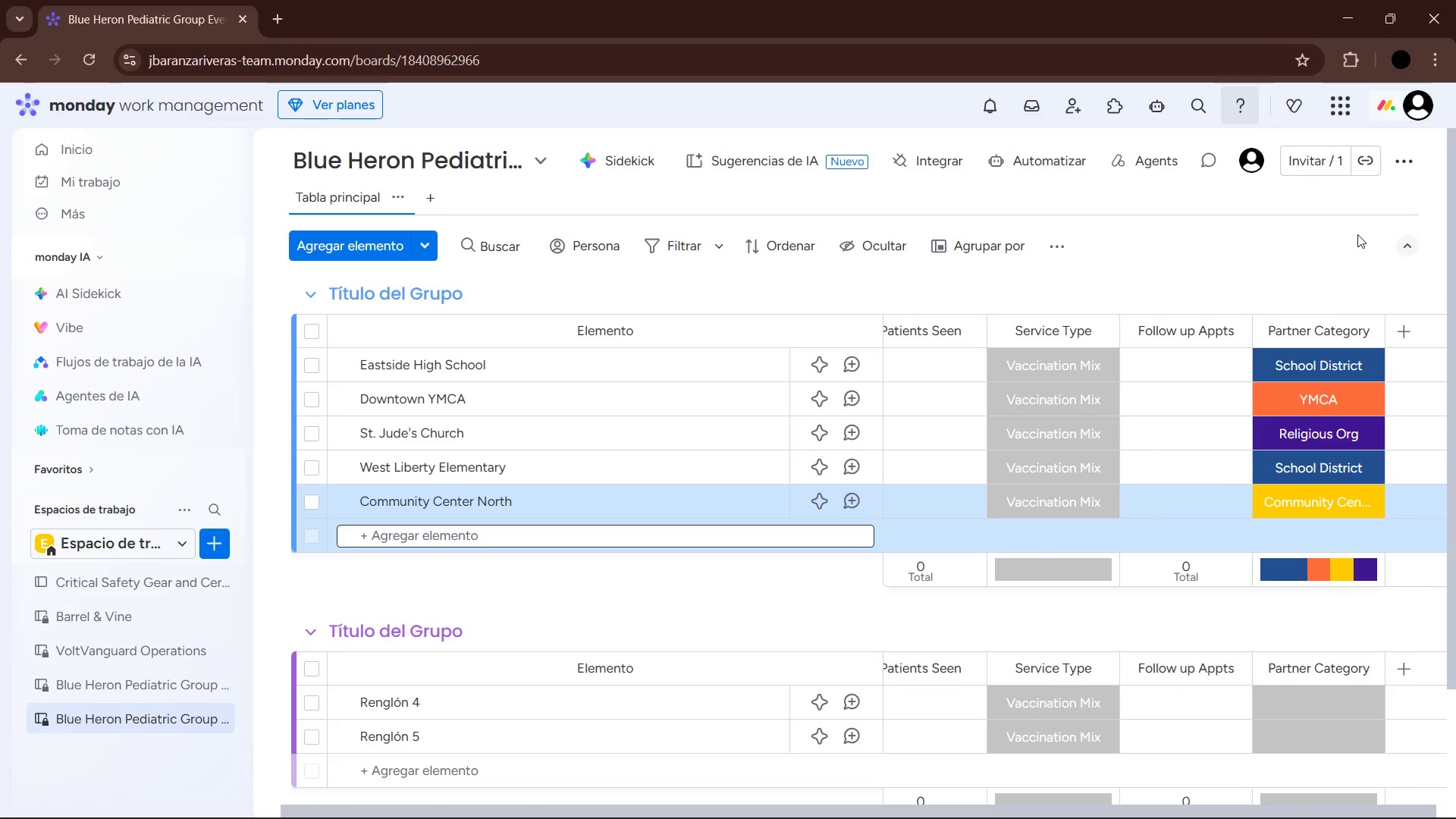 
left_click_drag(start_coordinate=[940, 812], to_coordinate=[852, 803])
 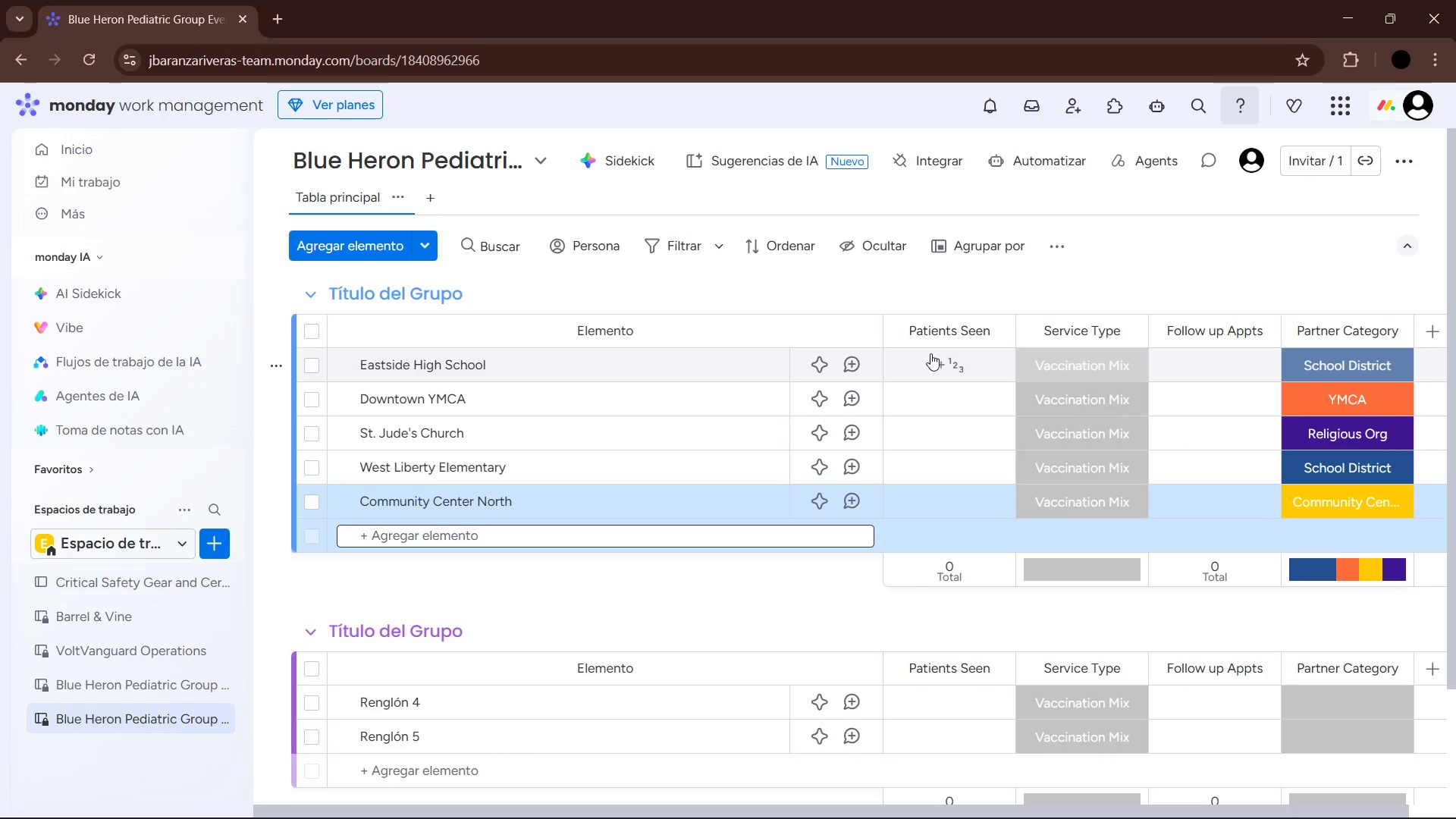 
left_click([930, 353])
 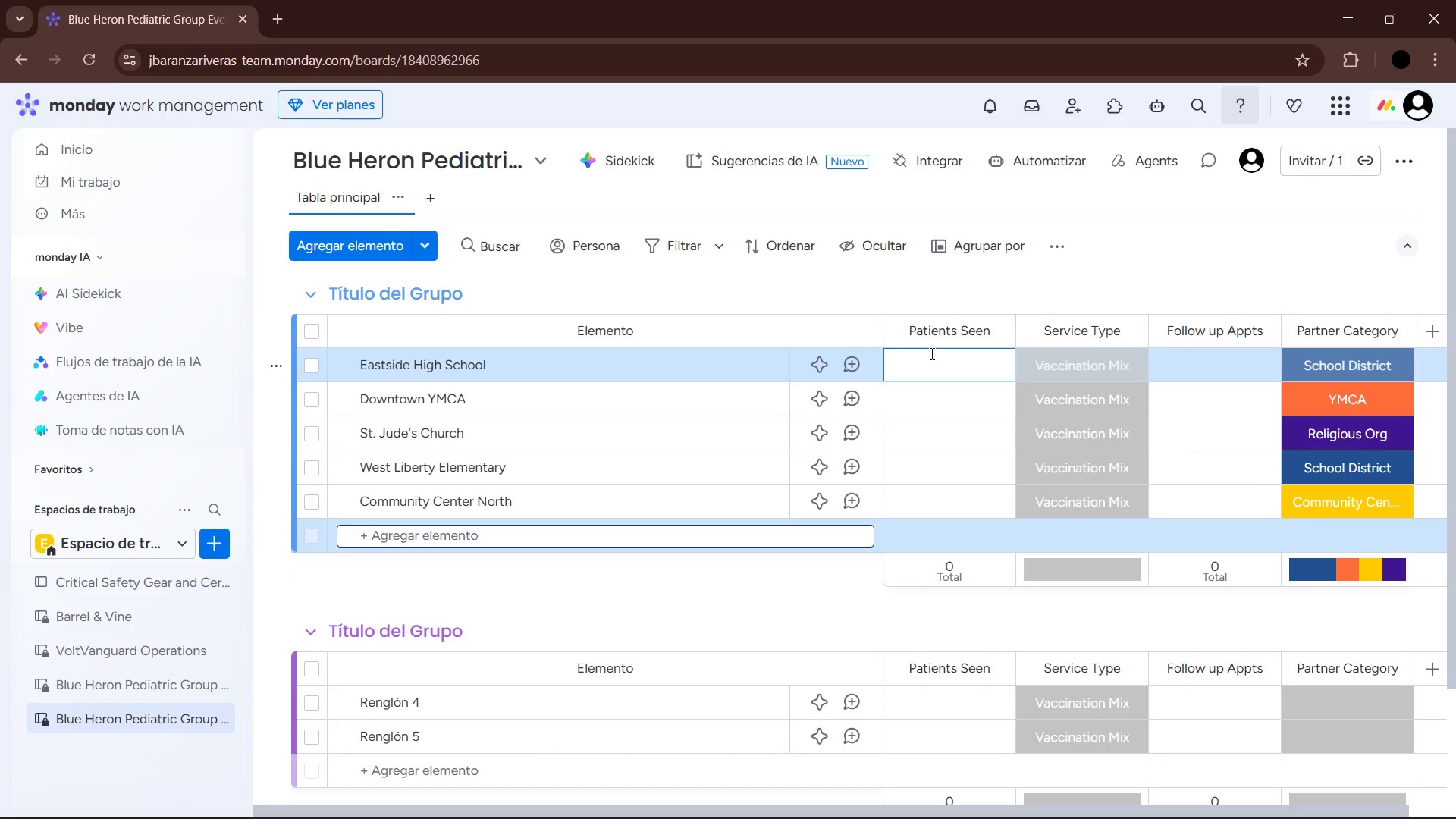 
key(Numpad4)
 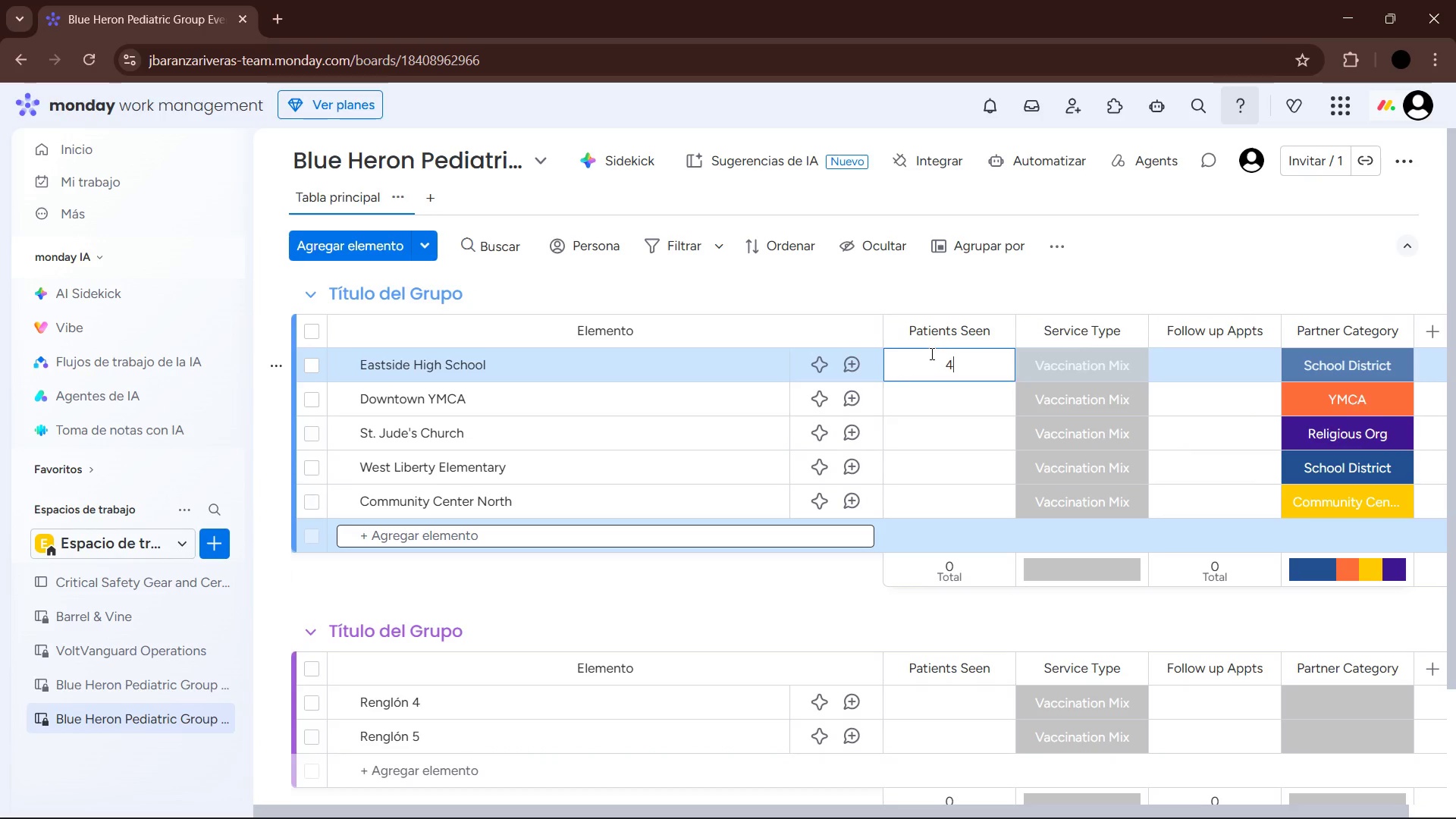 
key(Numpad2)
 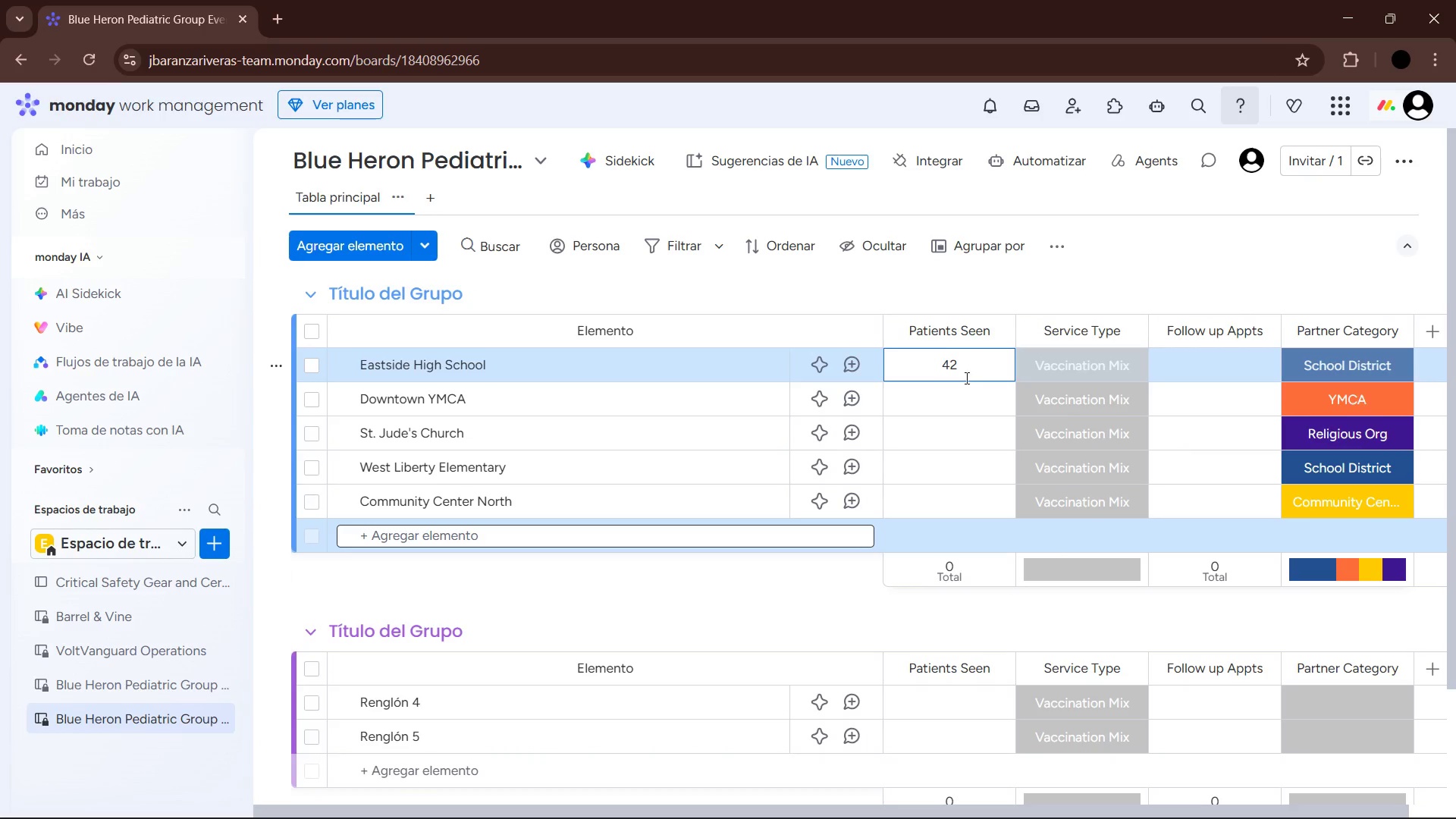 
left_click([952, 388])
 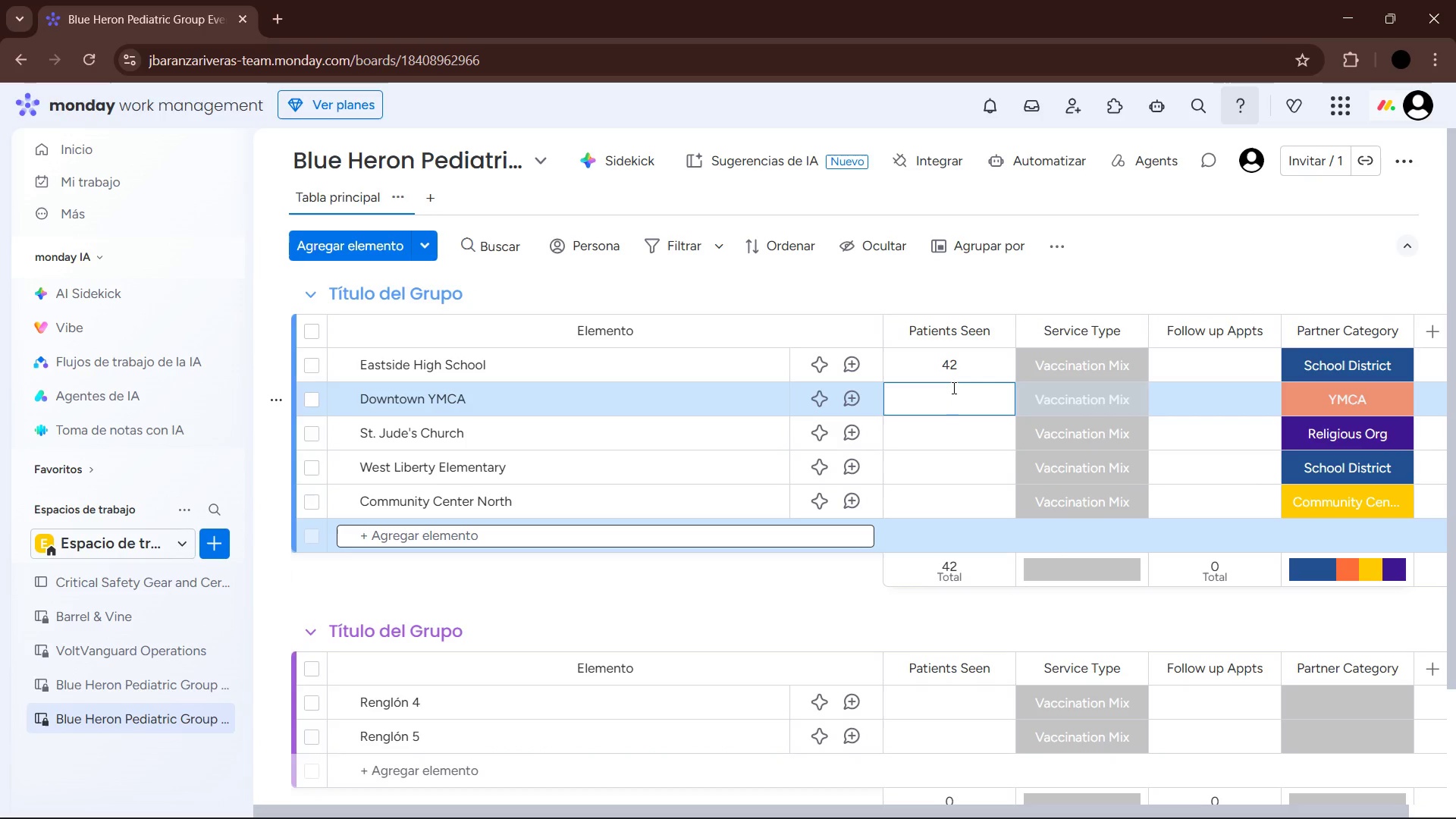 
key(Numpad3)
 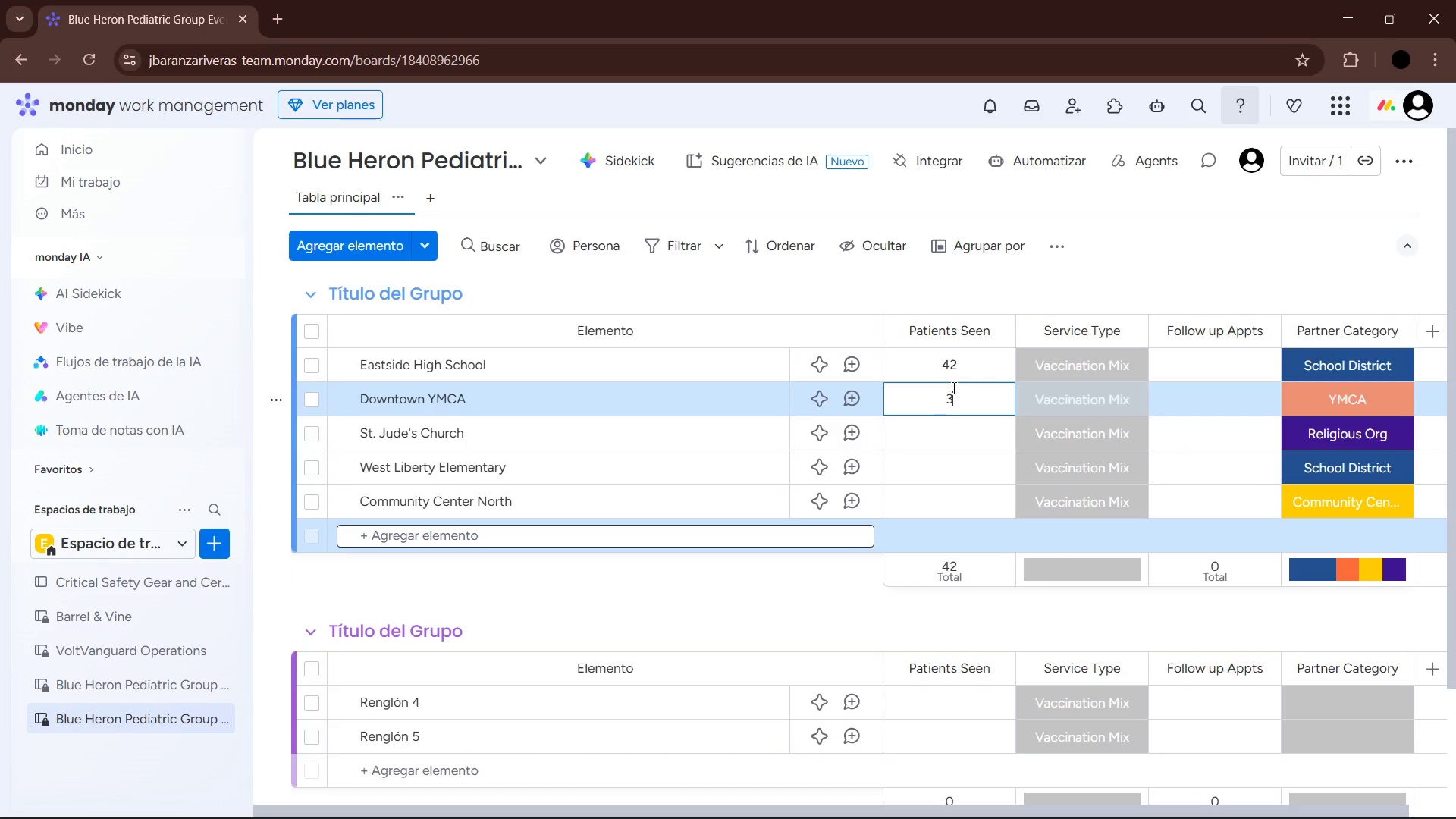 
key(Numpad2)
 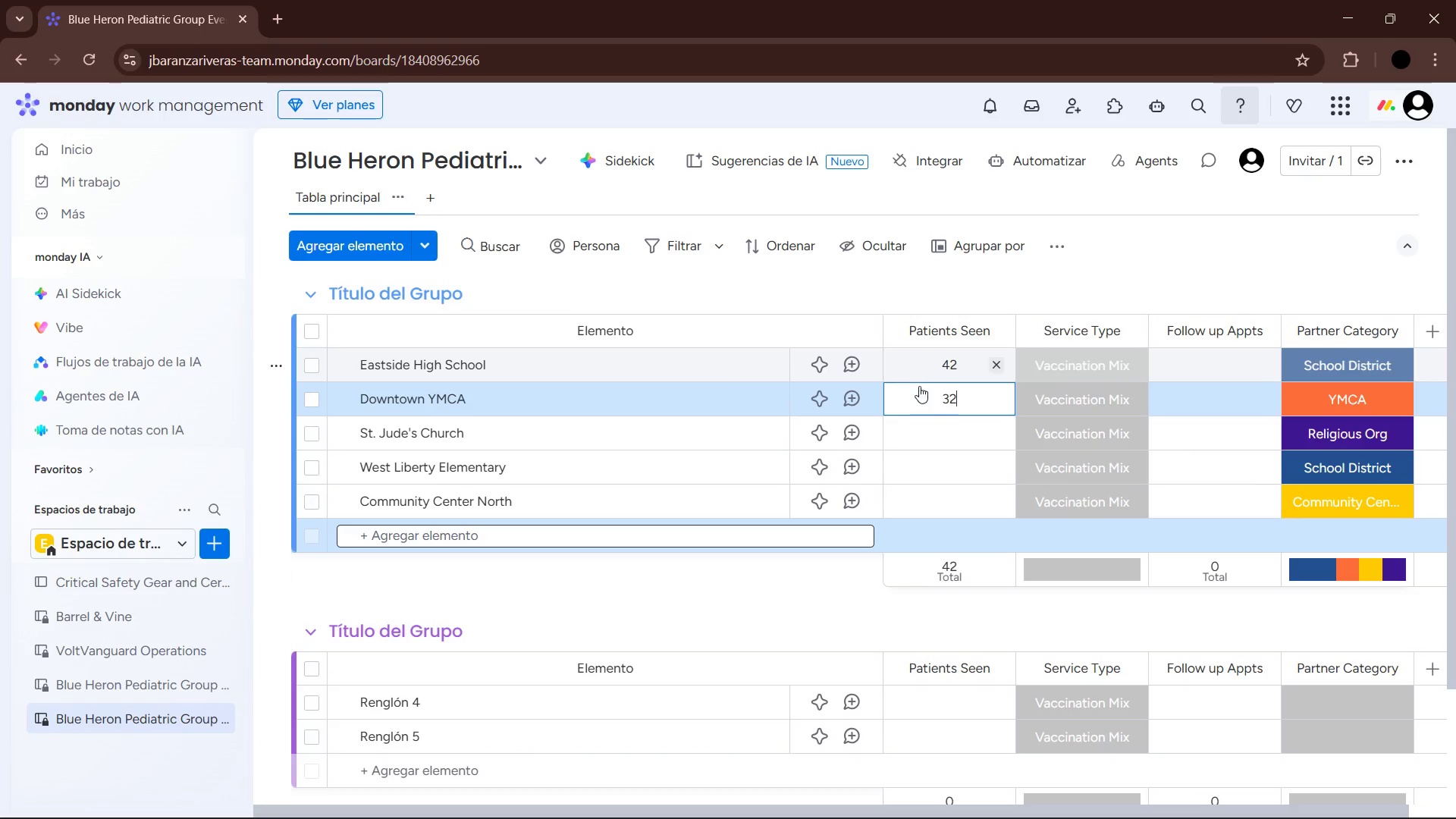 
left_click([946, 420])
 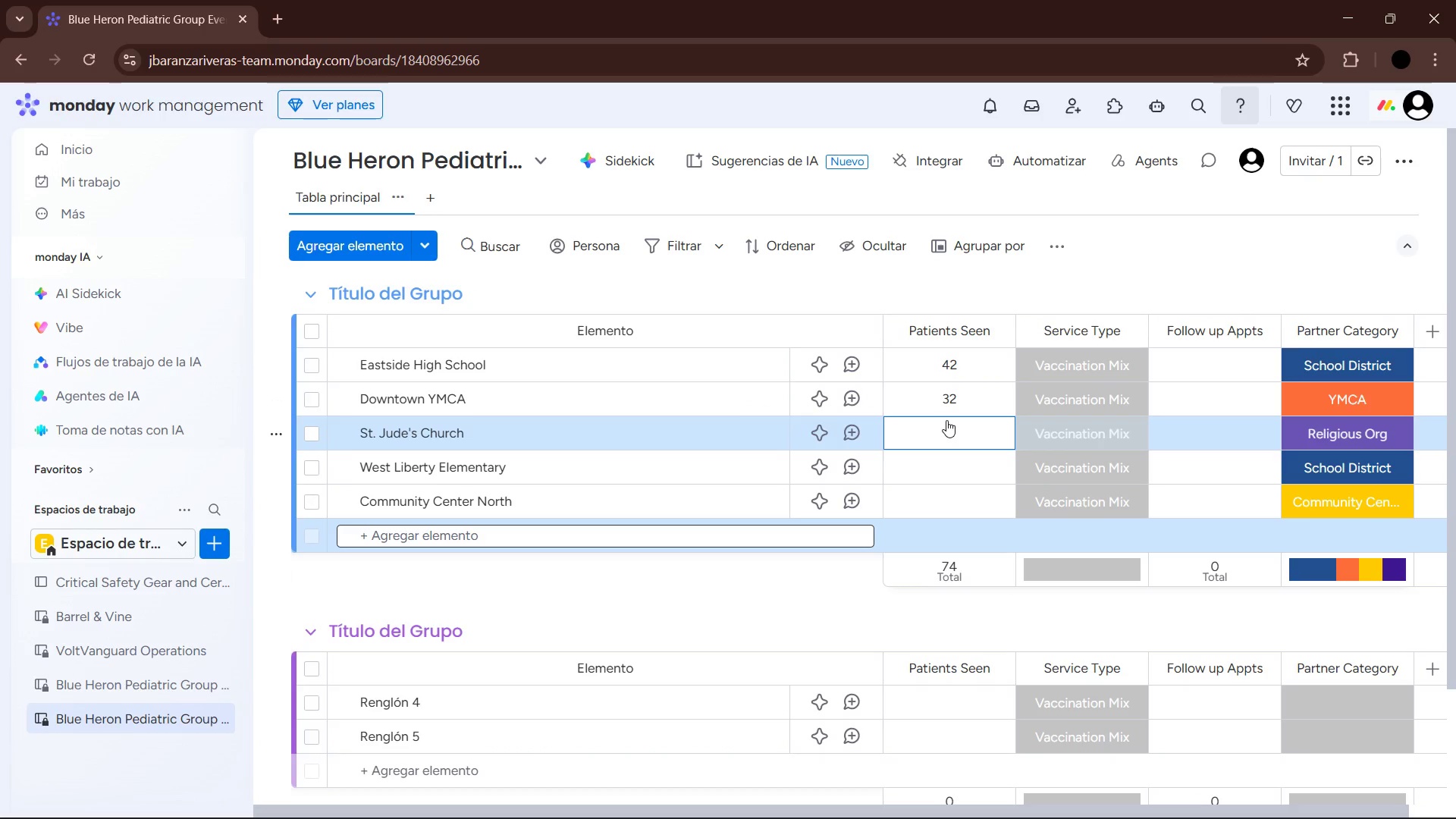 
key(Numpad2)
 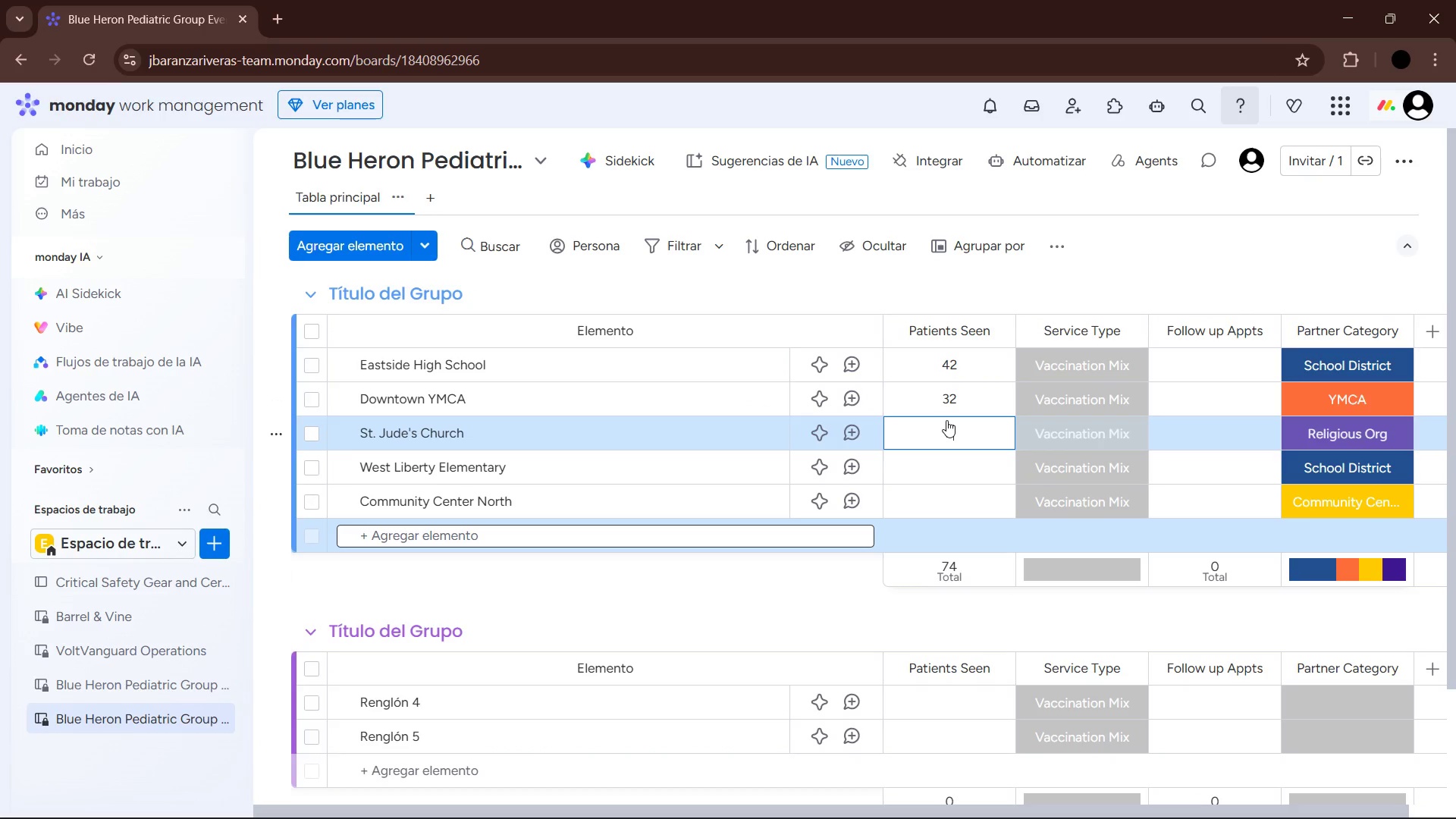 
key(Numpad8)
 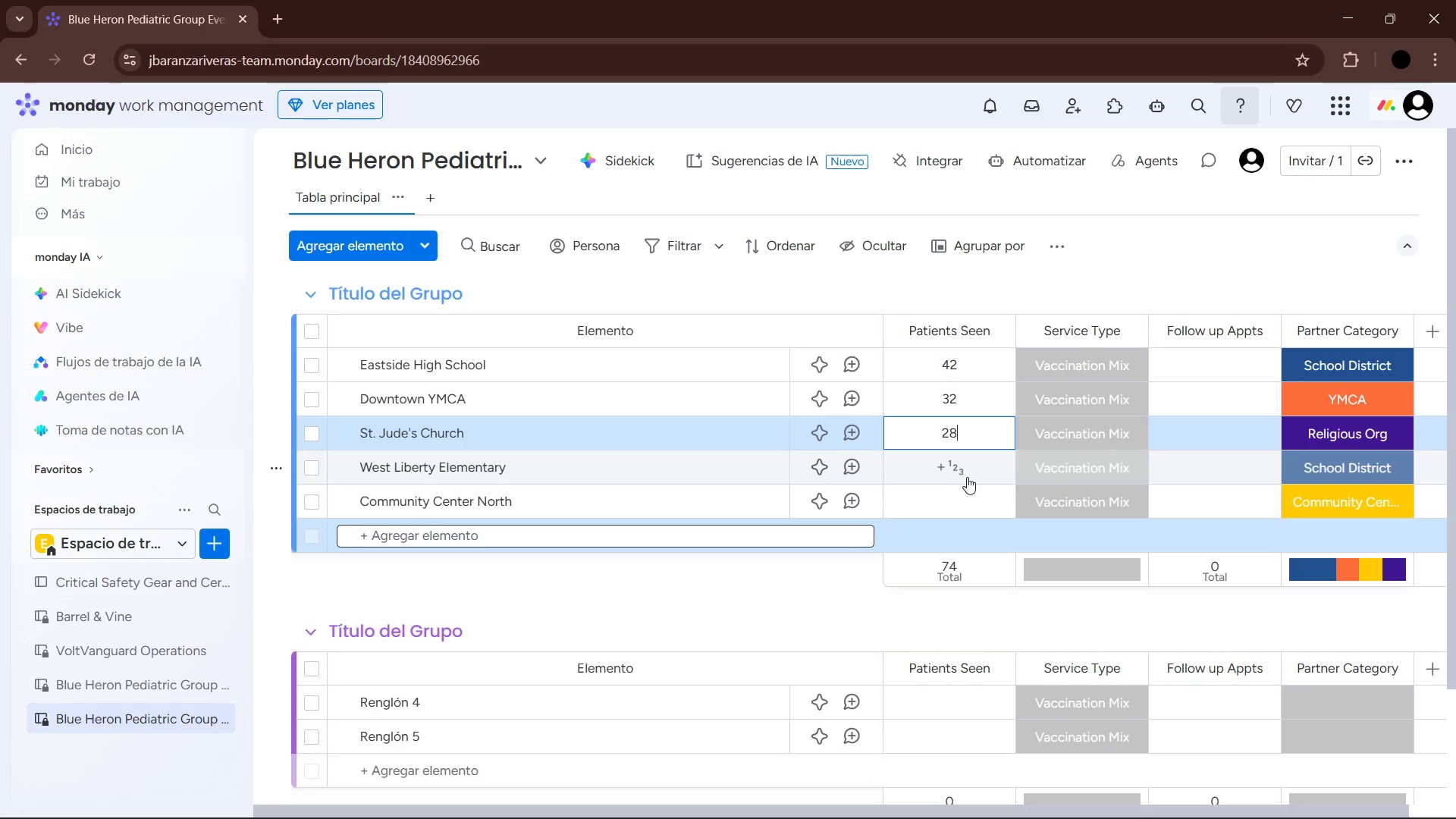 
left_click([962, 463])
 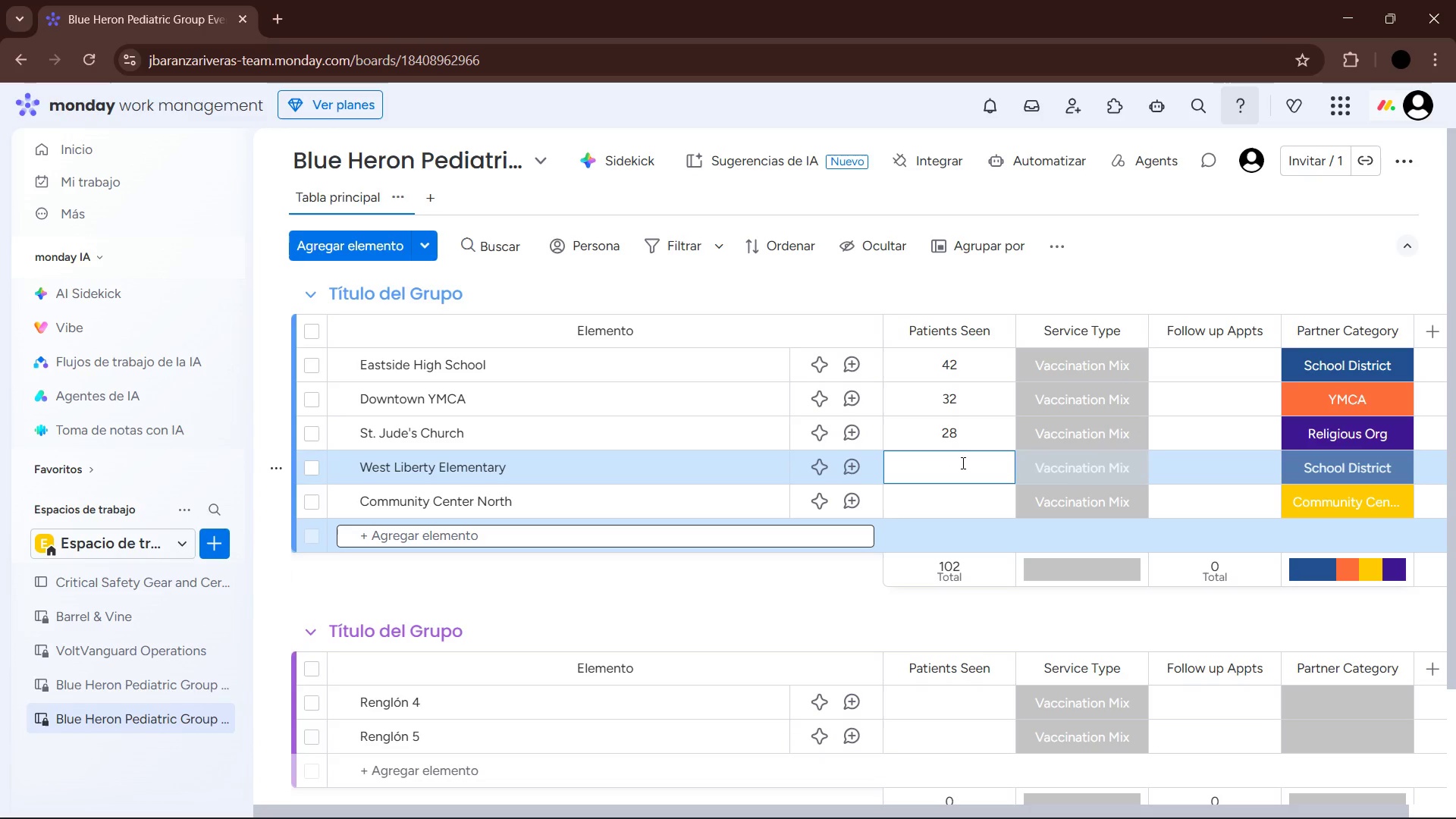 
key(Numpad5)
 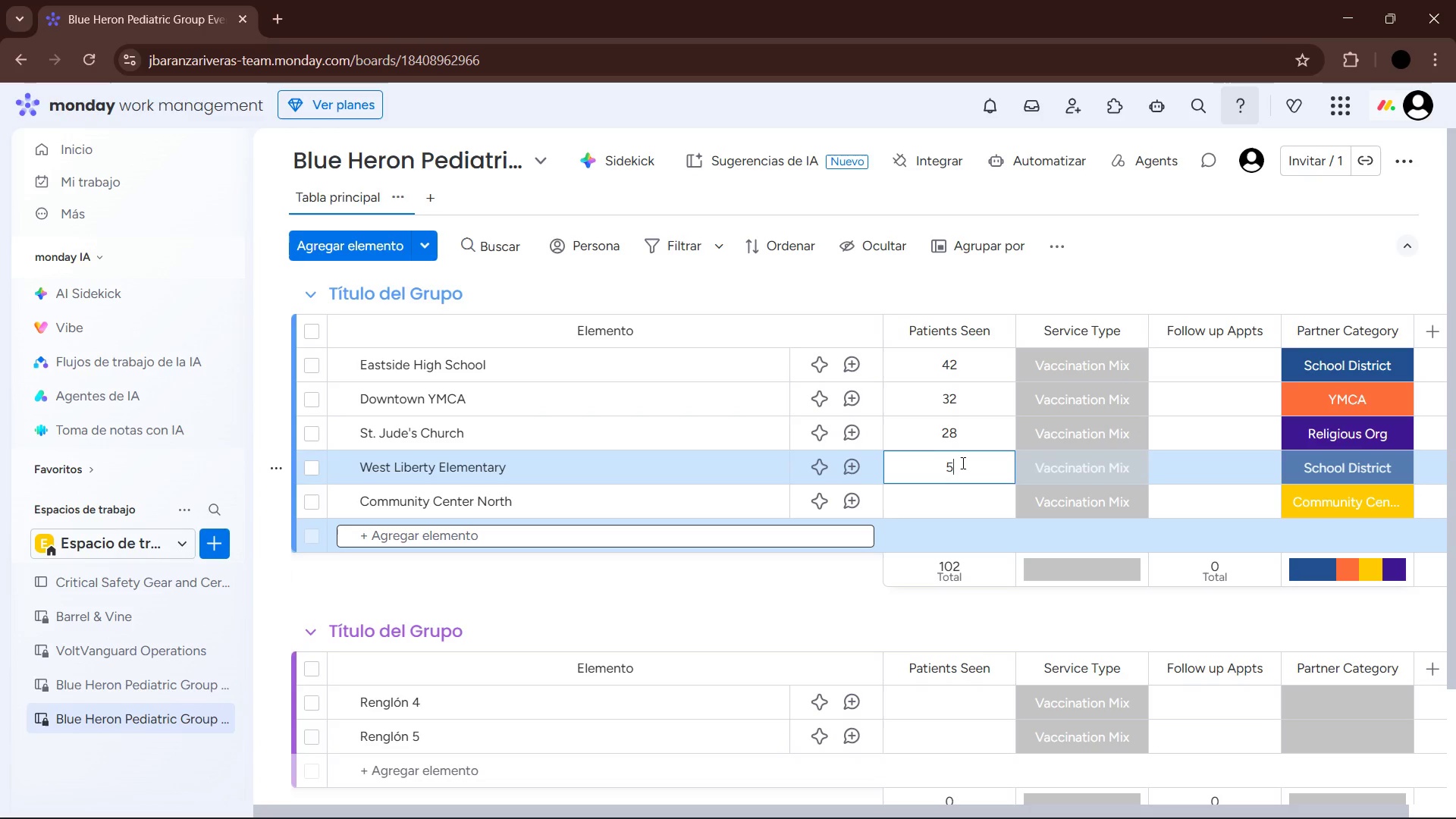 
key(Numpad5)
 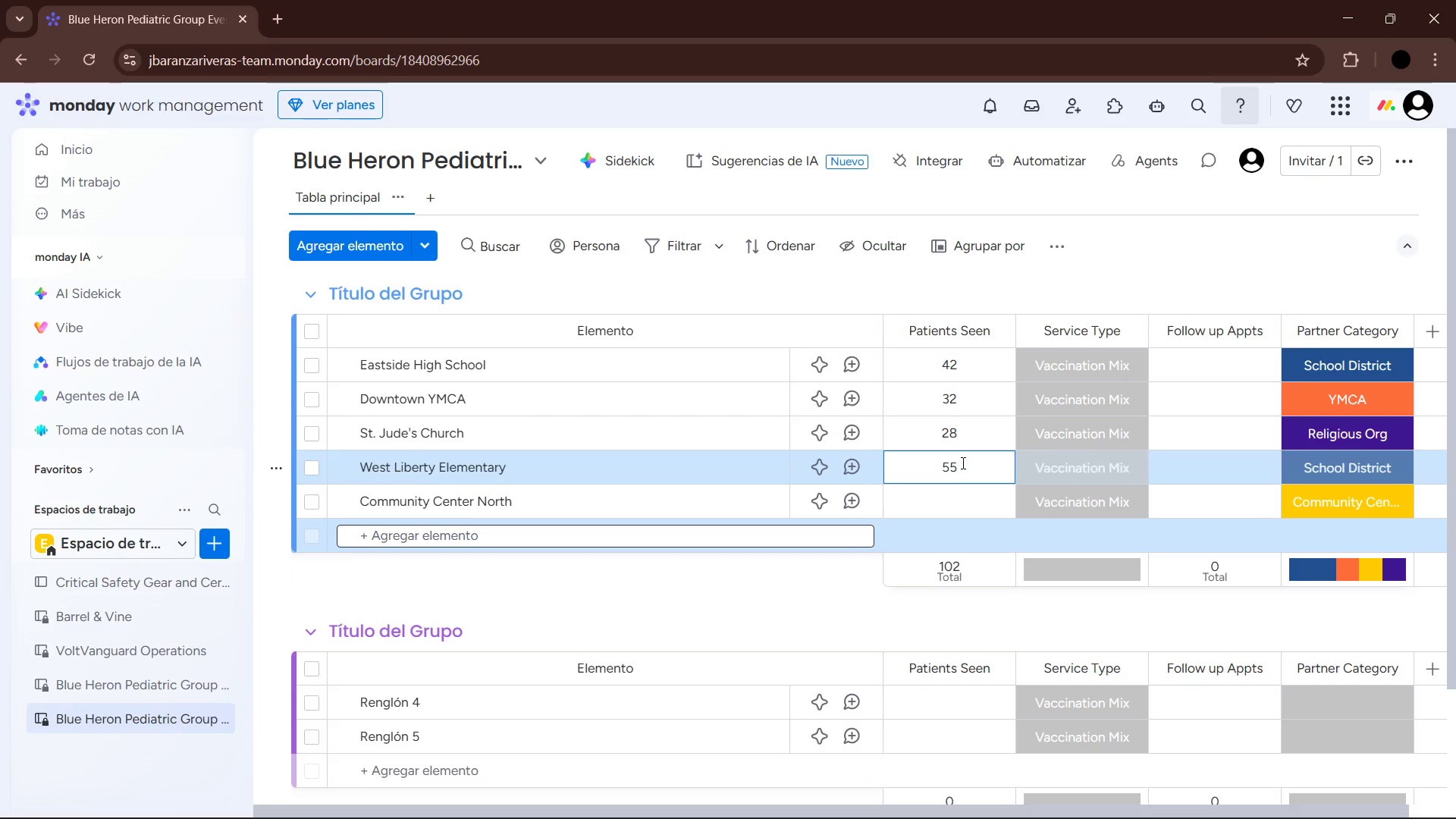 
left_click([962, 504])
 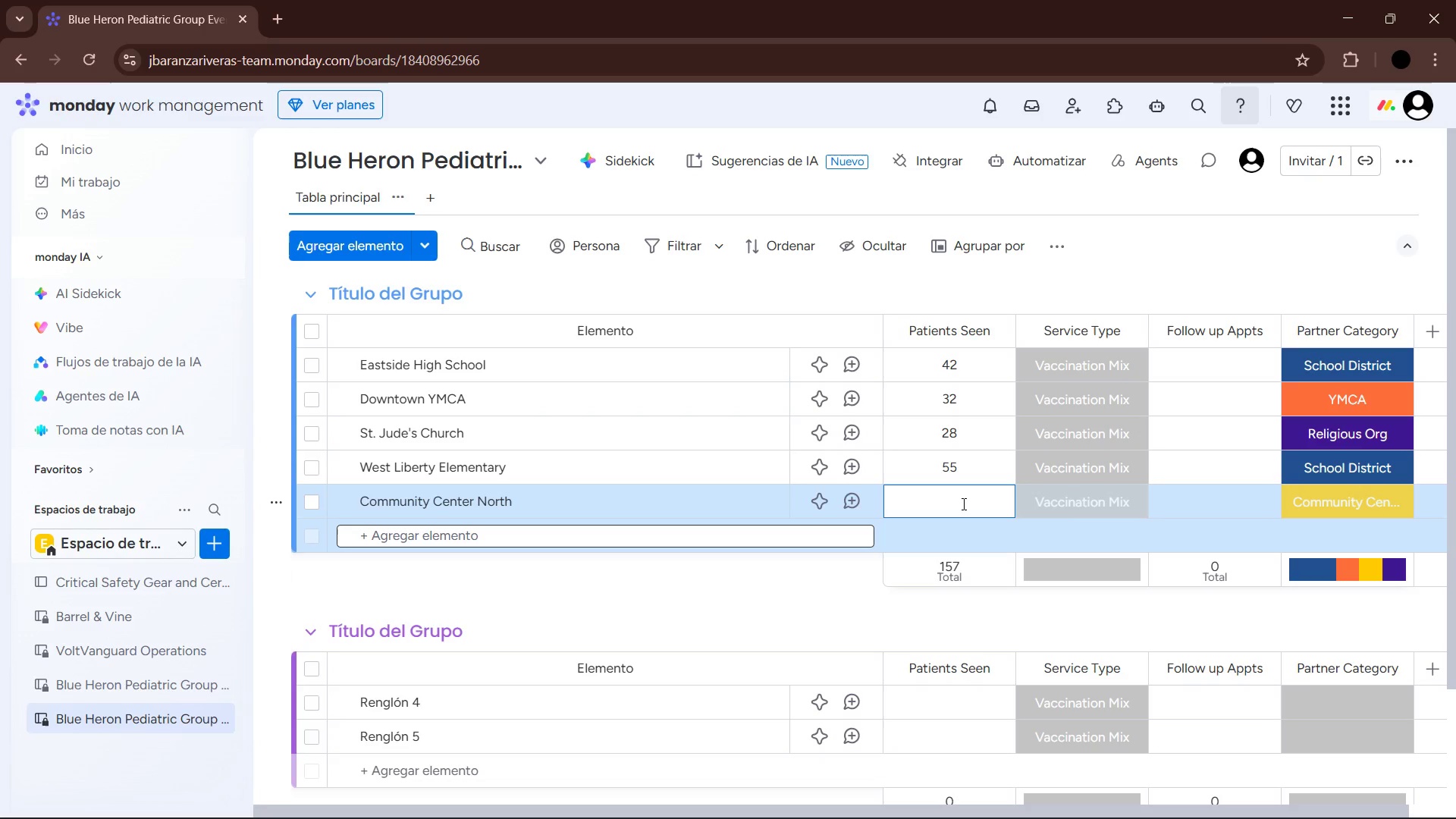 
key(Numpad2)
 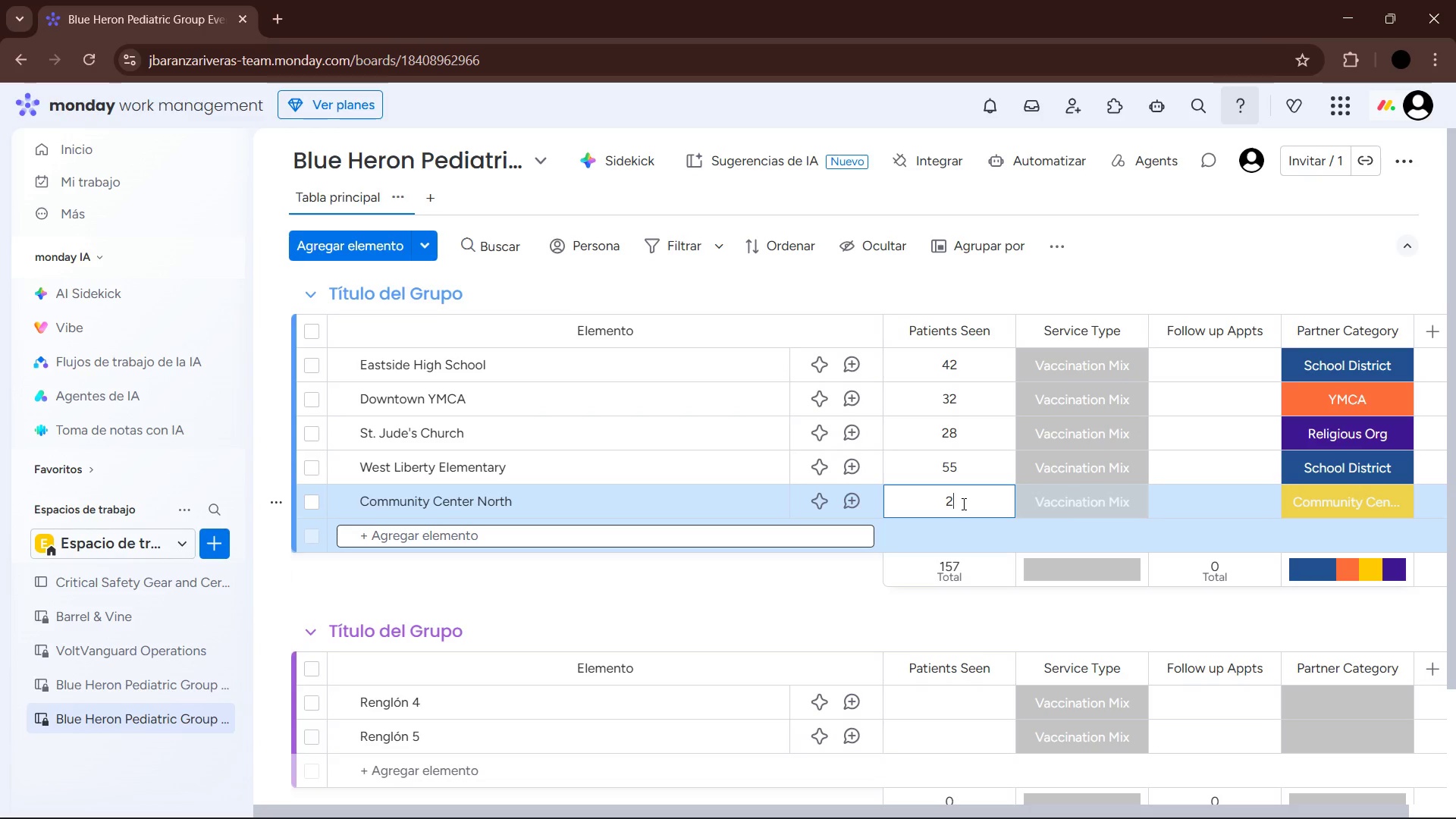 
key(Numpad2)
 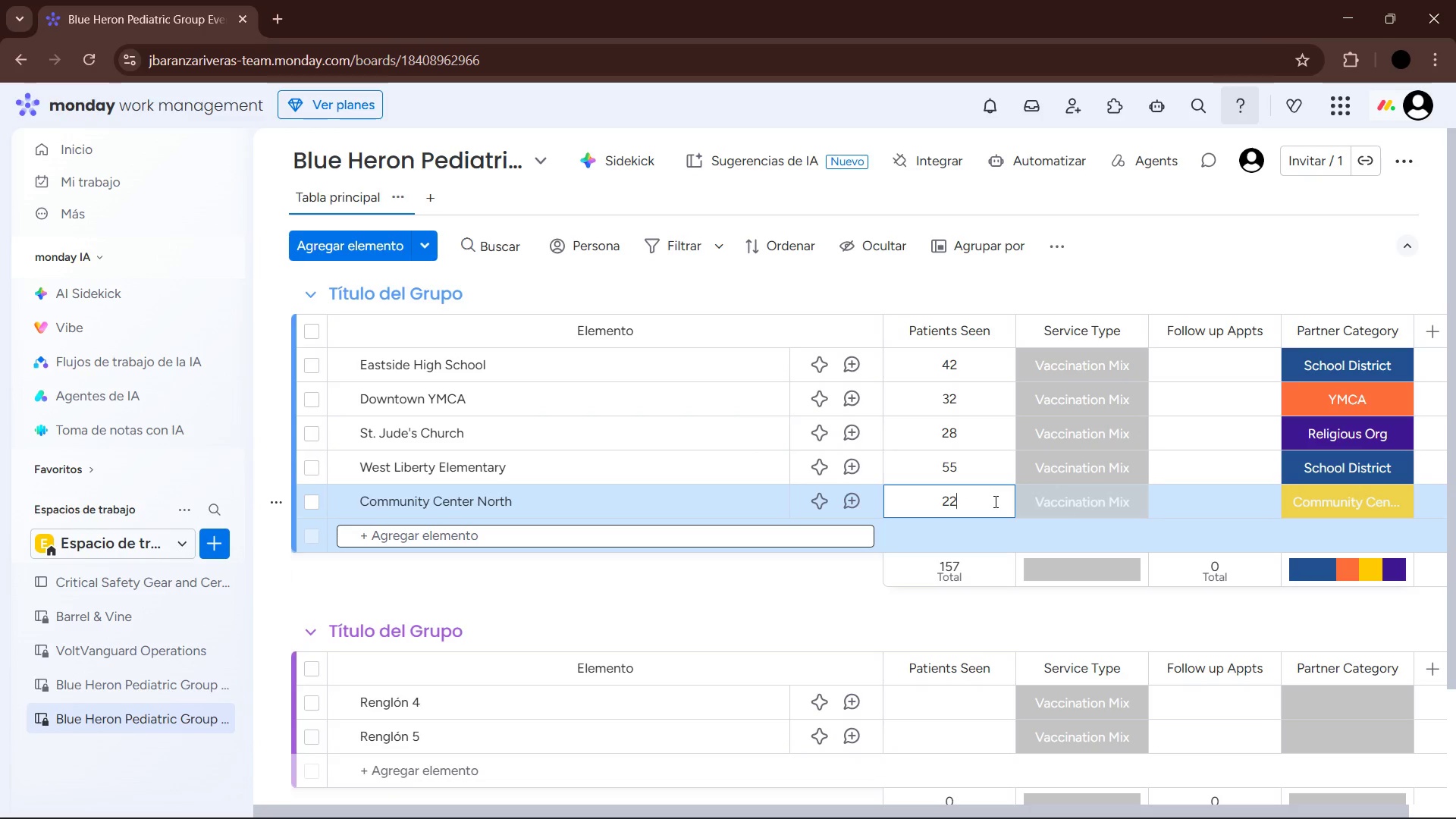 
left_click([1119, 287])
 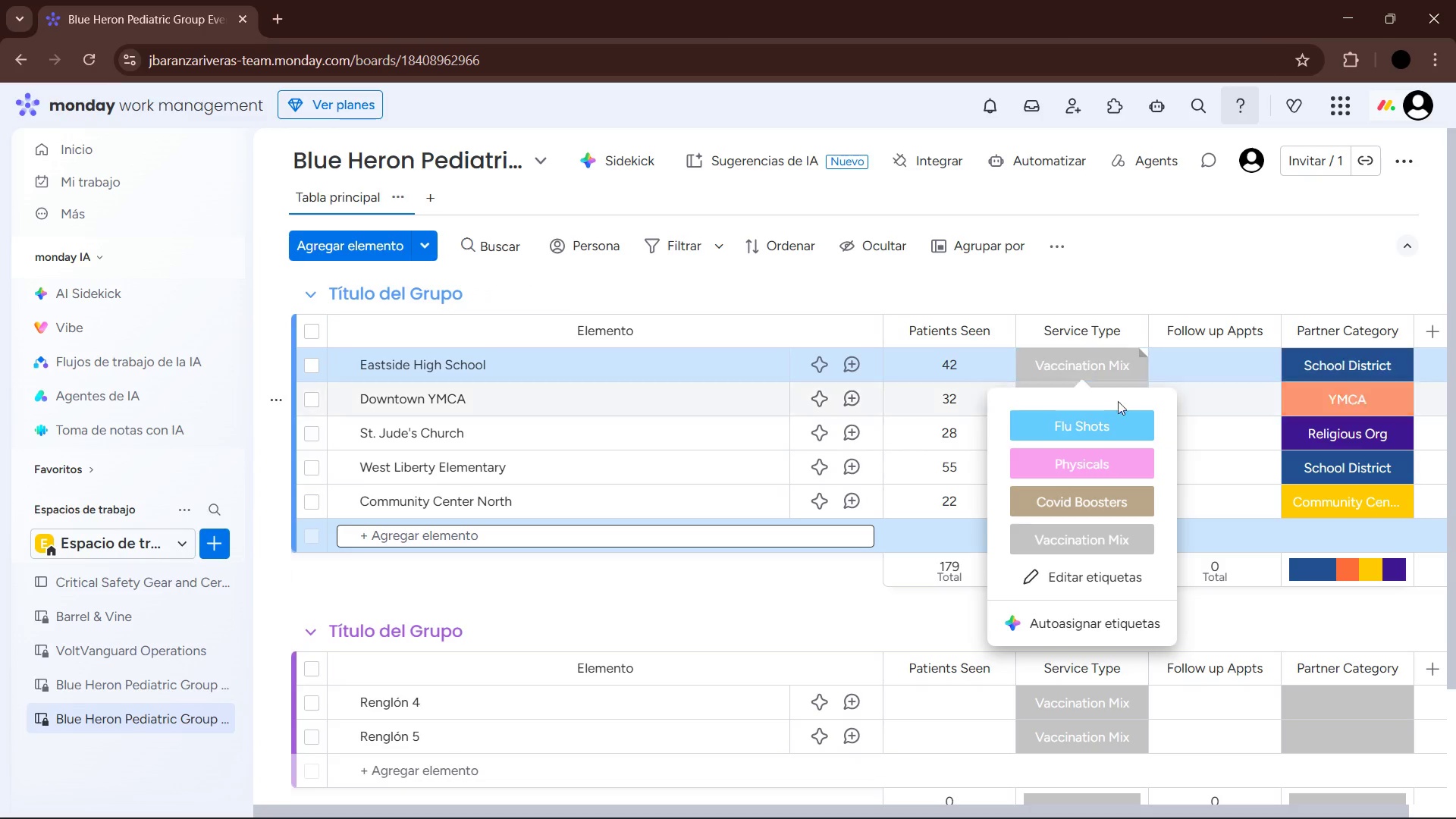 
left_click([1112, 432])
 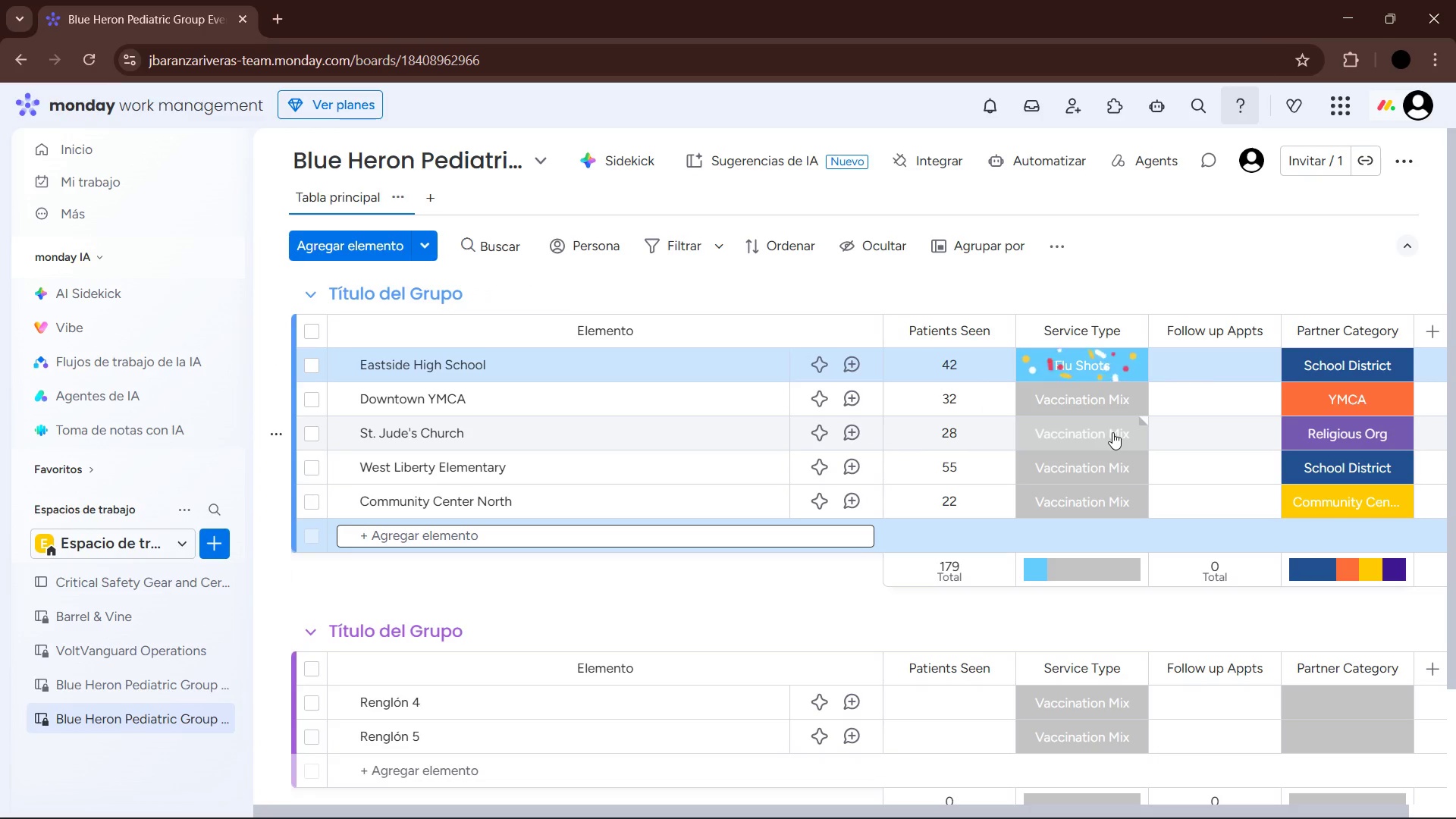 
left_click([1095, 410])
 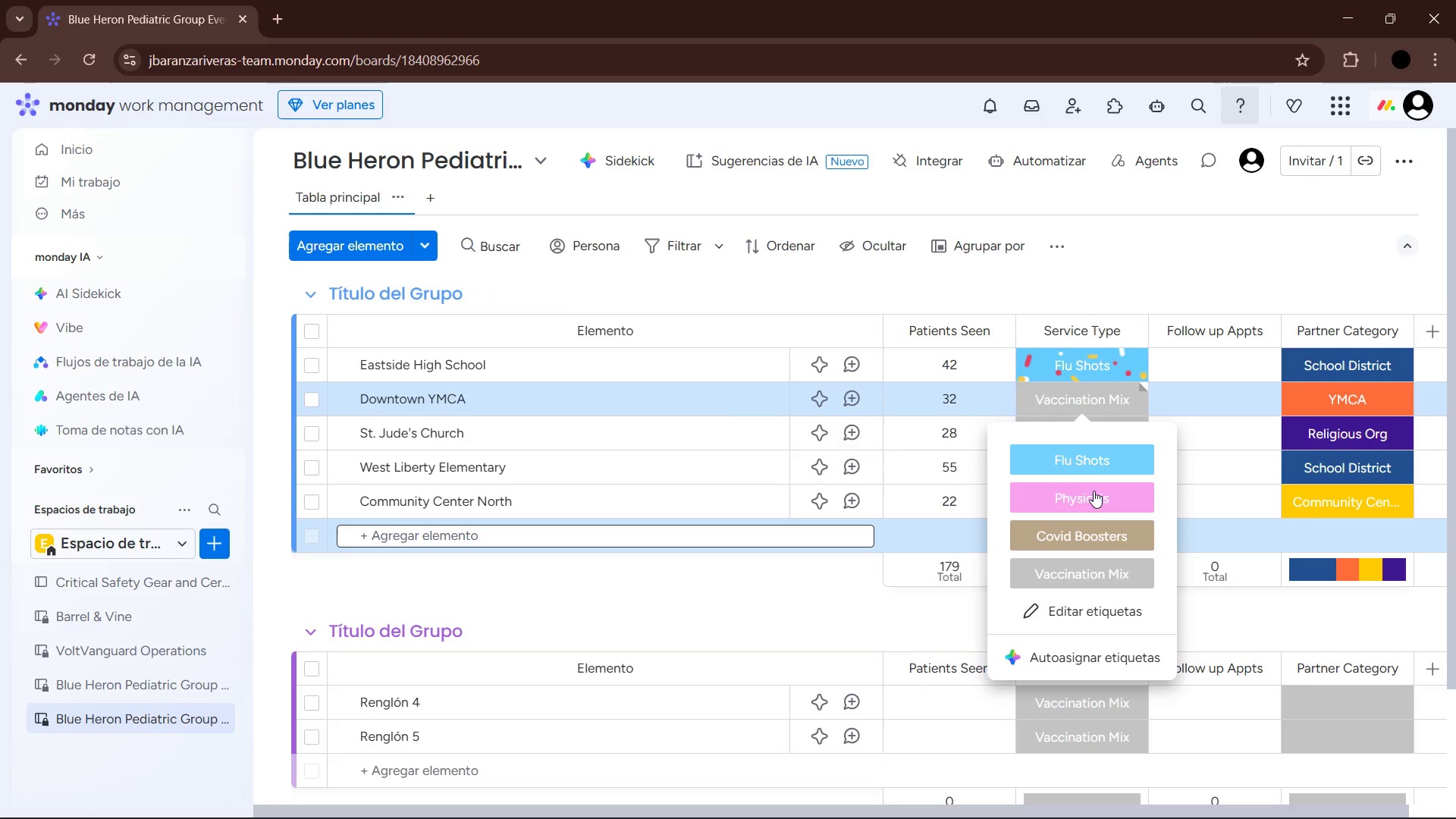 
left_click([1094, 494])
 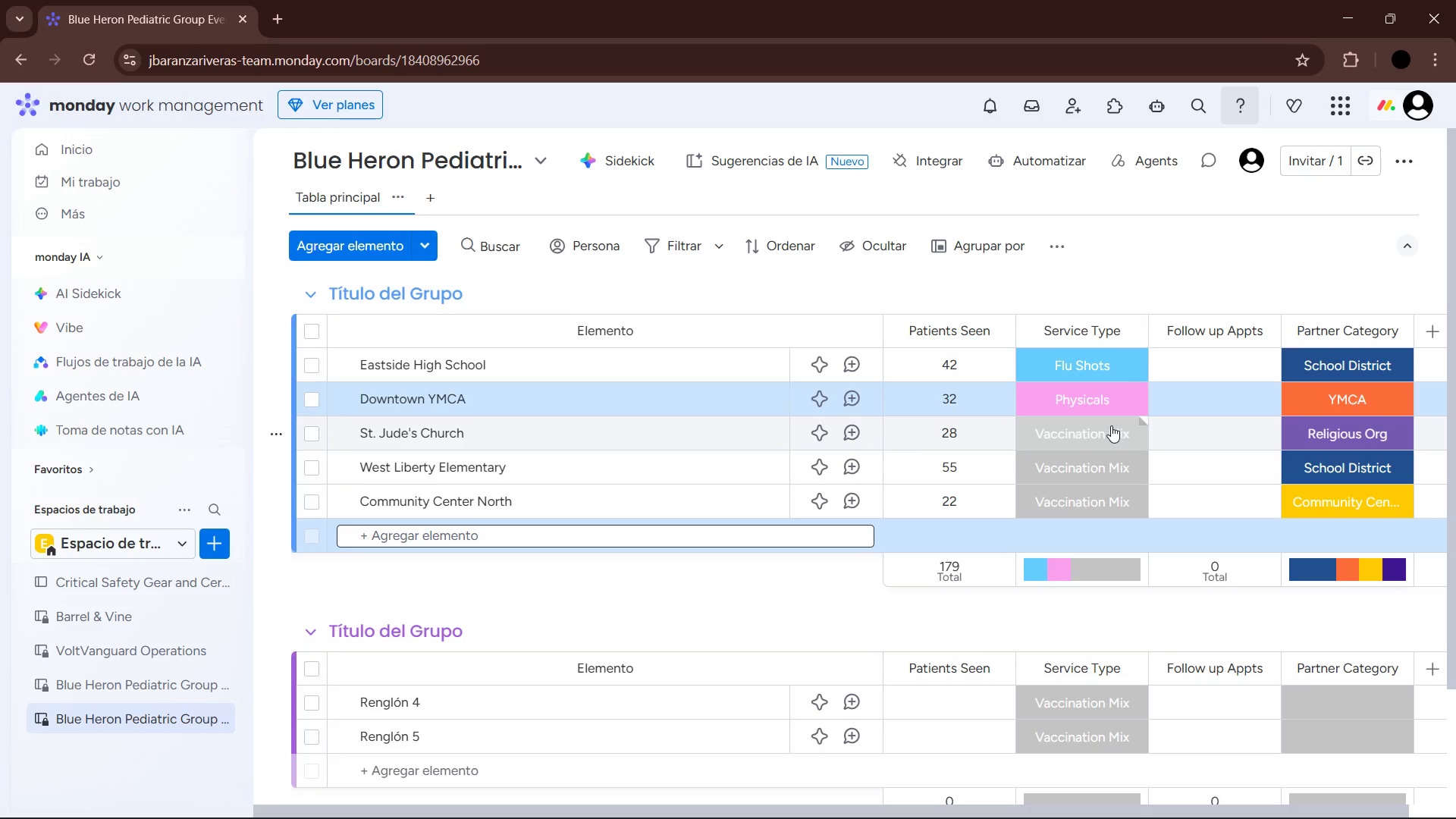 
left_click([1111, 425])
 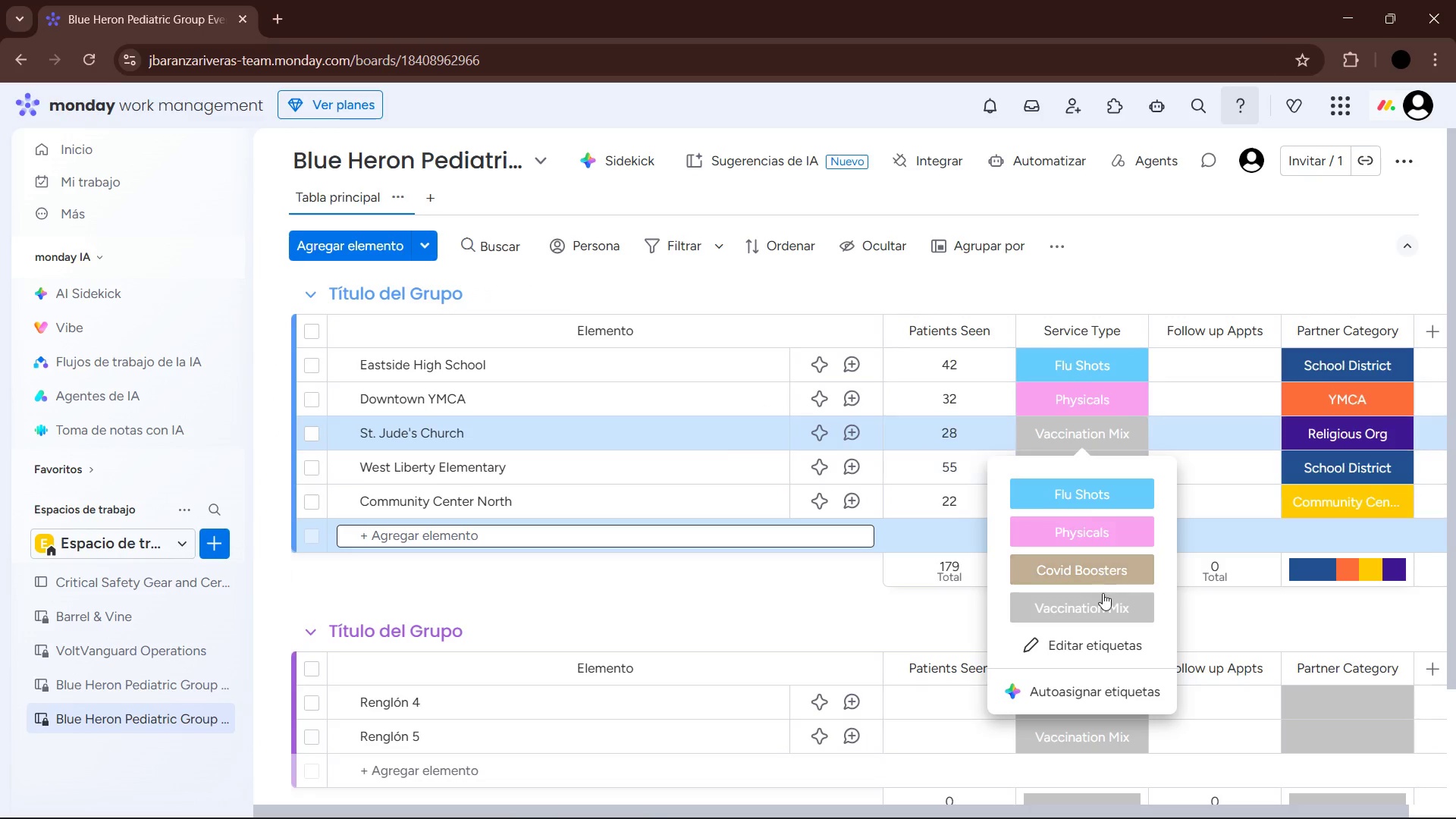 
left_click([1106, 606])
 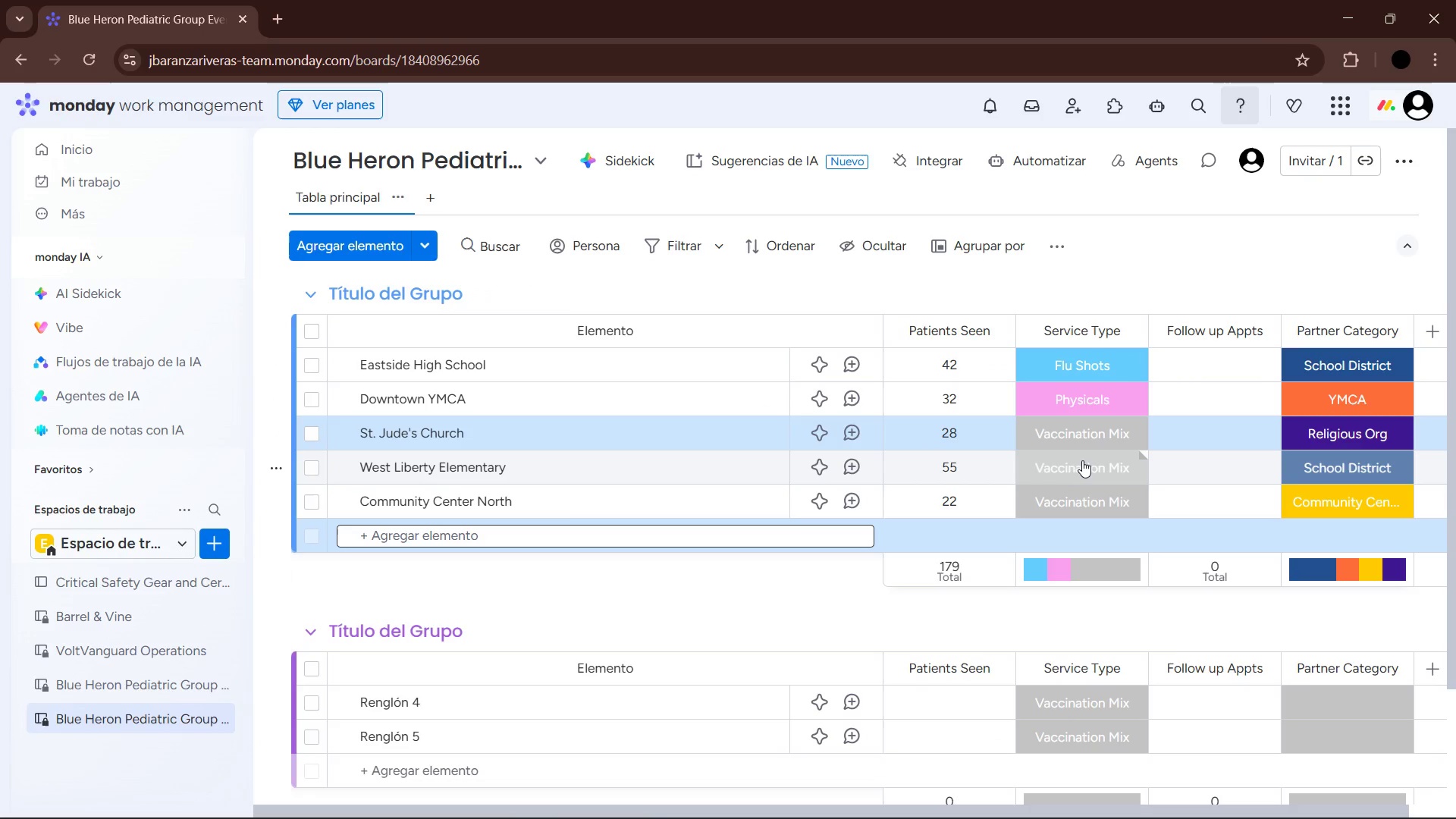 
left_click([1082, 460])
 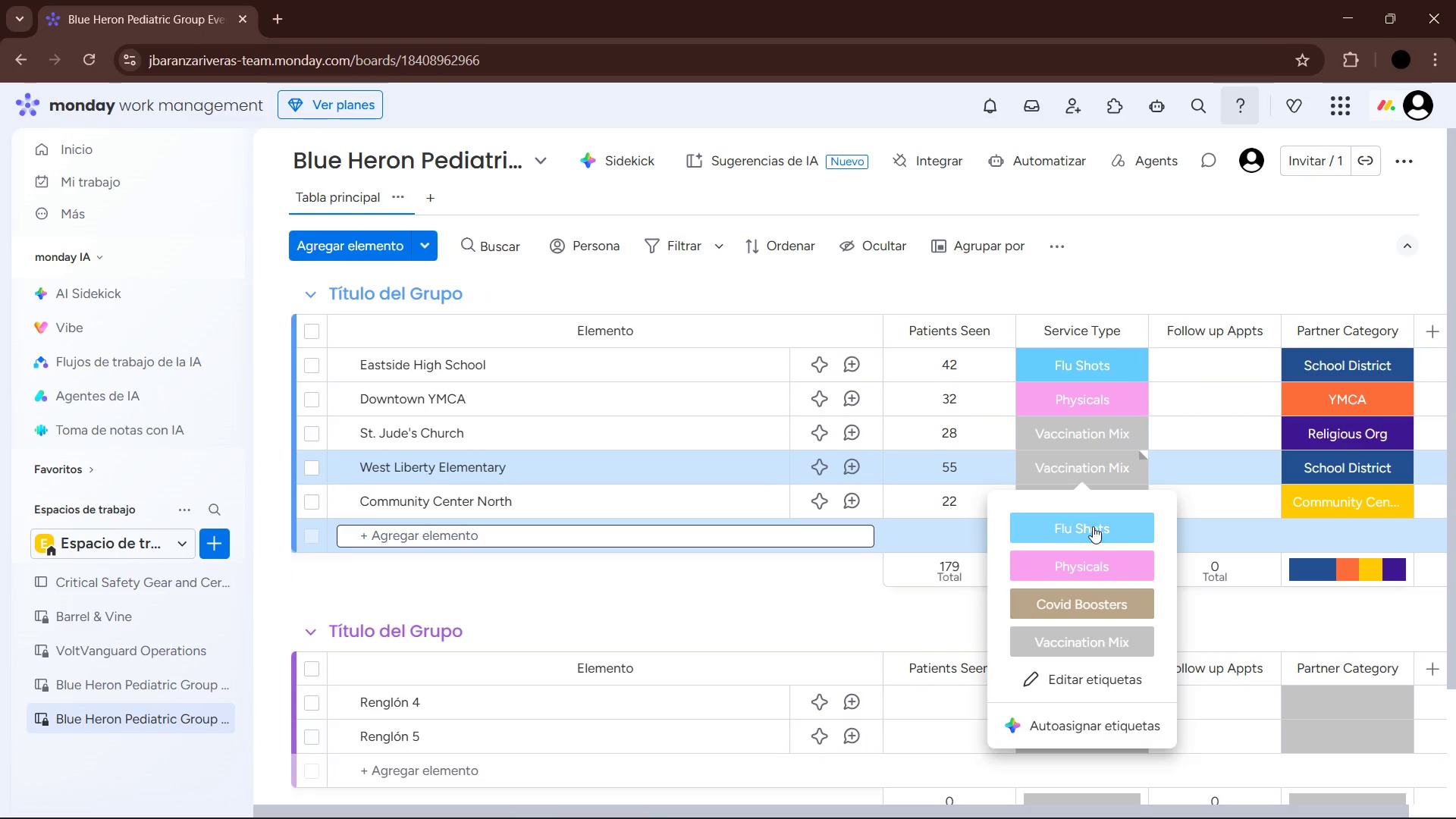 
left_click([1094, 528])
 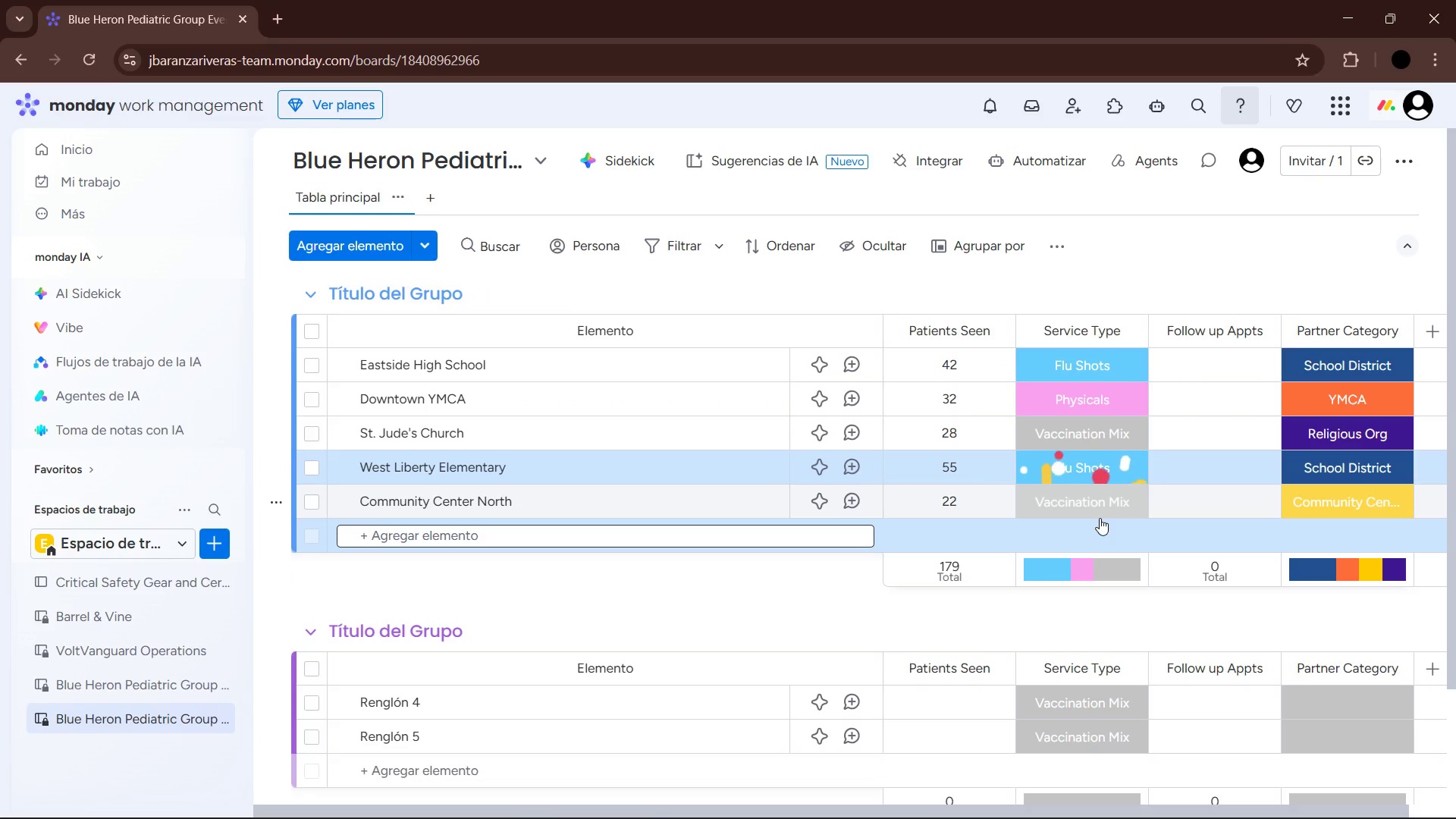 
left_click([1102, 505])
 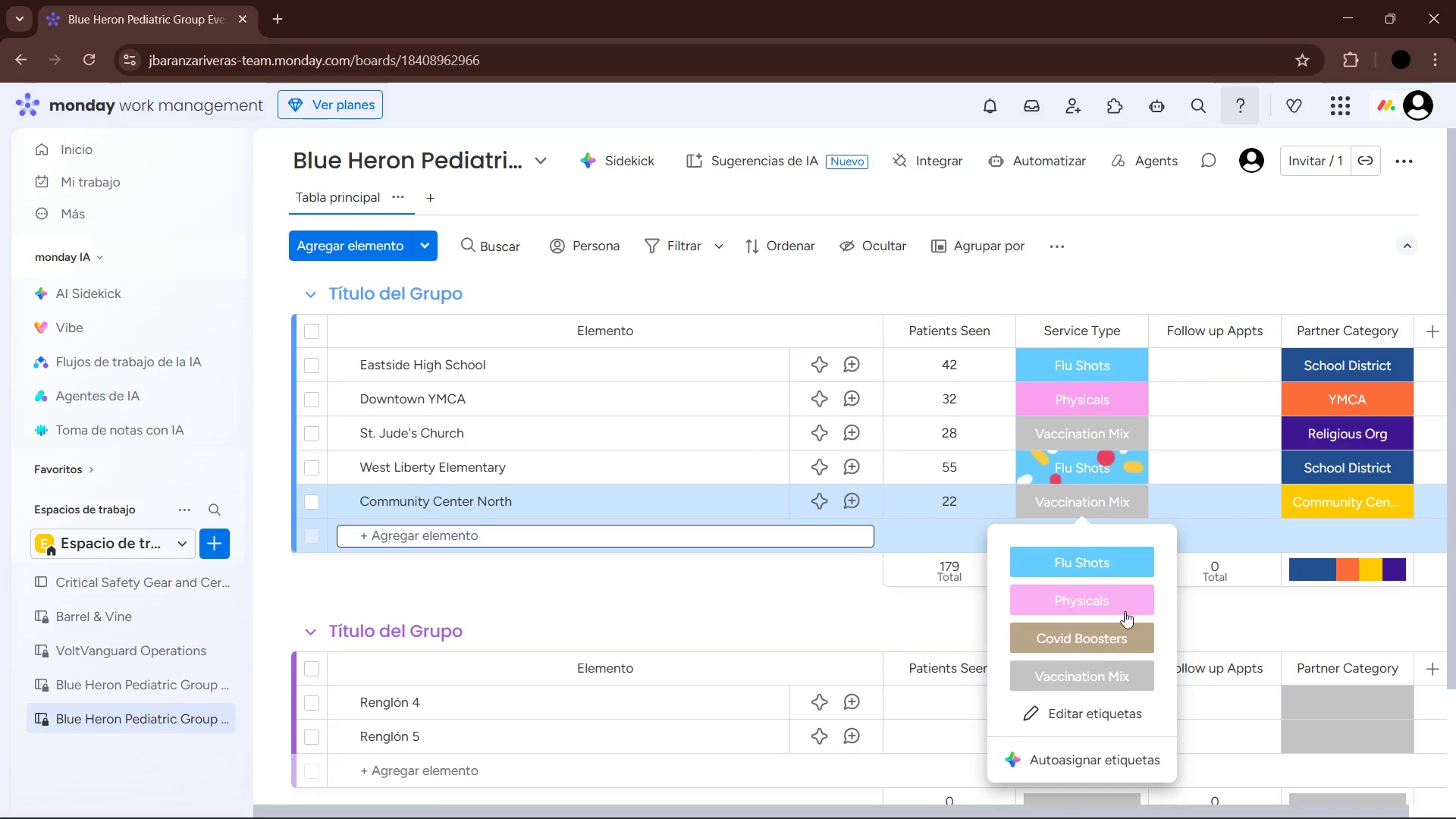 
left_click([1125, 630])
 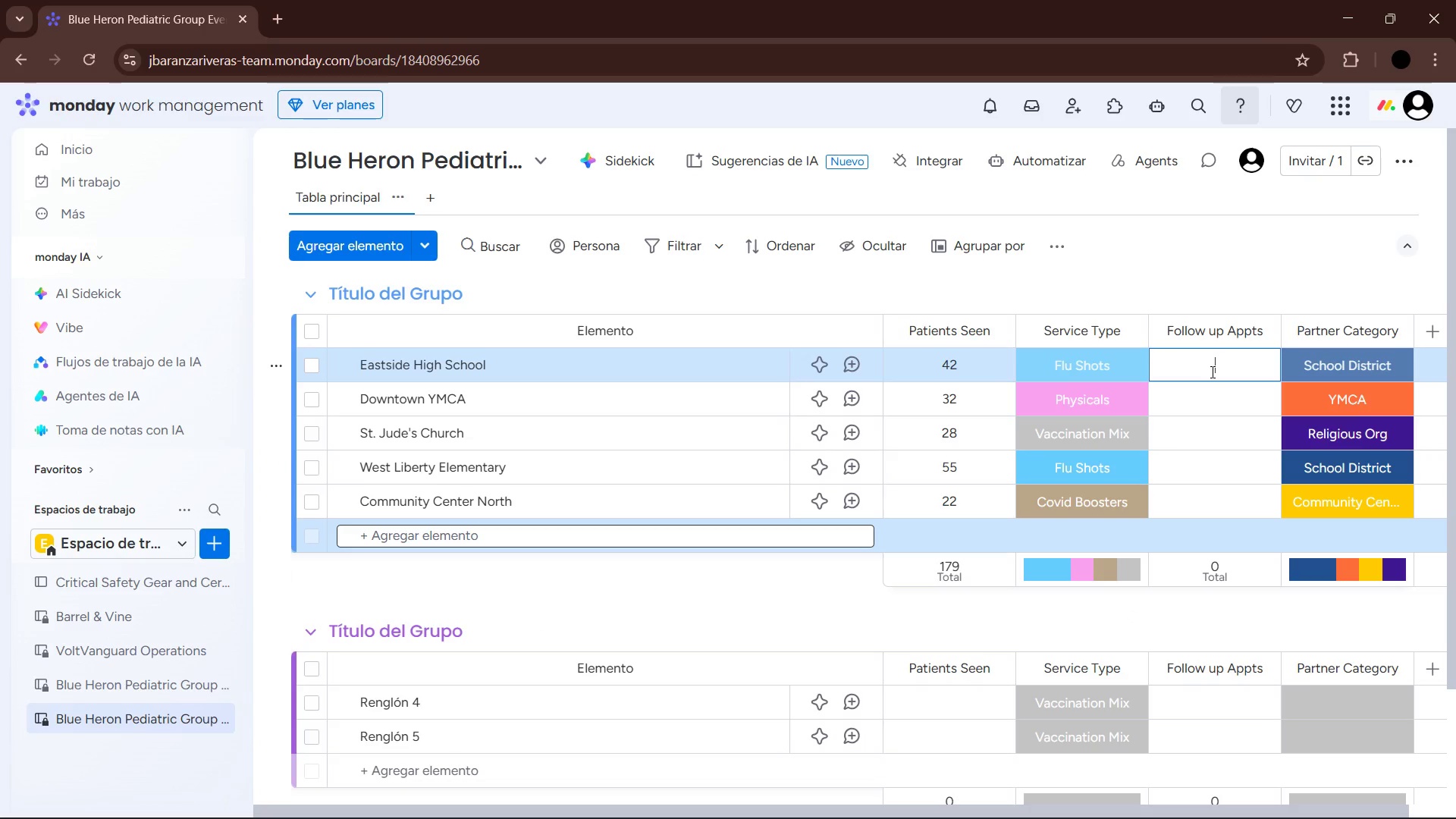 
key(Numpad1)
 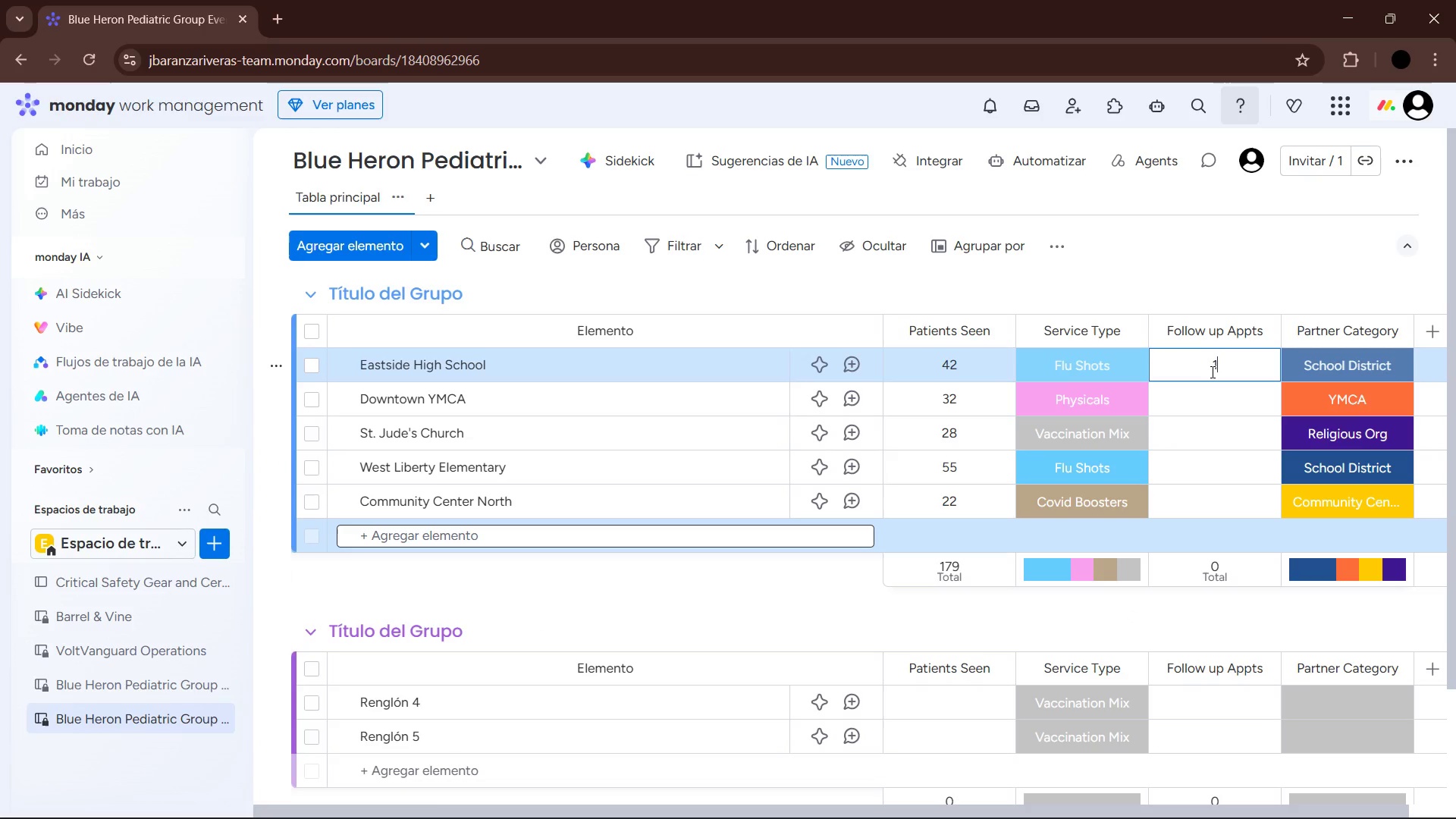 
key(Numpad2)
 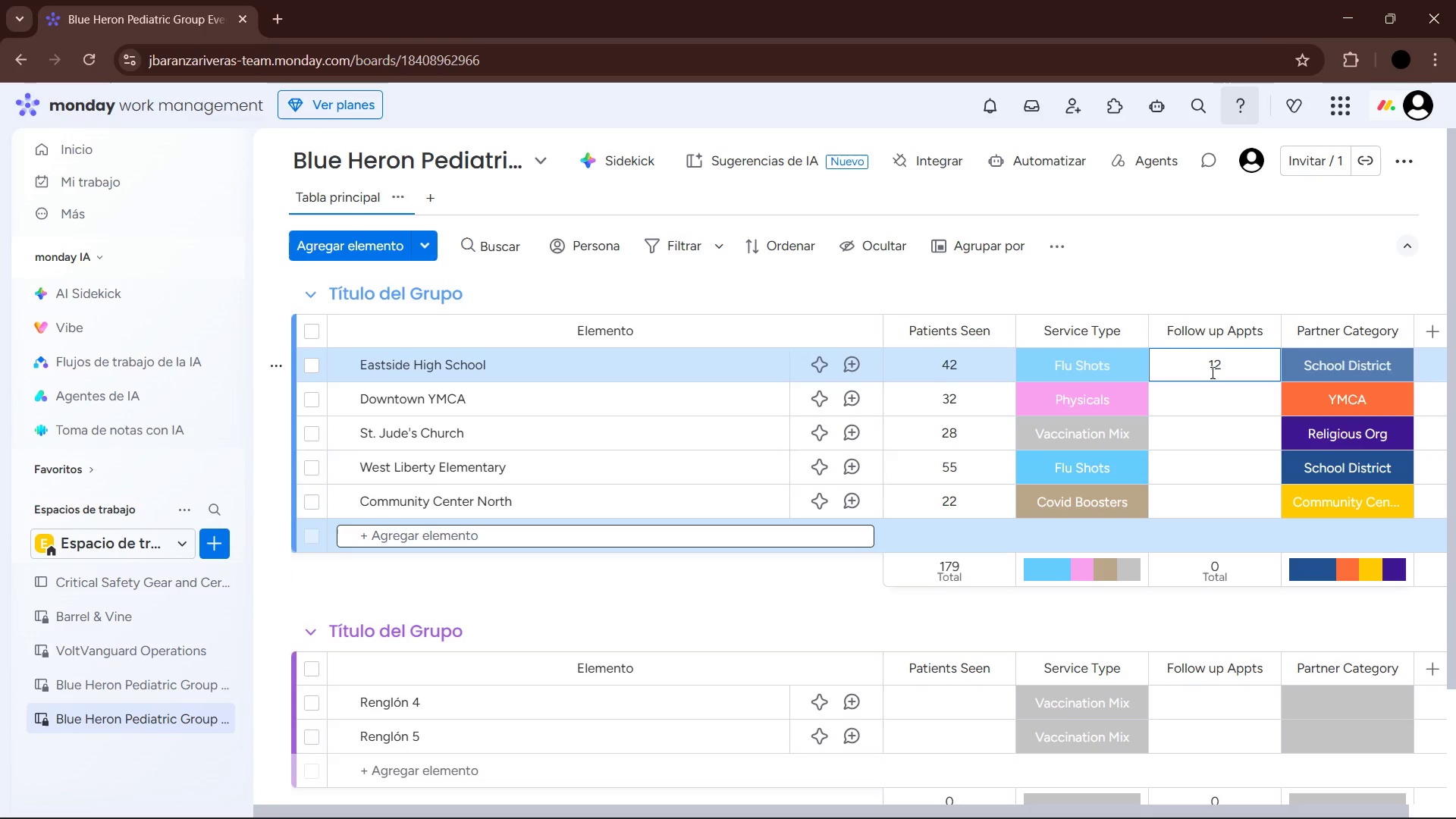 
left_click([1229, 391])
 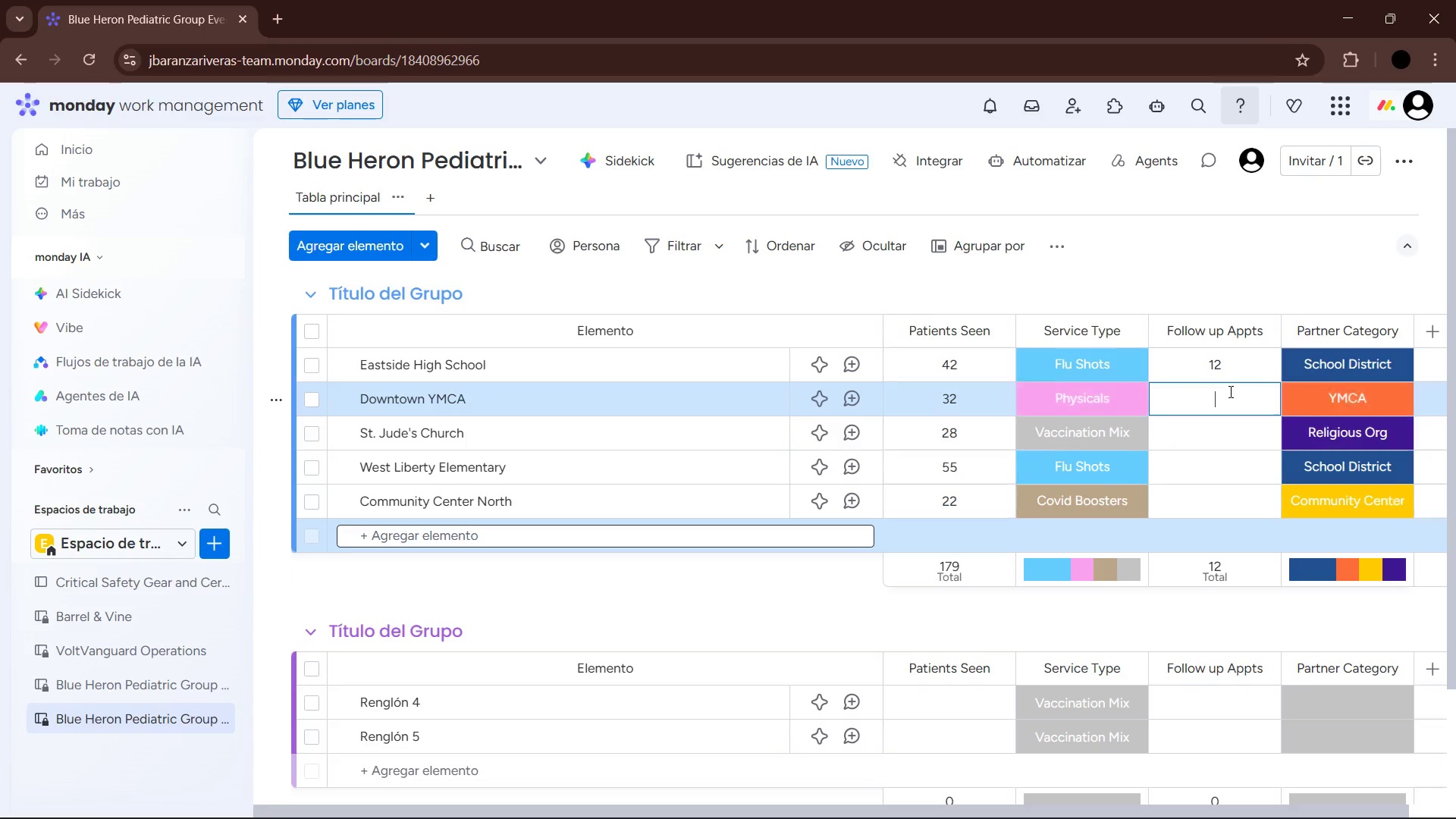 
key(Numpad8)
 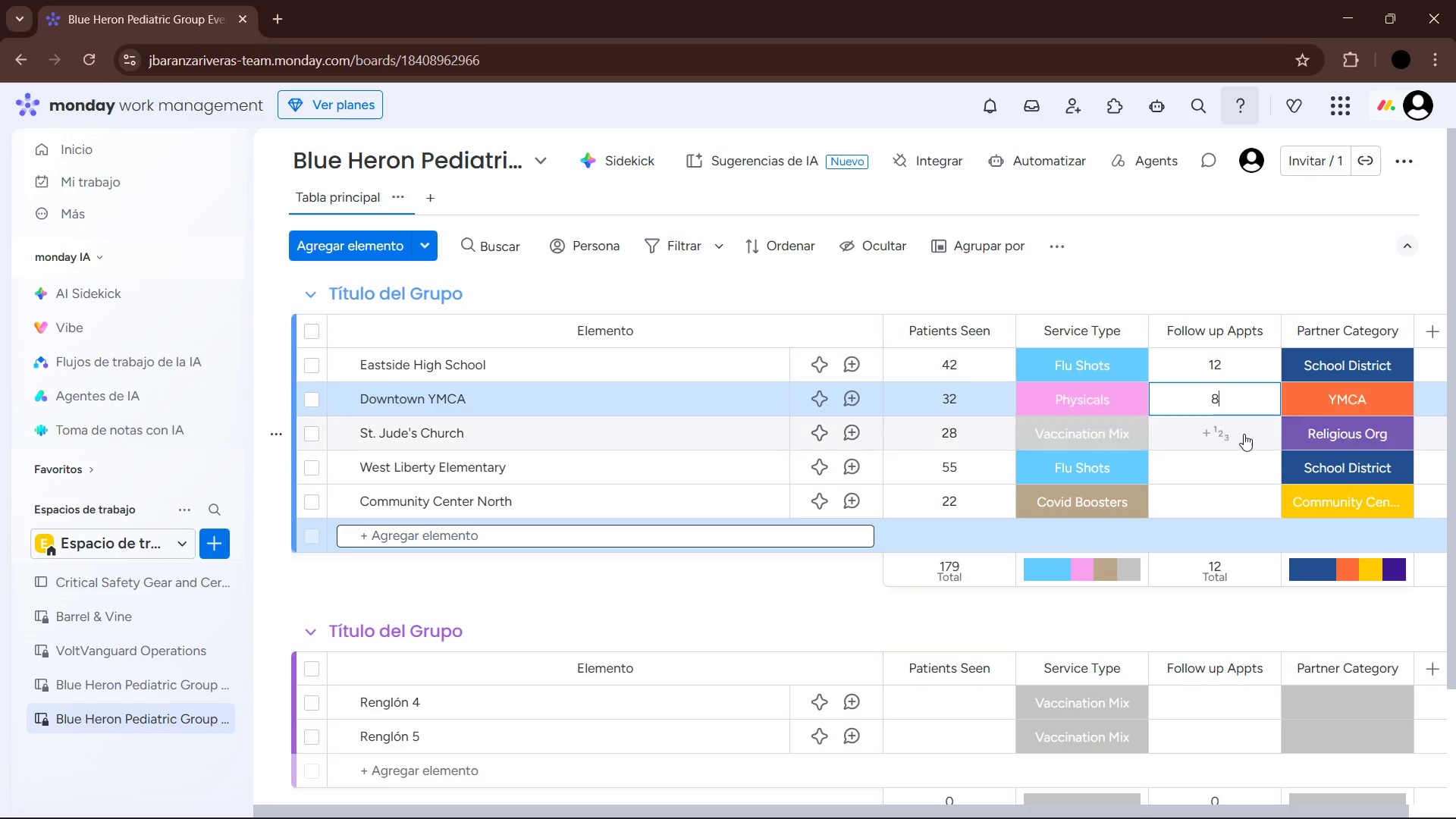 
left_click([1241, 431])
 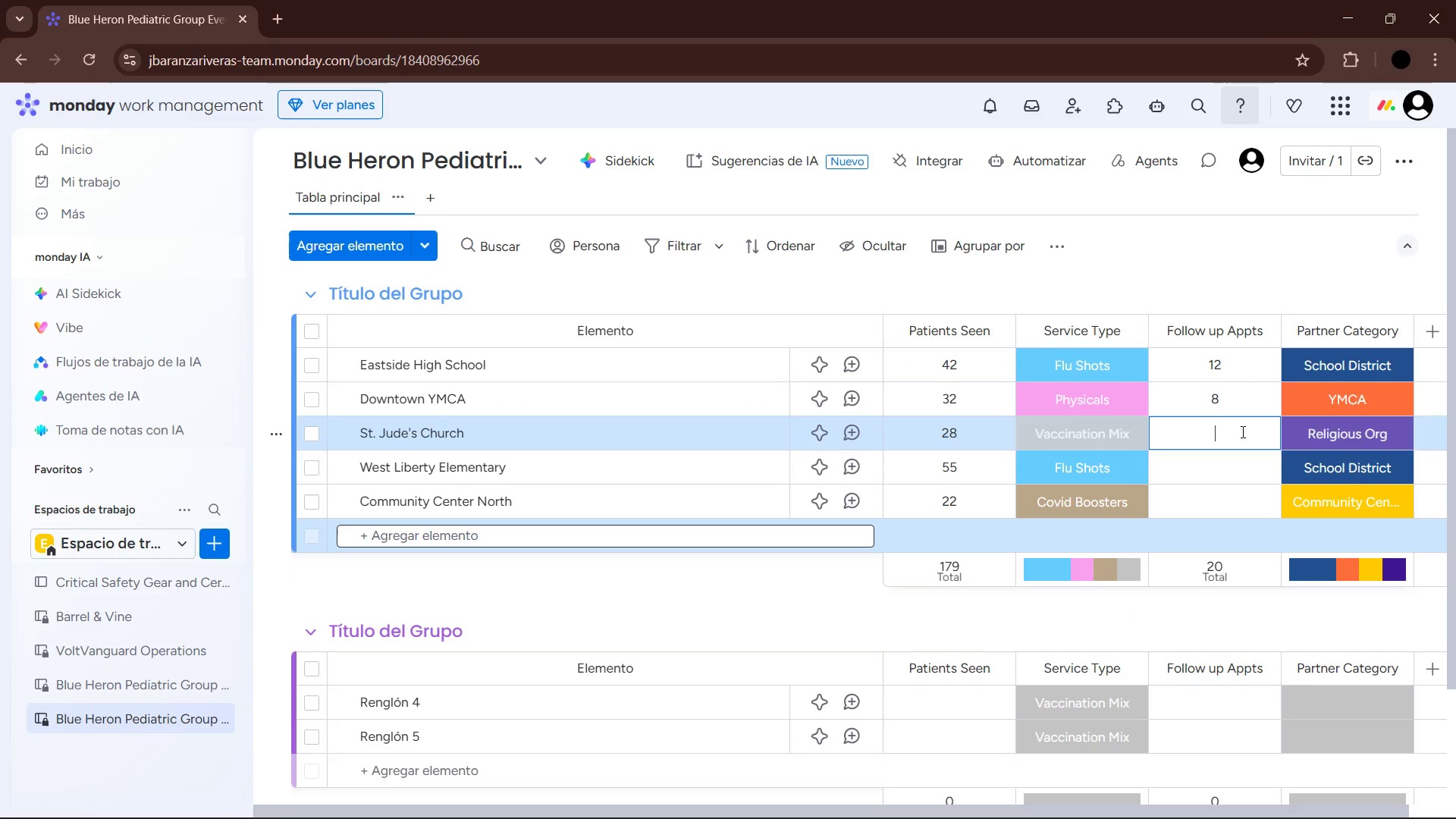 
key(Numpad5)
 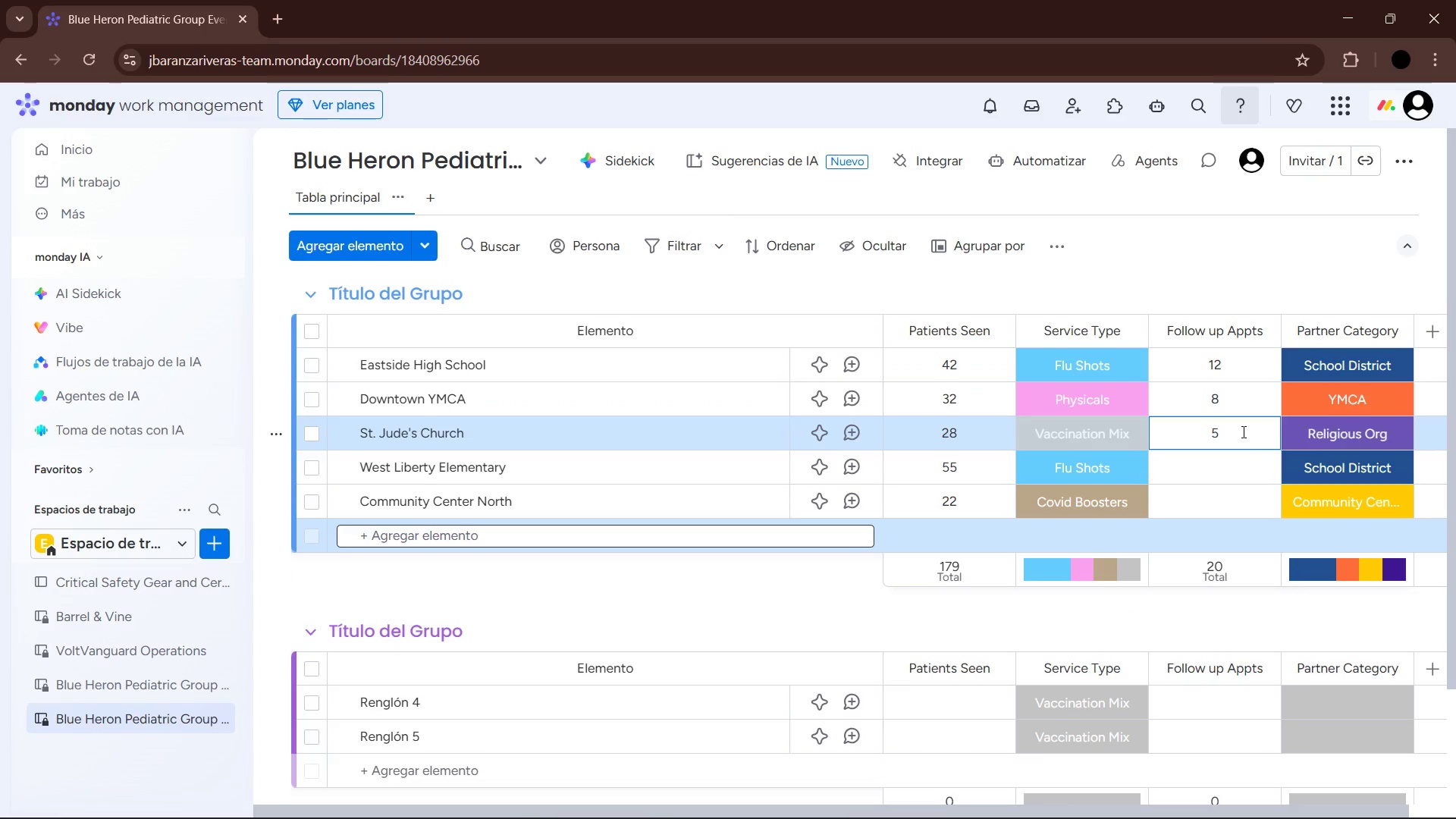 
left_click([1239, 475])
 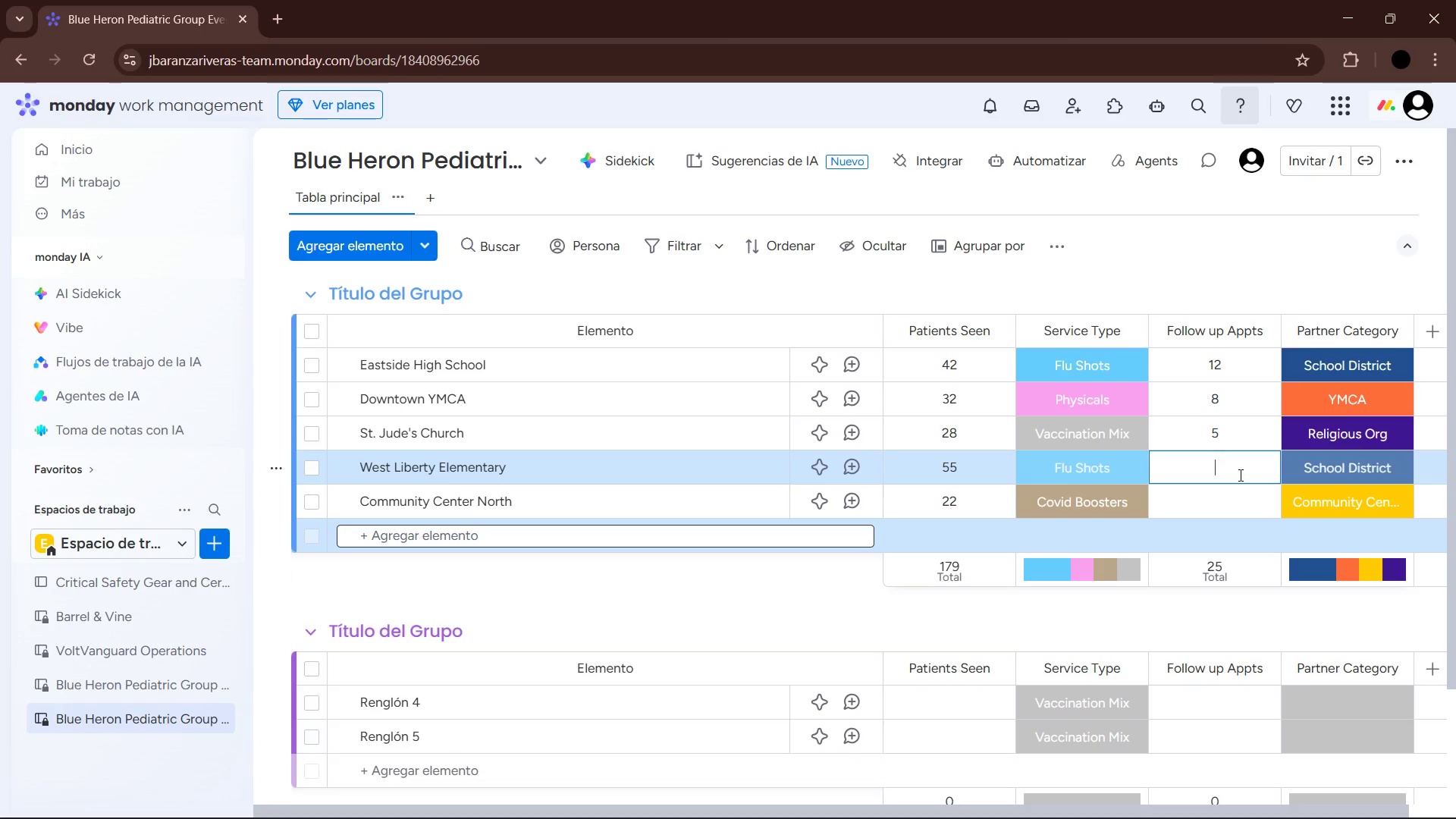 
key(Numpad1)
 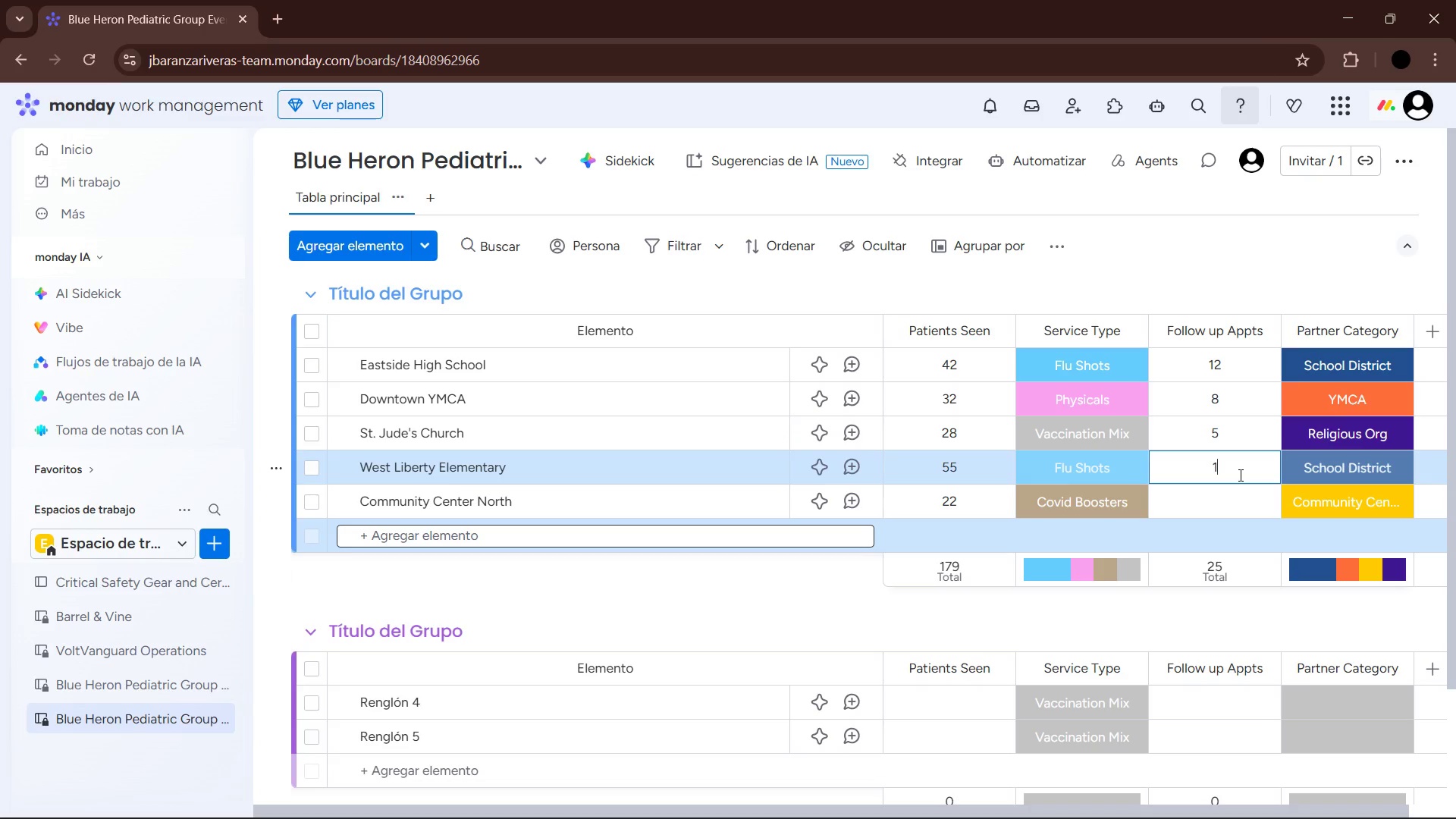 
key(Numpad5)
 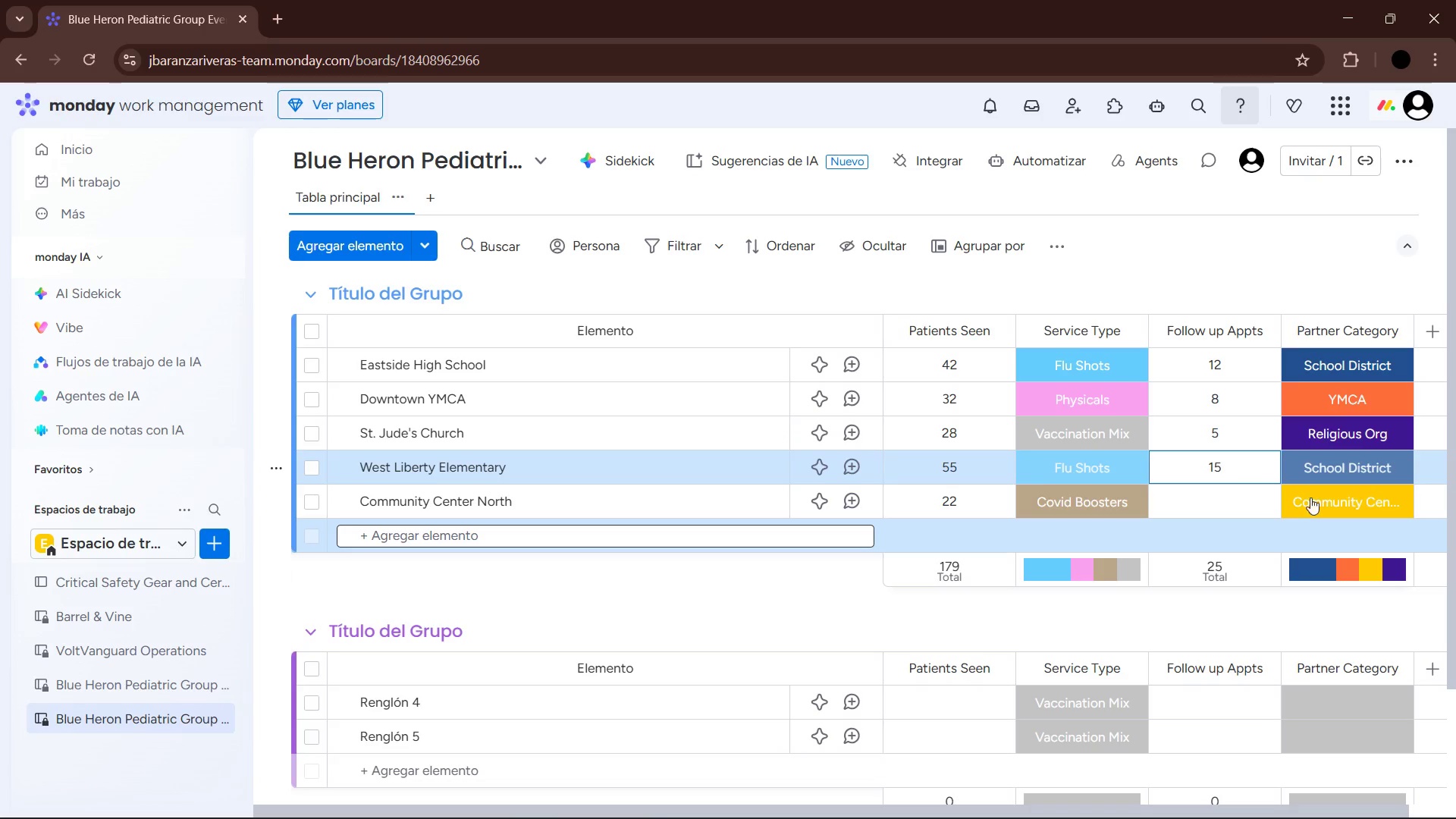 
left_click([1192, 497])
 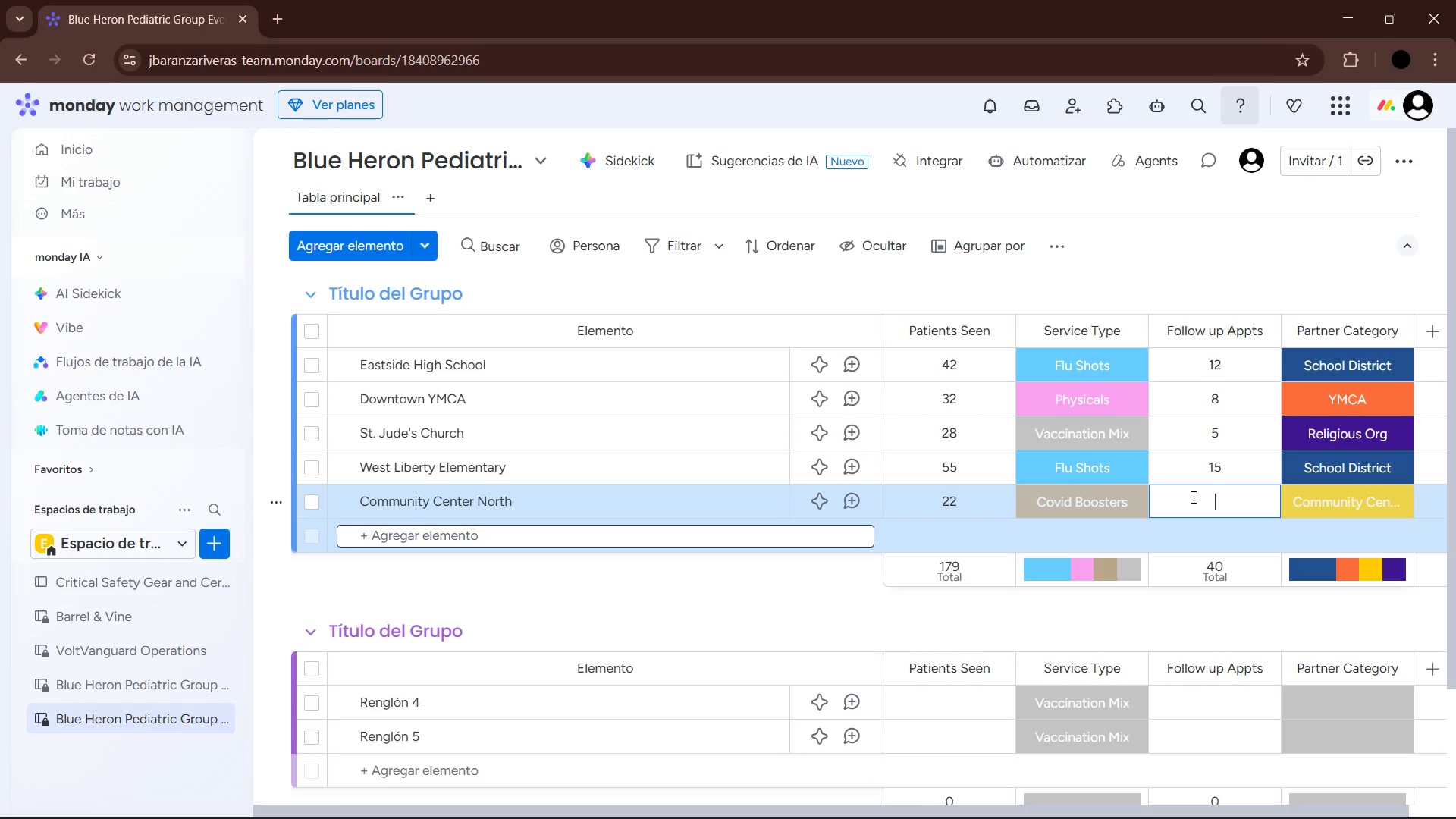 
key(Numpad4)
 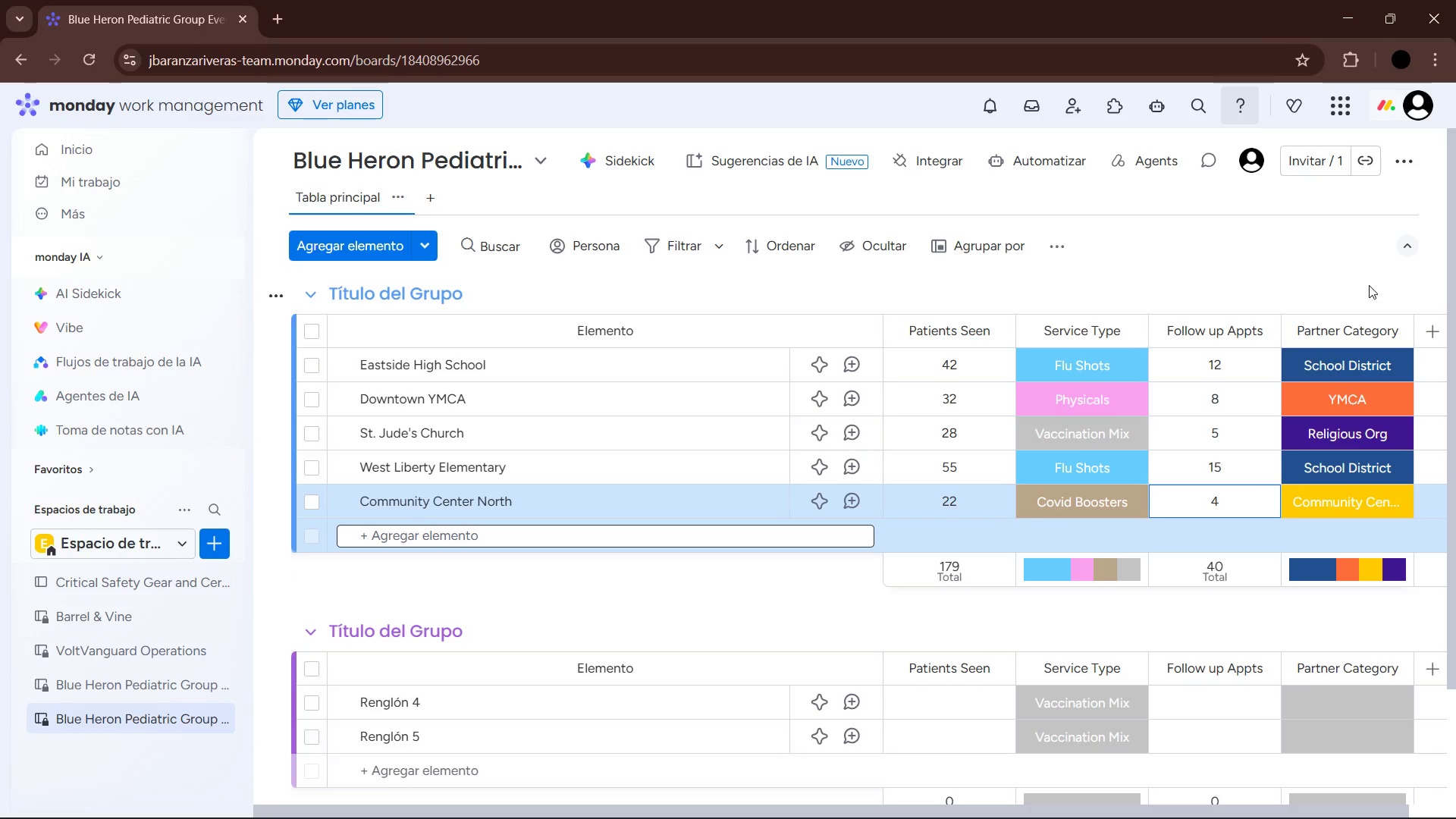 
mouse_move([1204, 460])
 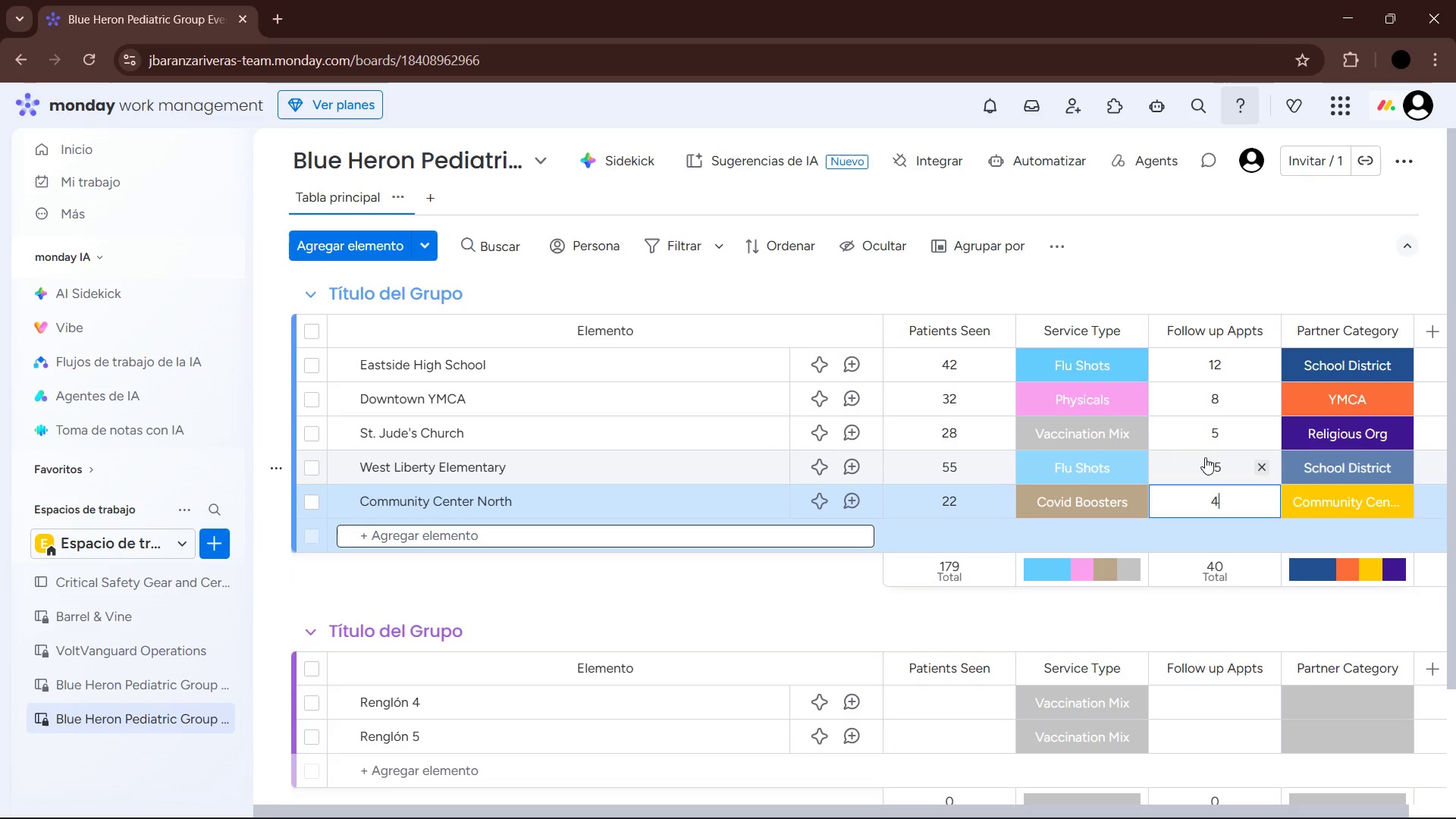 
wait(5.24)
 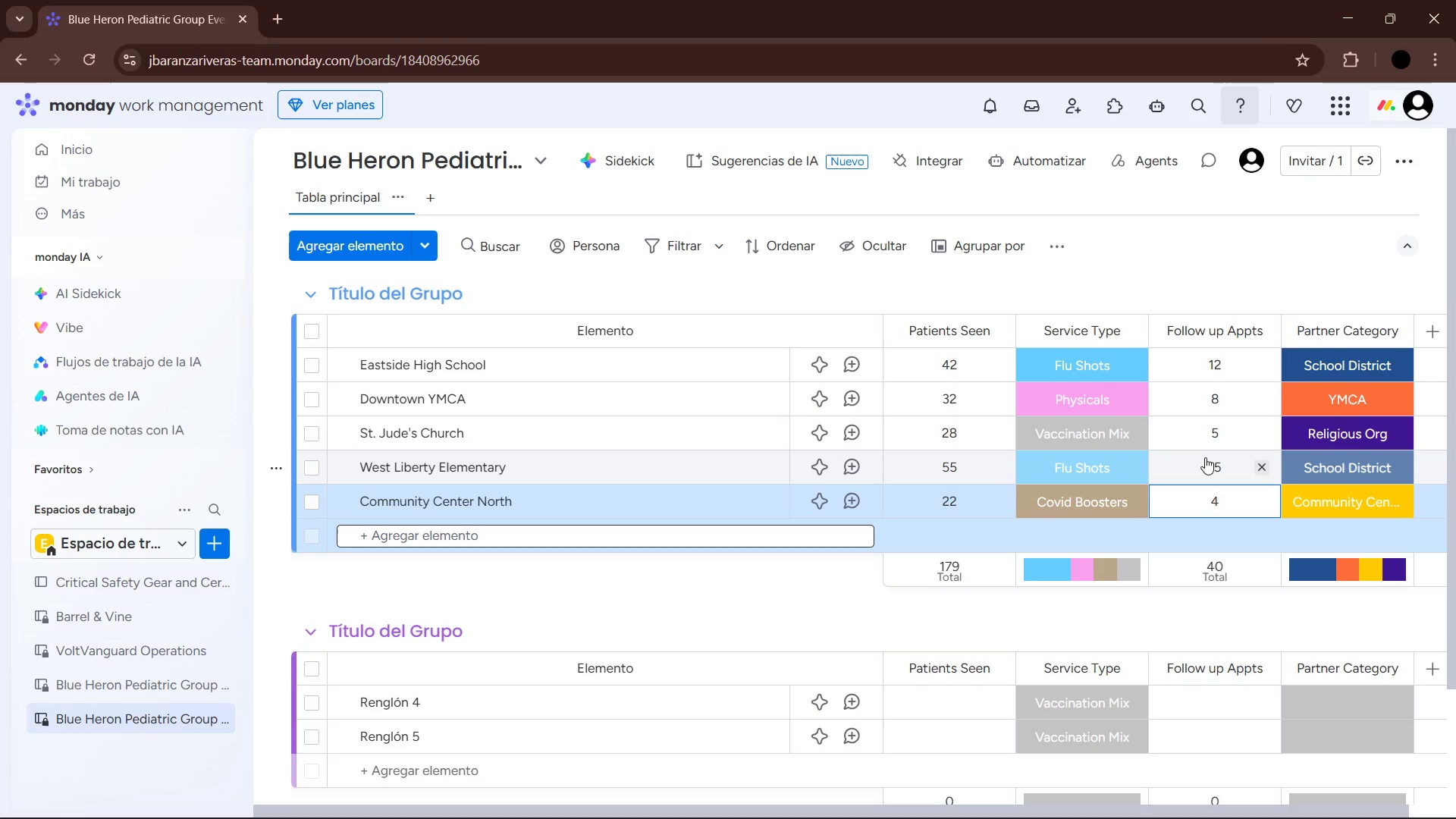 
left_click([434, 195])
 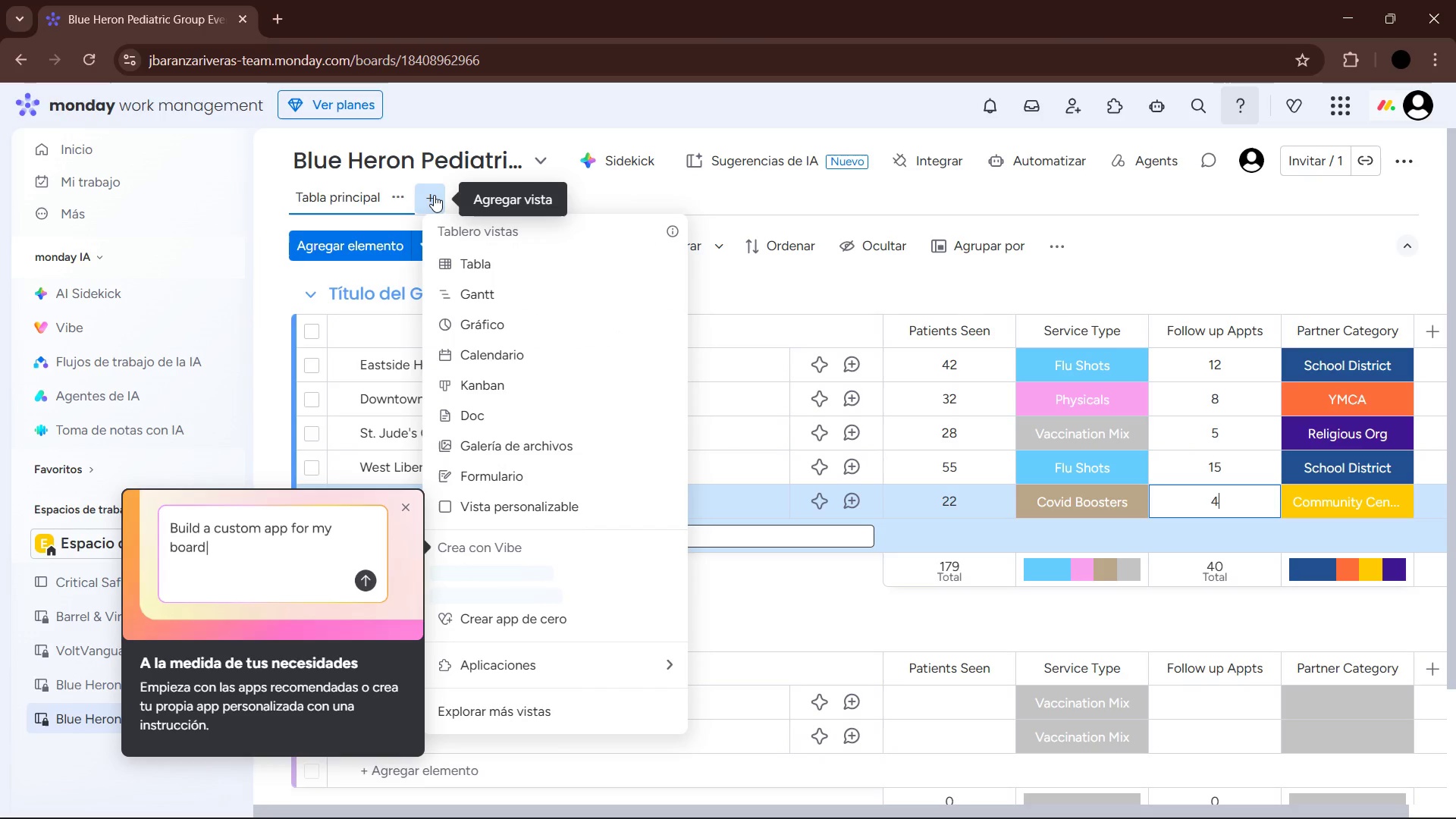 
left_click([519, 198])
 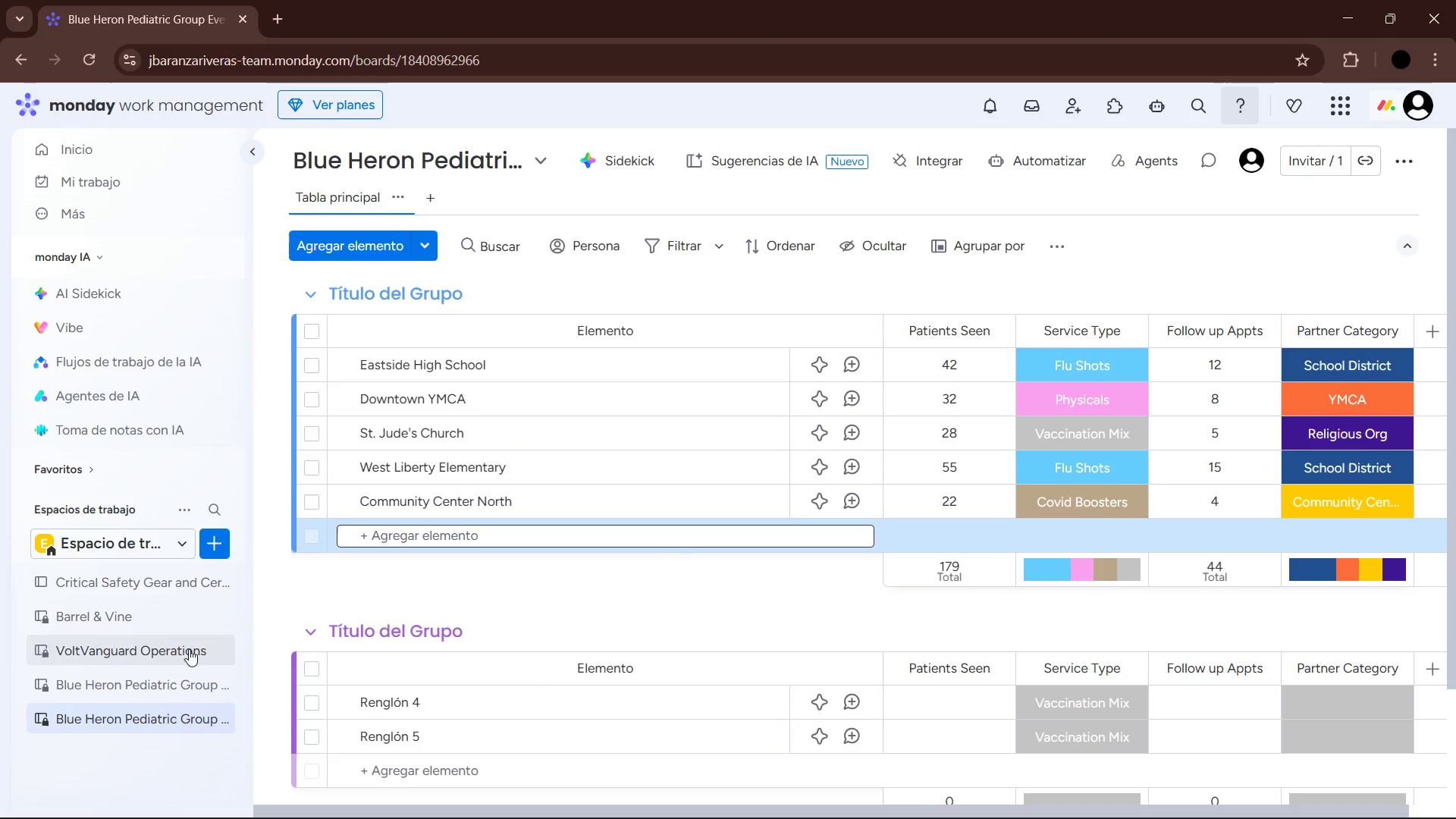 
left_click([192, 679])
 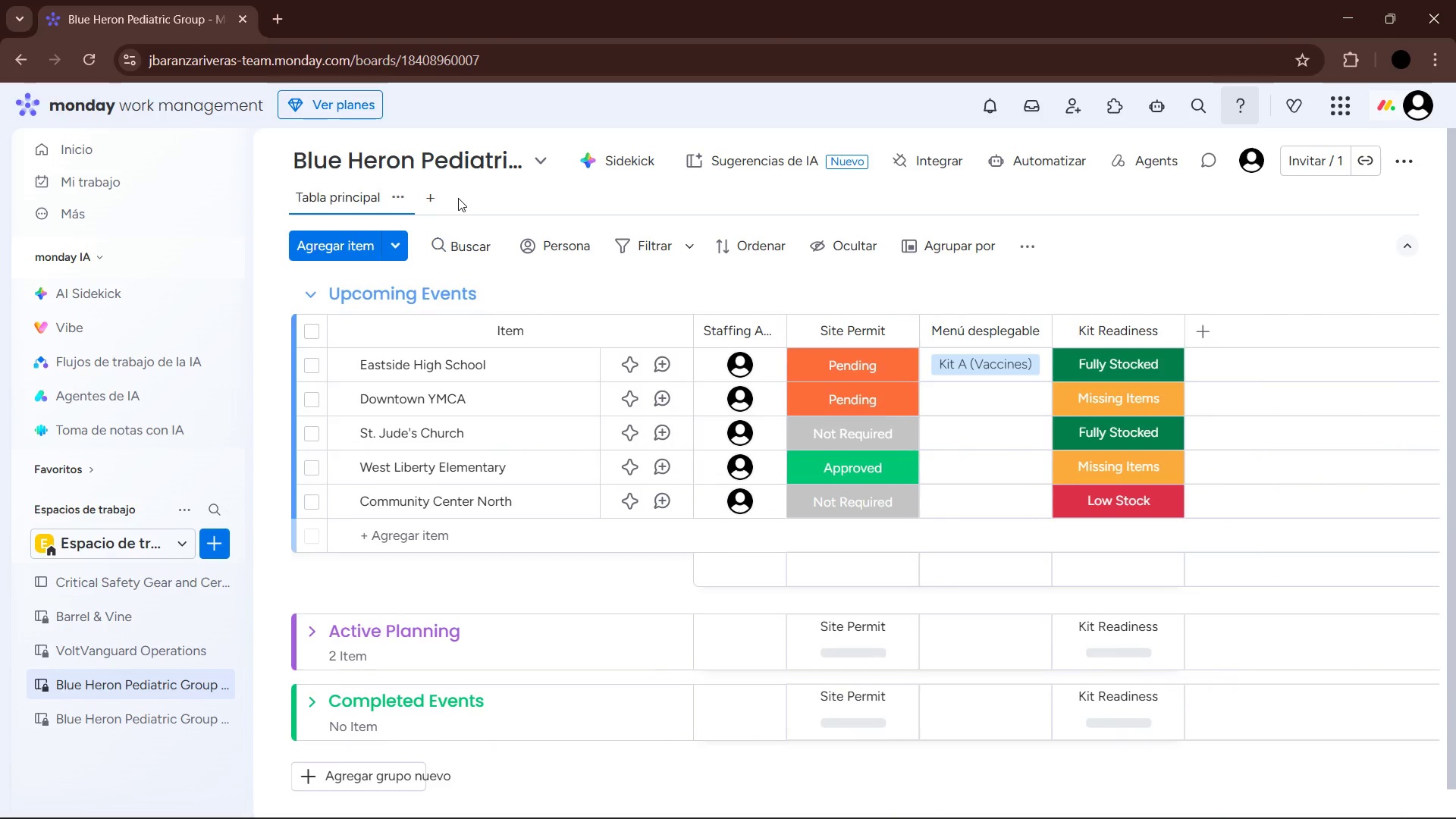 
left_click([438, 200])
 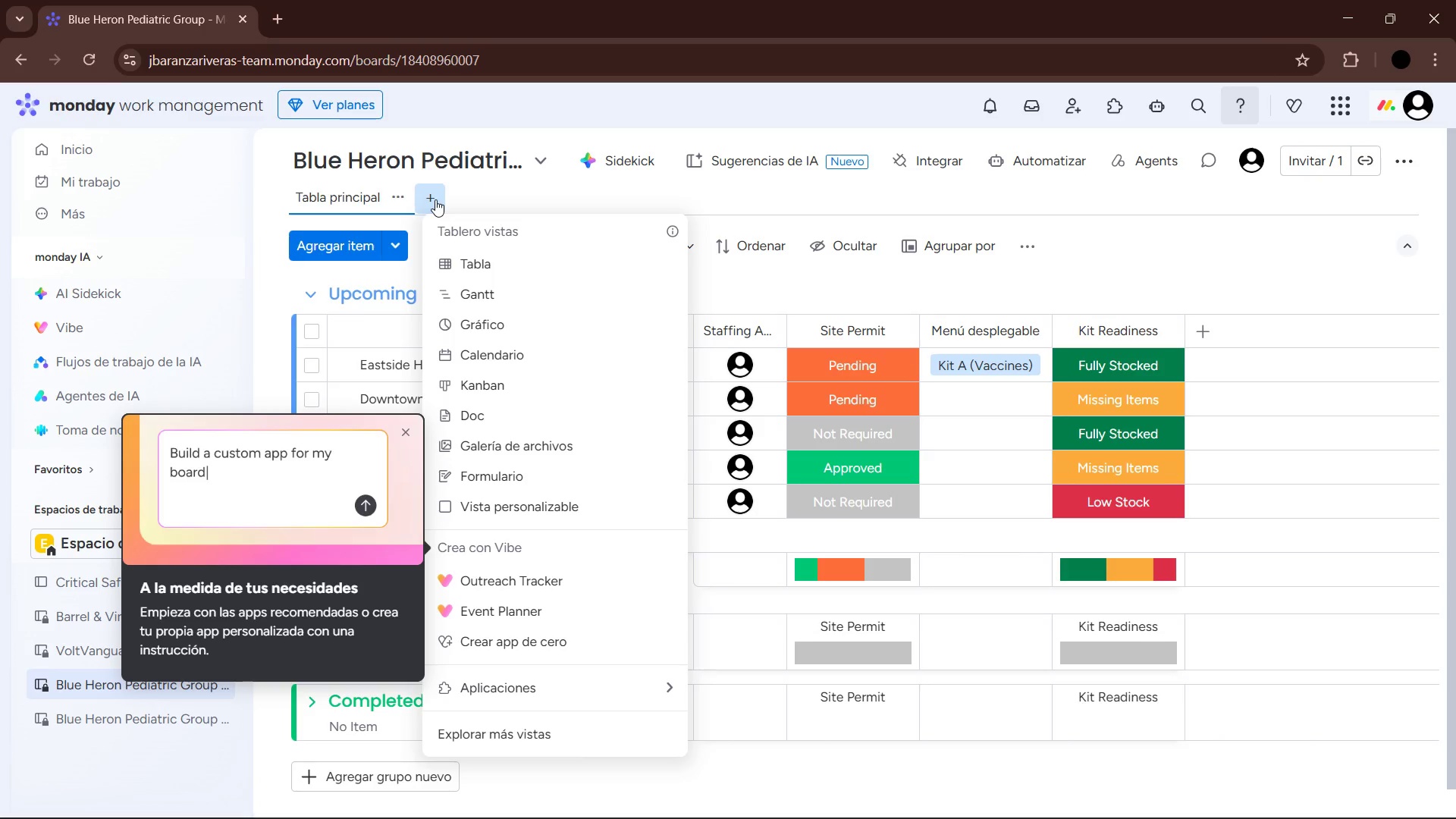 
left_click([474, 194])
 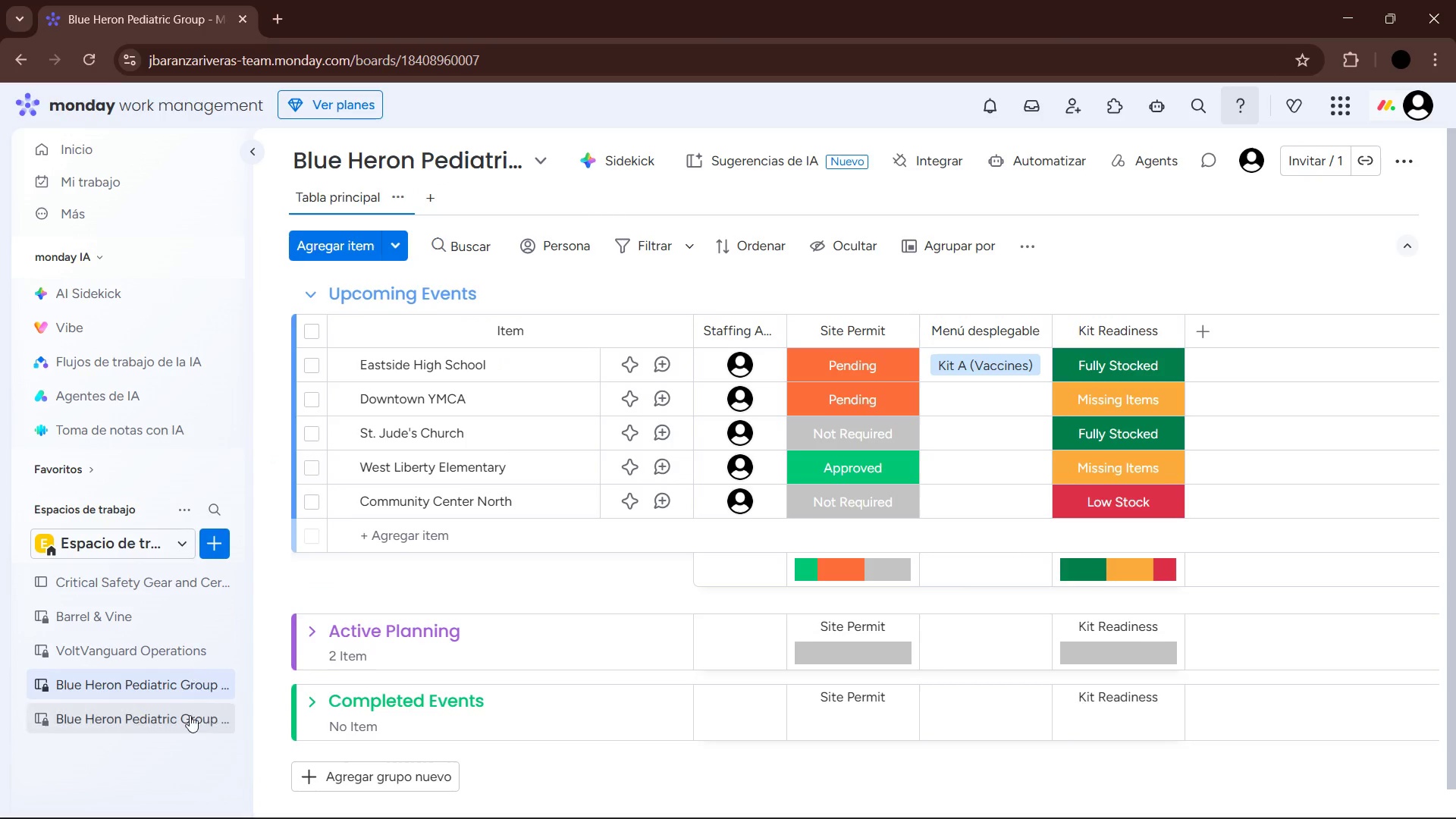 
left_click([193, 725])
 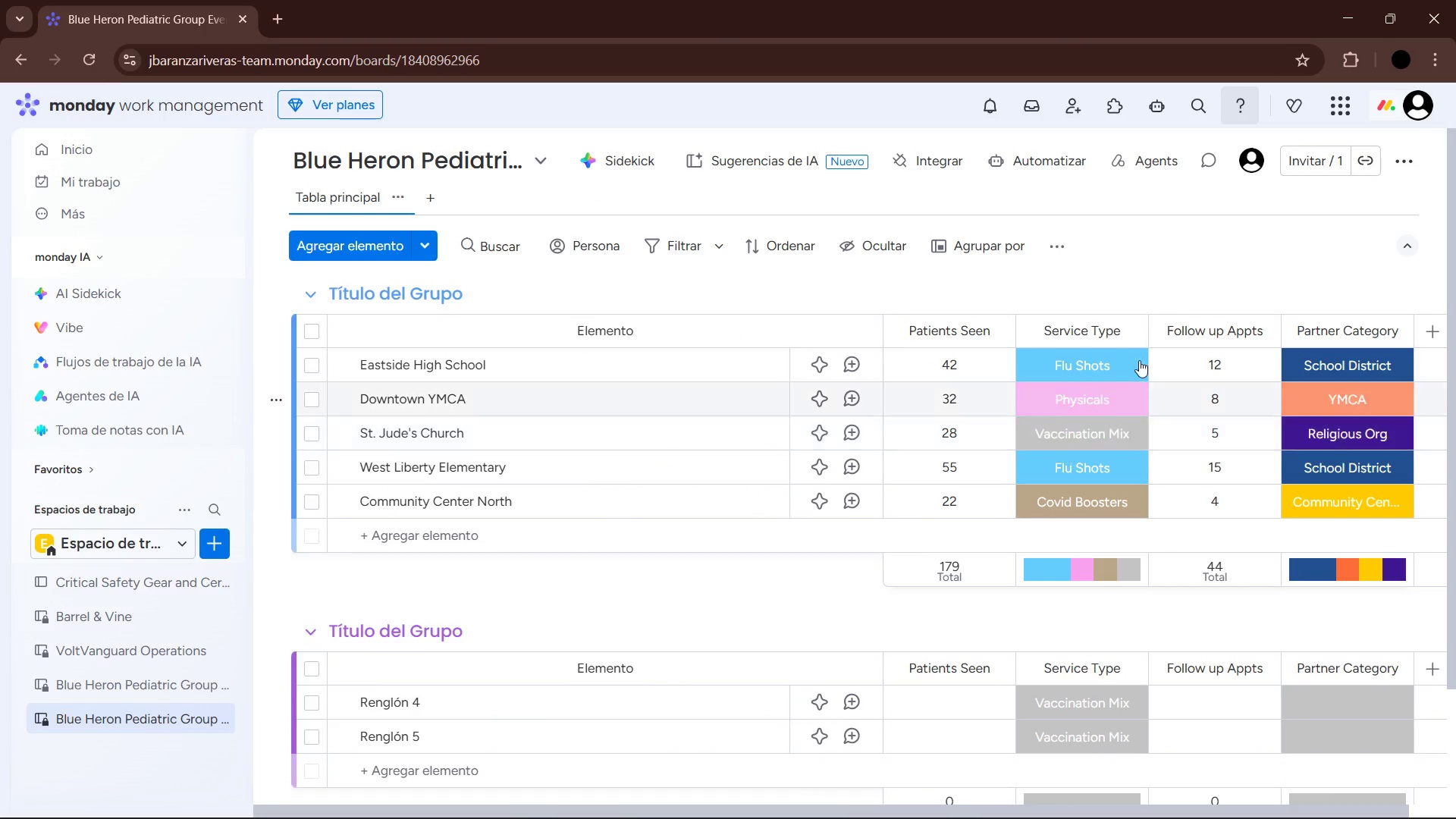 
mouse_move([1427, 332])
 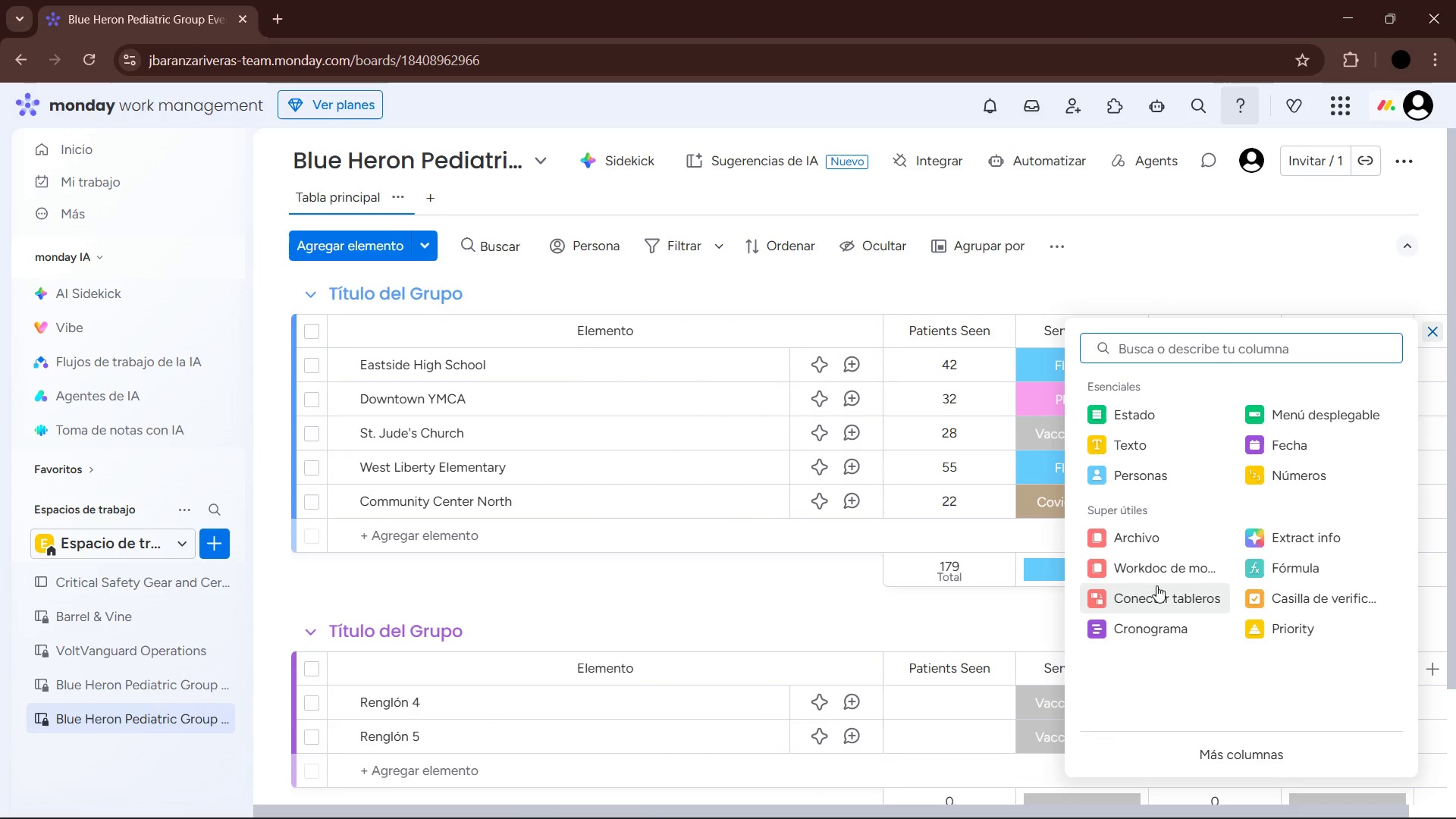 
left_click([1158, 598])
 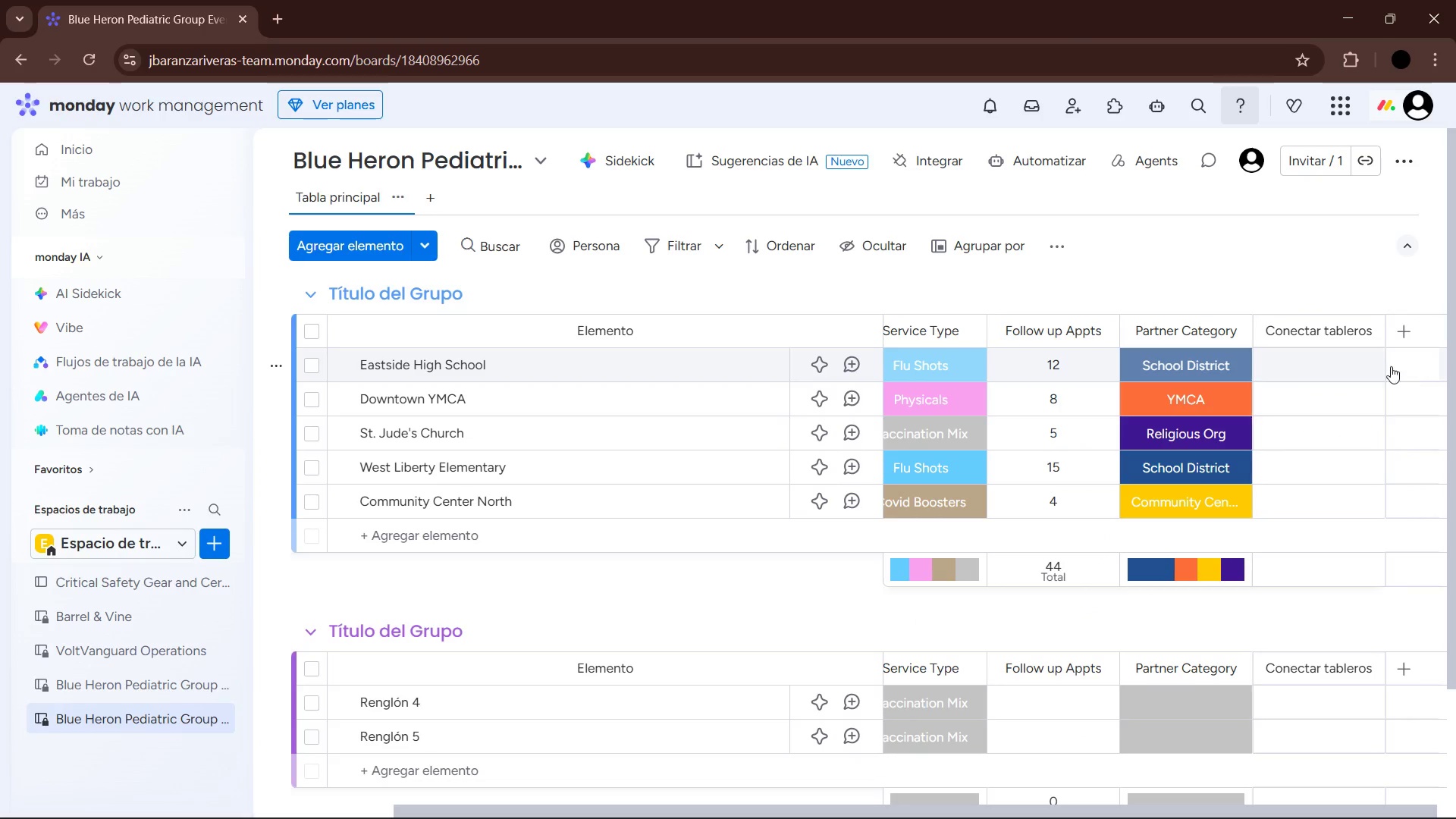 
left_click([1342, 362])
 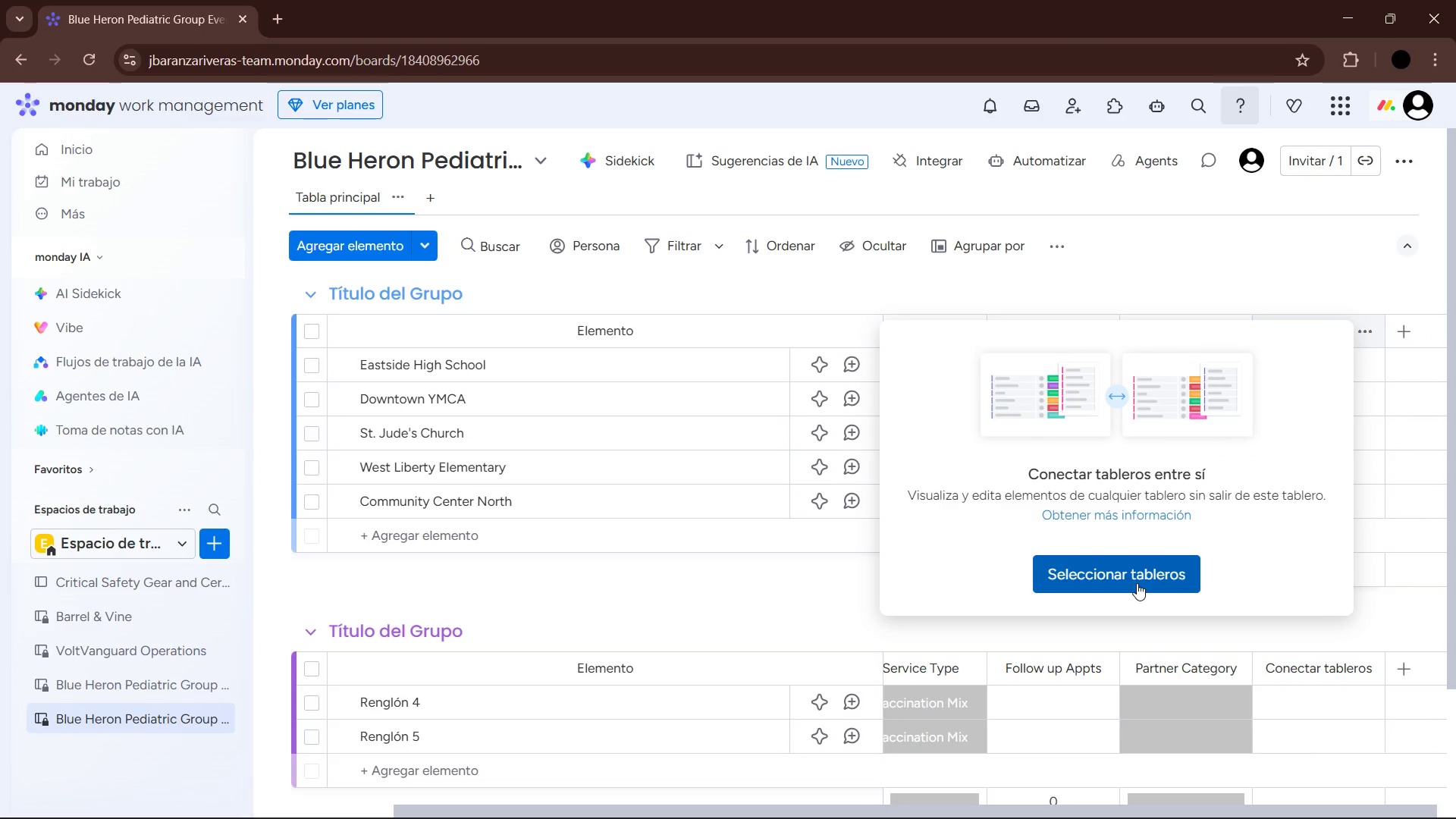 
left_click([1137, 583])
 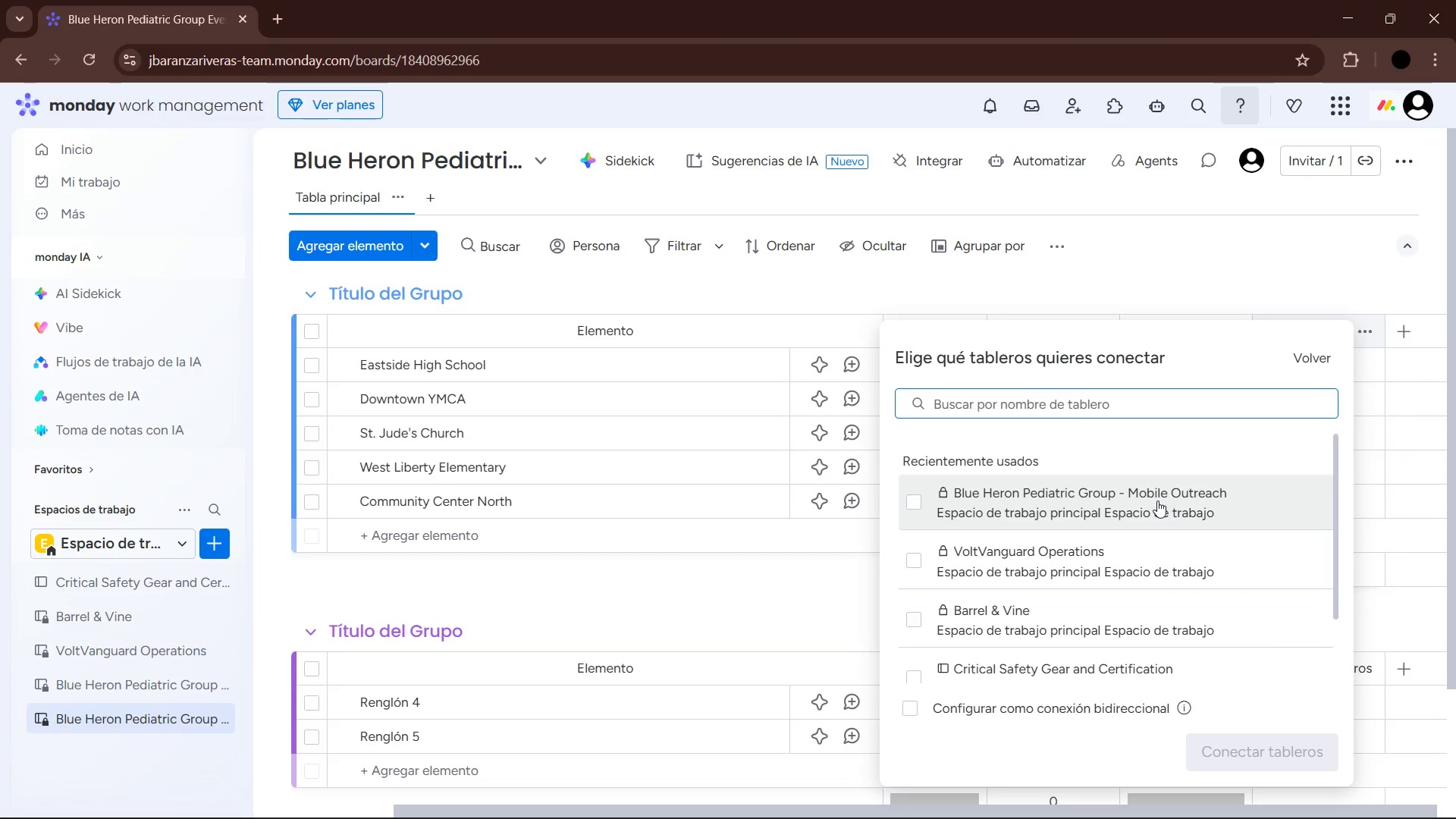 
wait(5.44)
 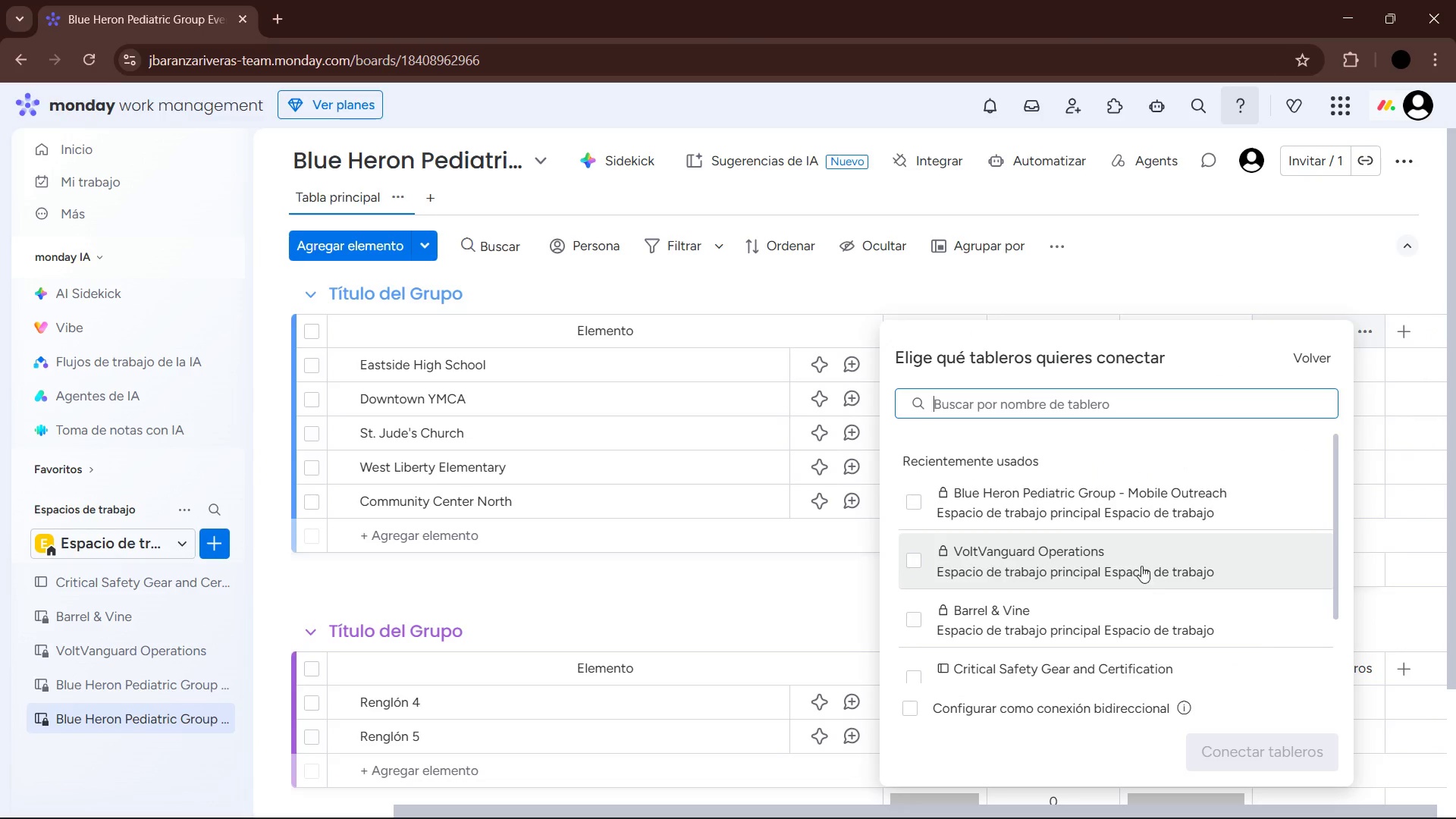 
scroll: coordinate [1135, 571], scroll_direction: down, amount: 2.0
 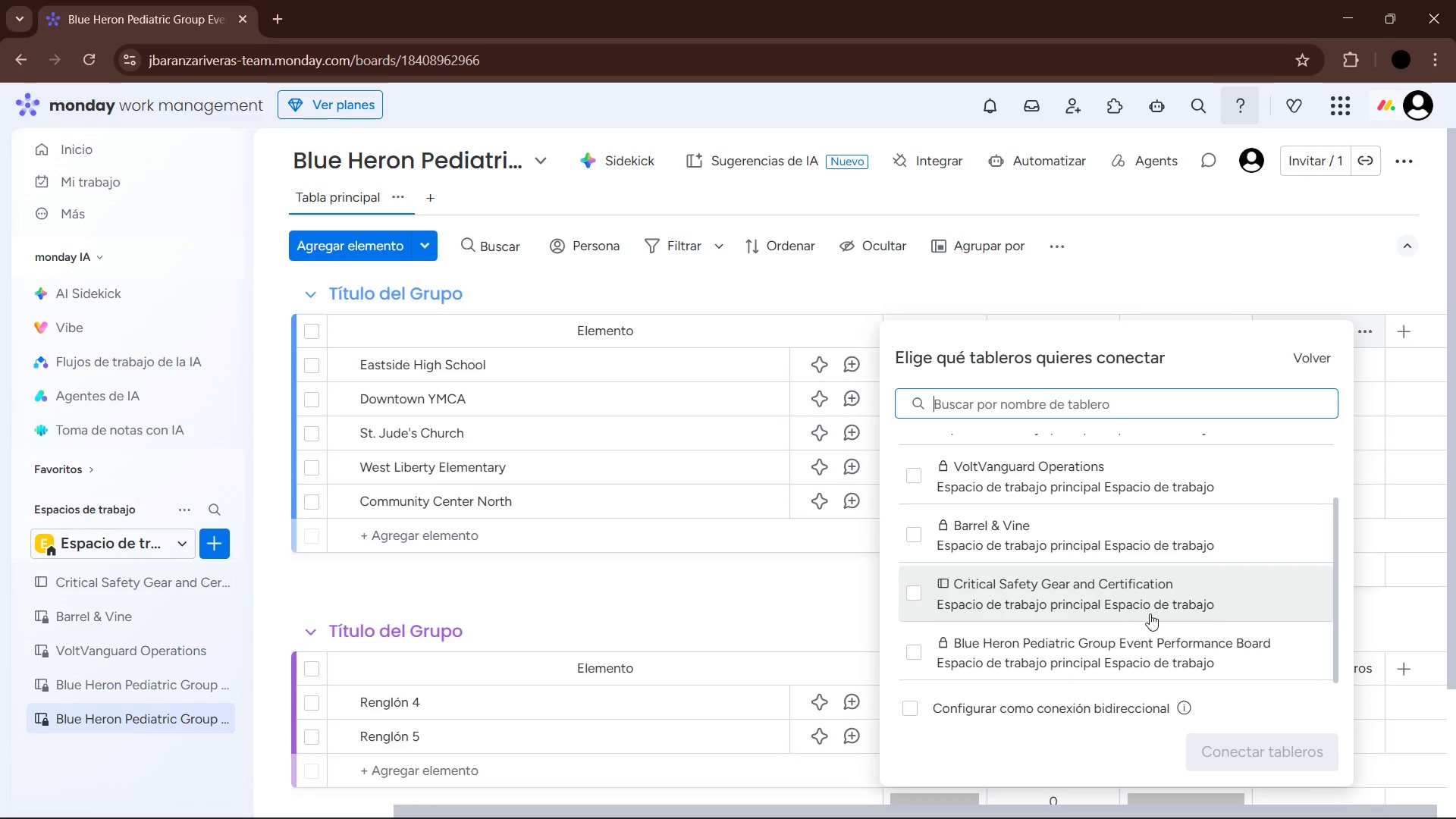 
wait(5.03)
 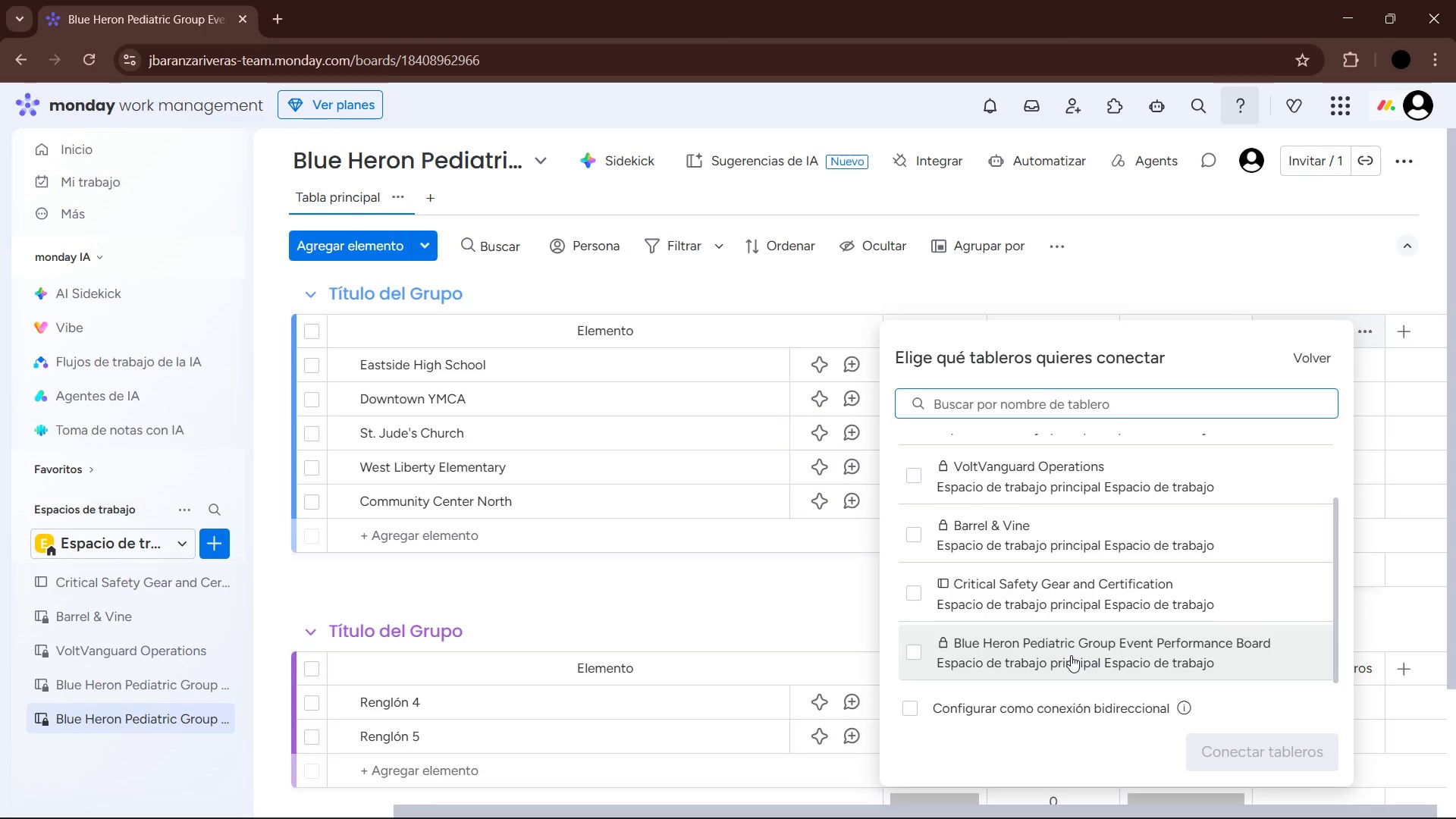 
scroll: coordinate [1061, 611], scroll_direction: up, amount: 2.0
 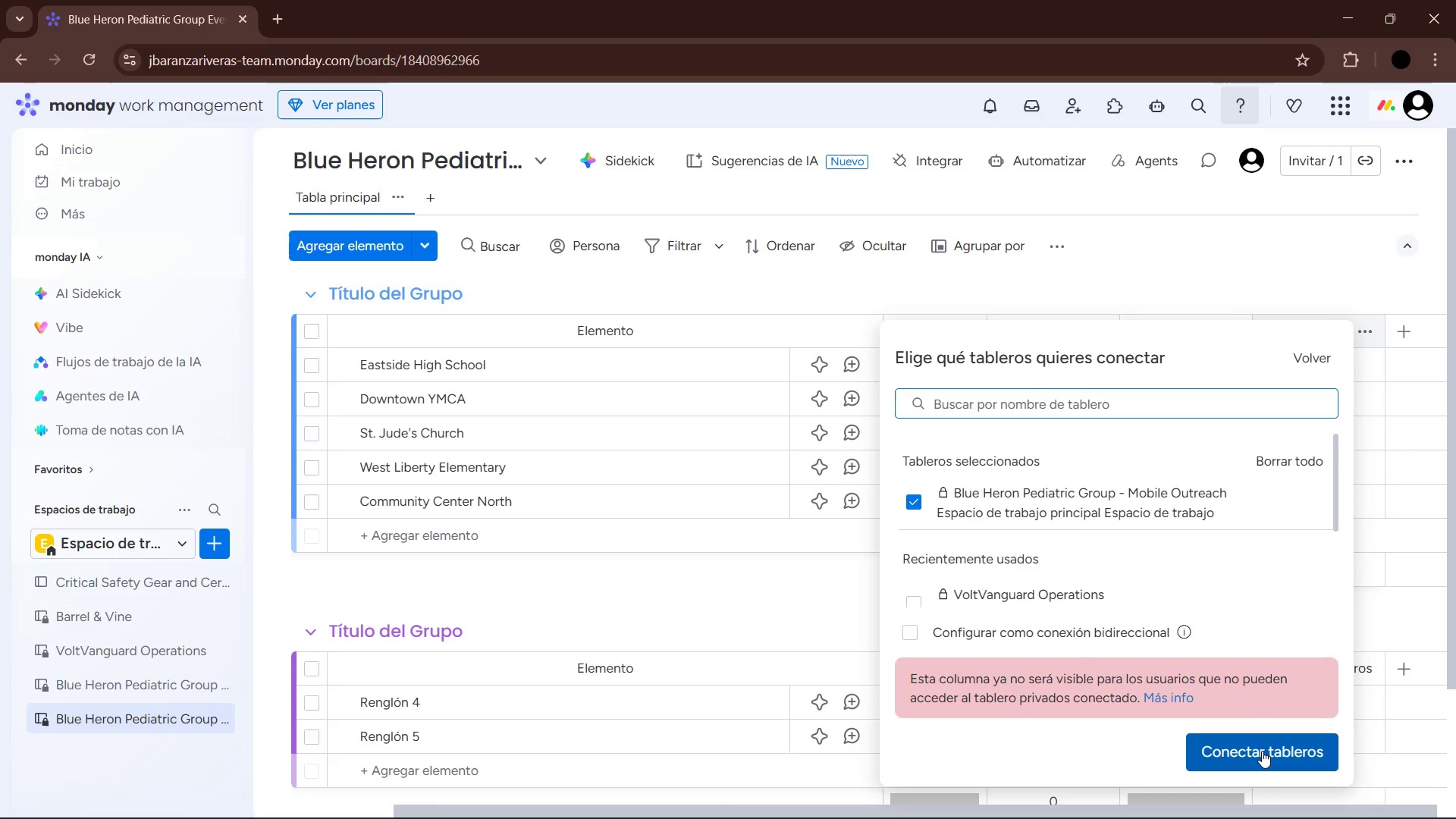 
left_click([1262, 749])
 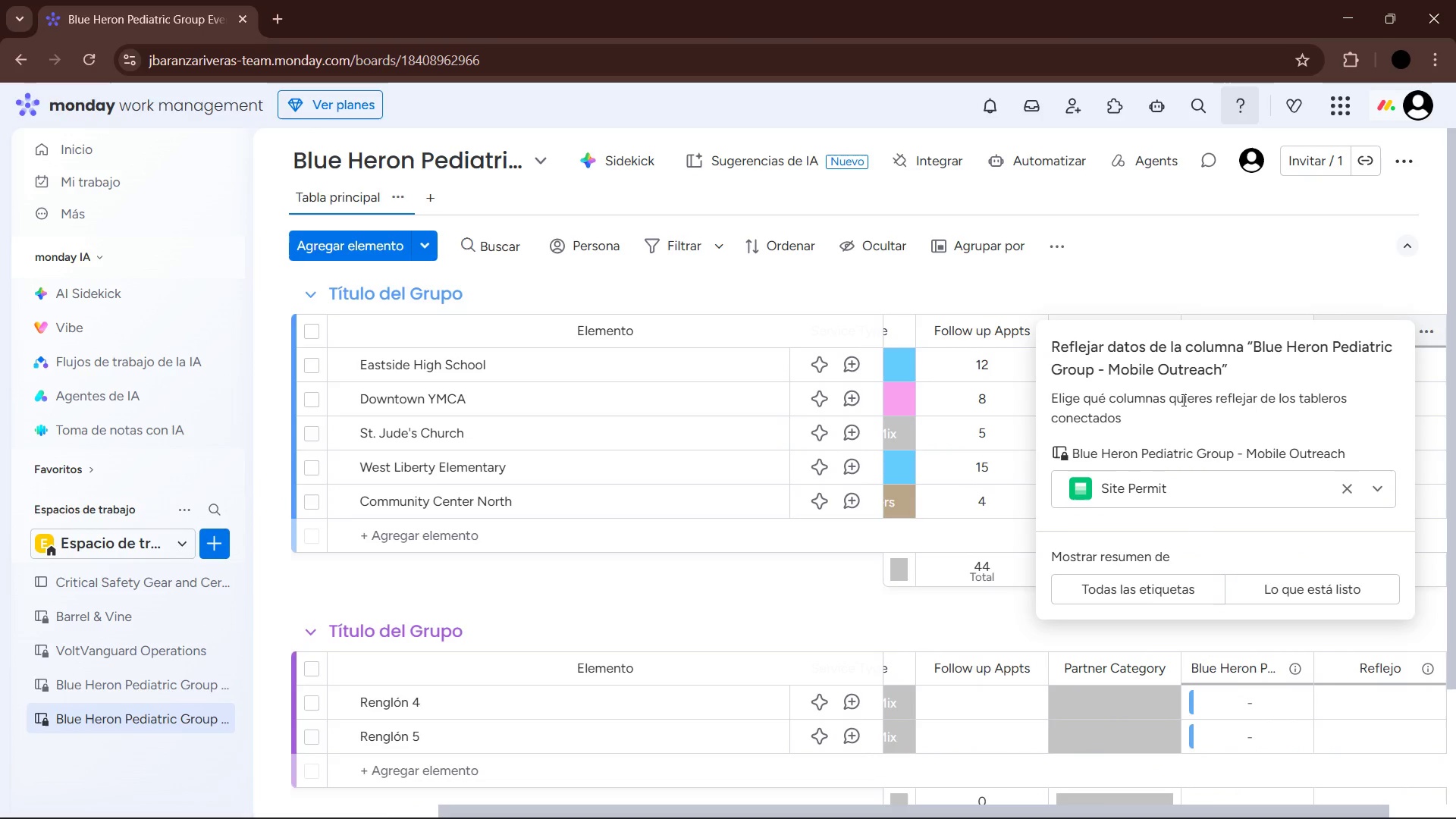 
wait(45.17)
 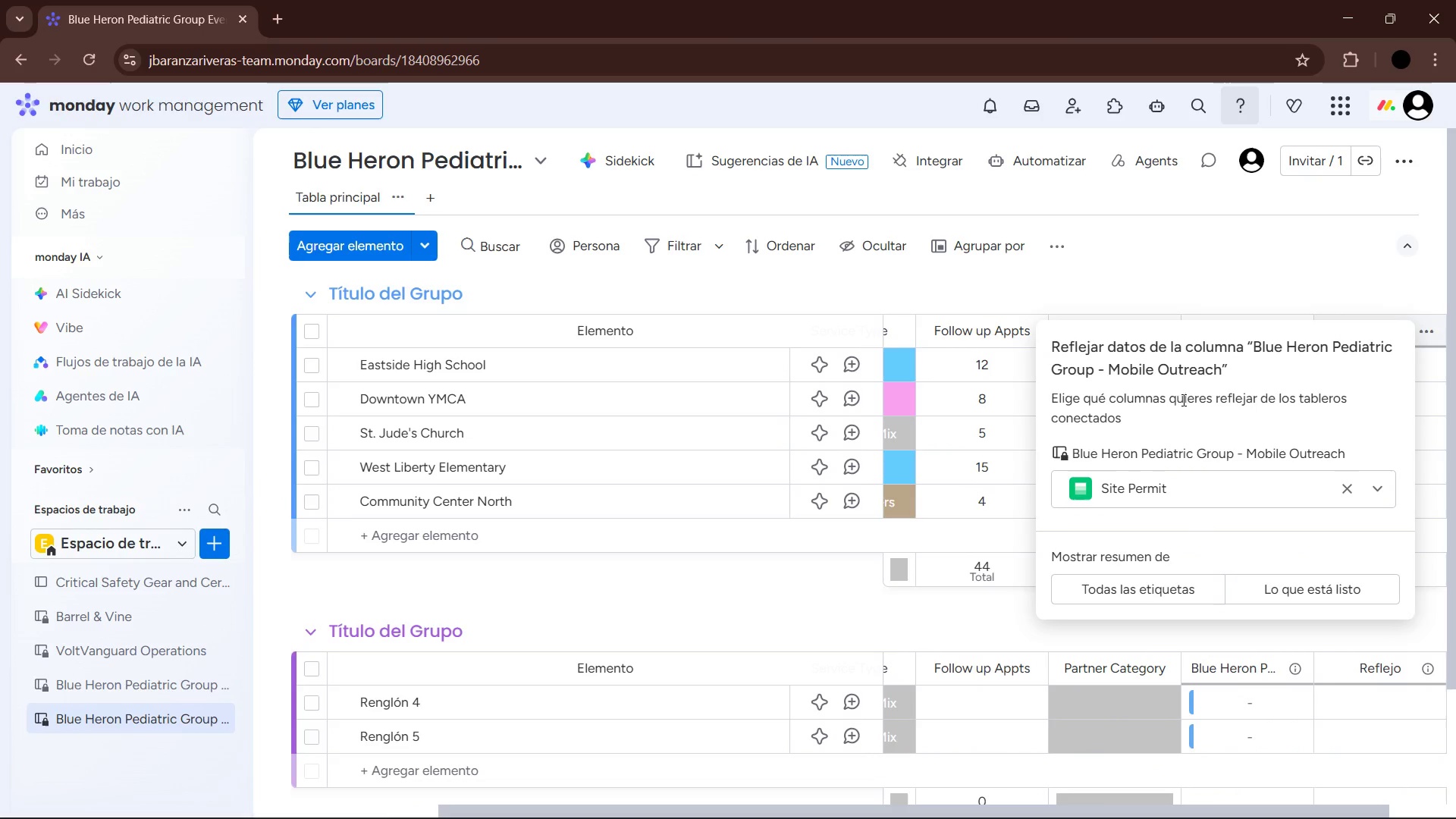 
left_click([1173, 494])
 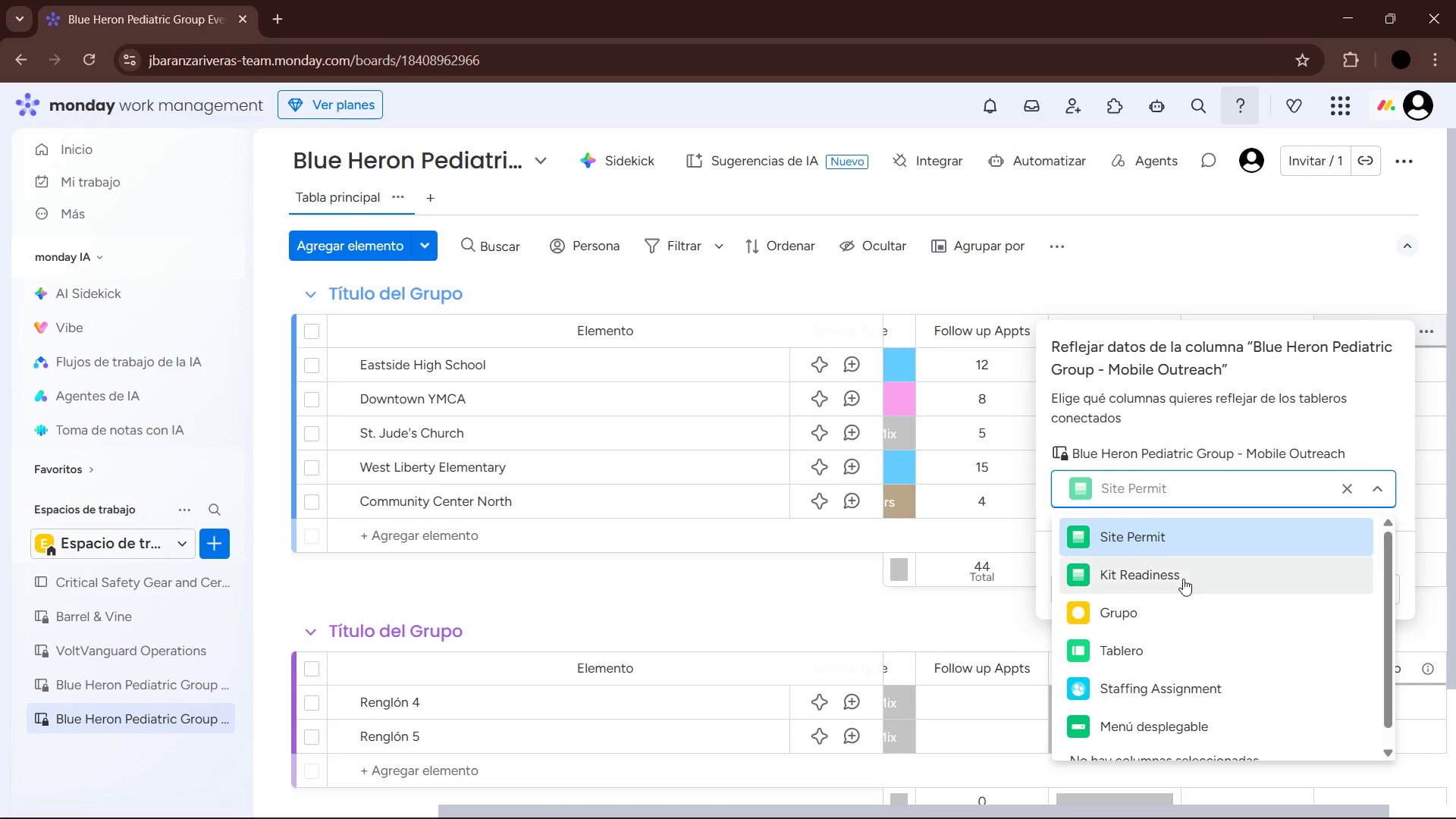 
scroll: coordinate [1236, 556], scroll_direction: down, amount: 5.0
 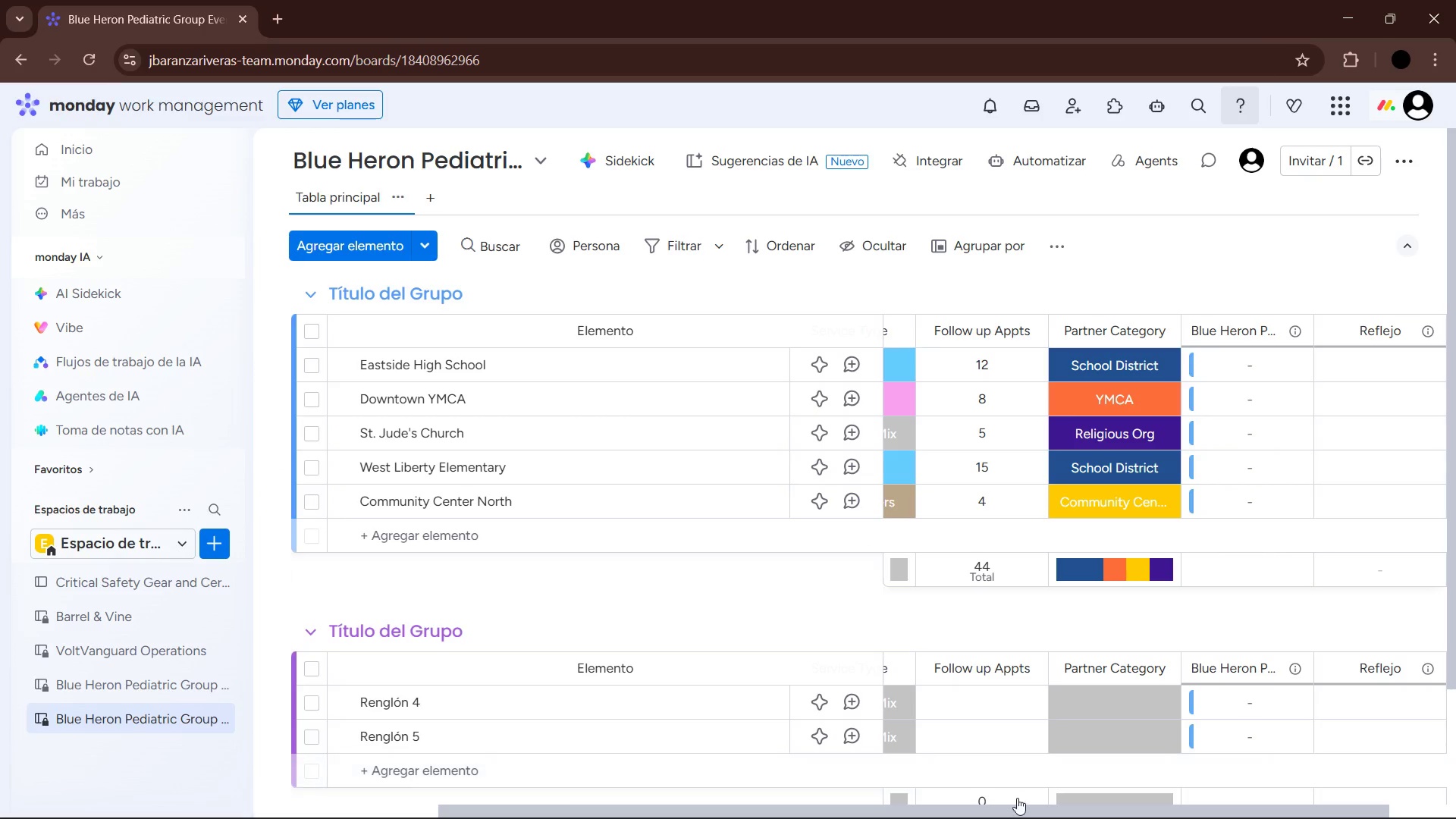 
wait(7.16)
 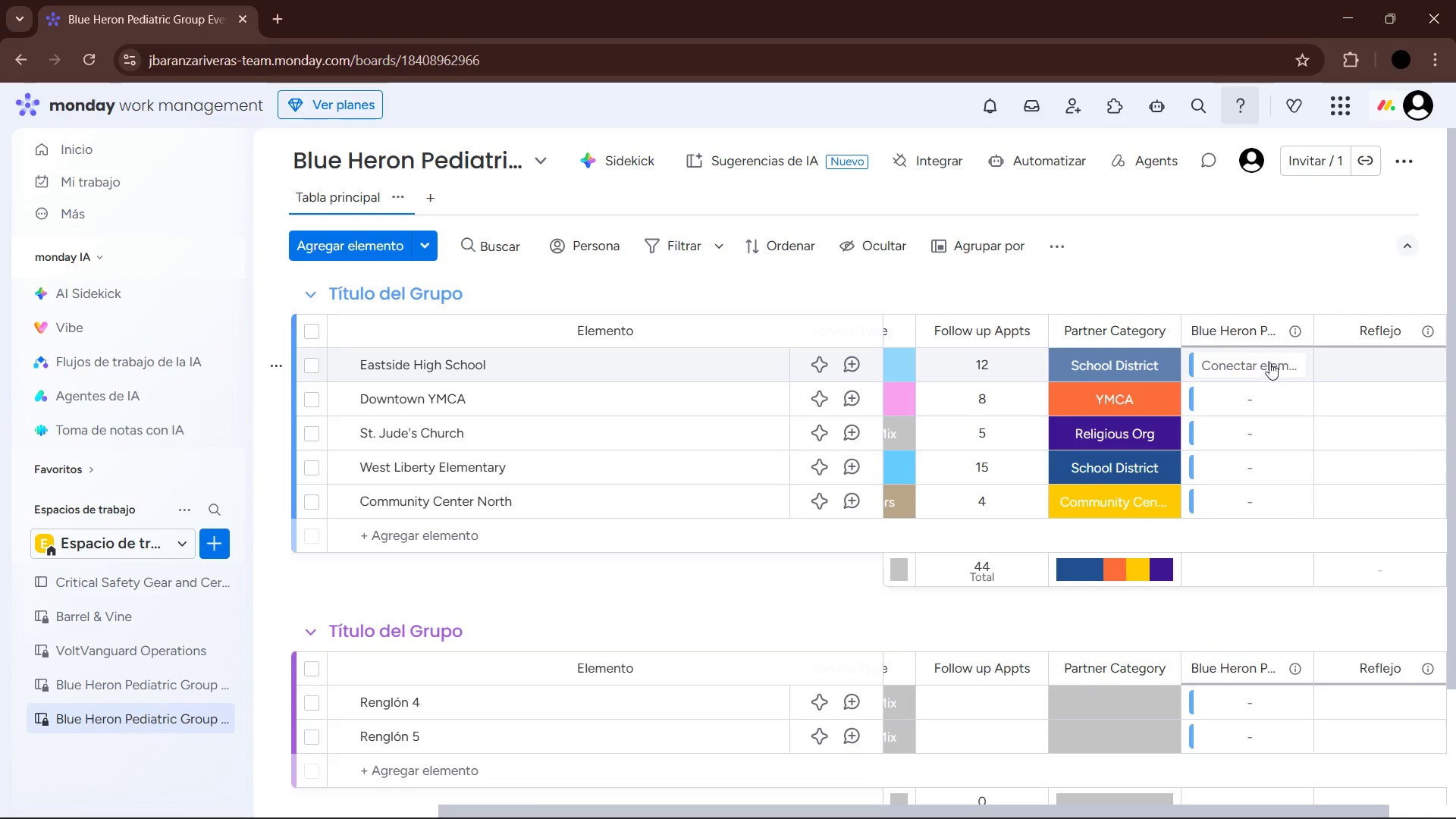 
left_click([174, 689])
 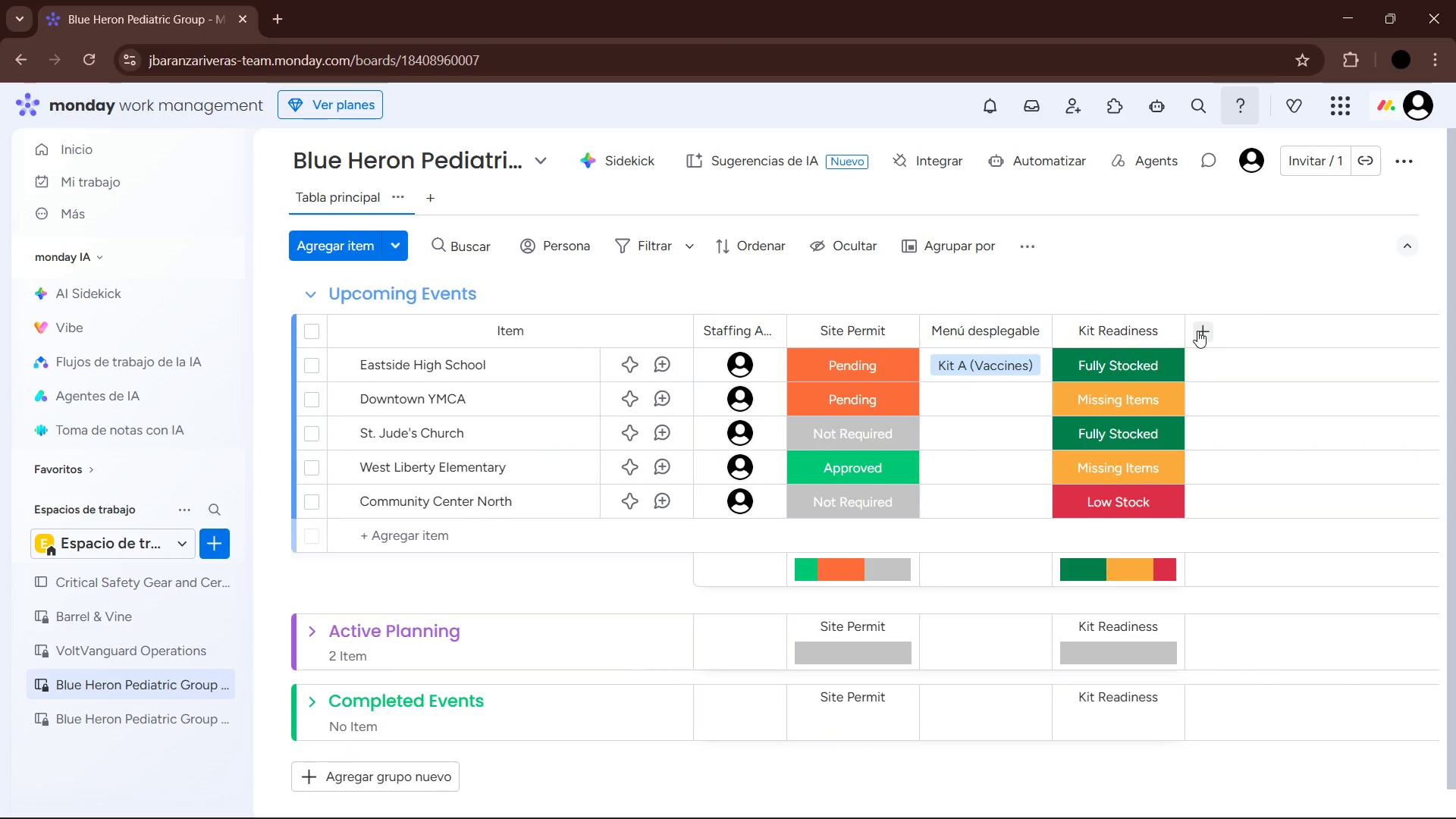 
wait(5.88)
 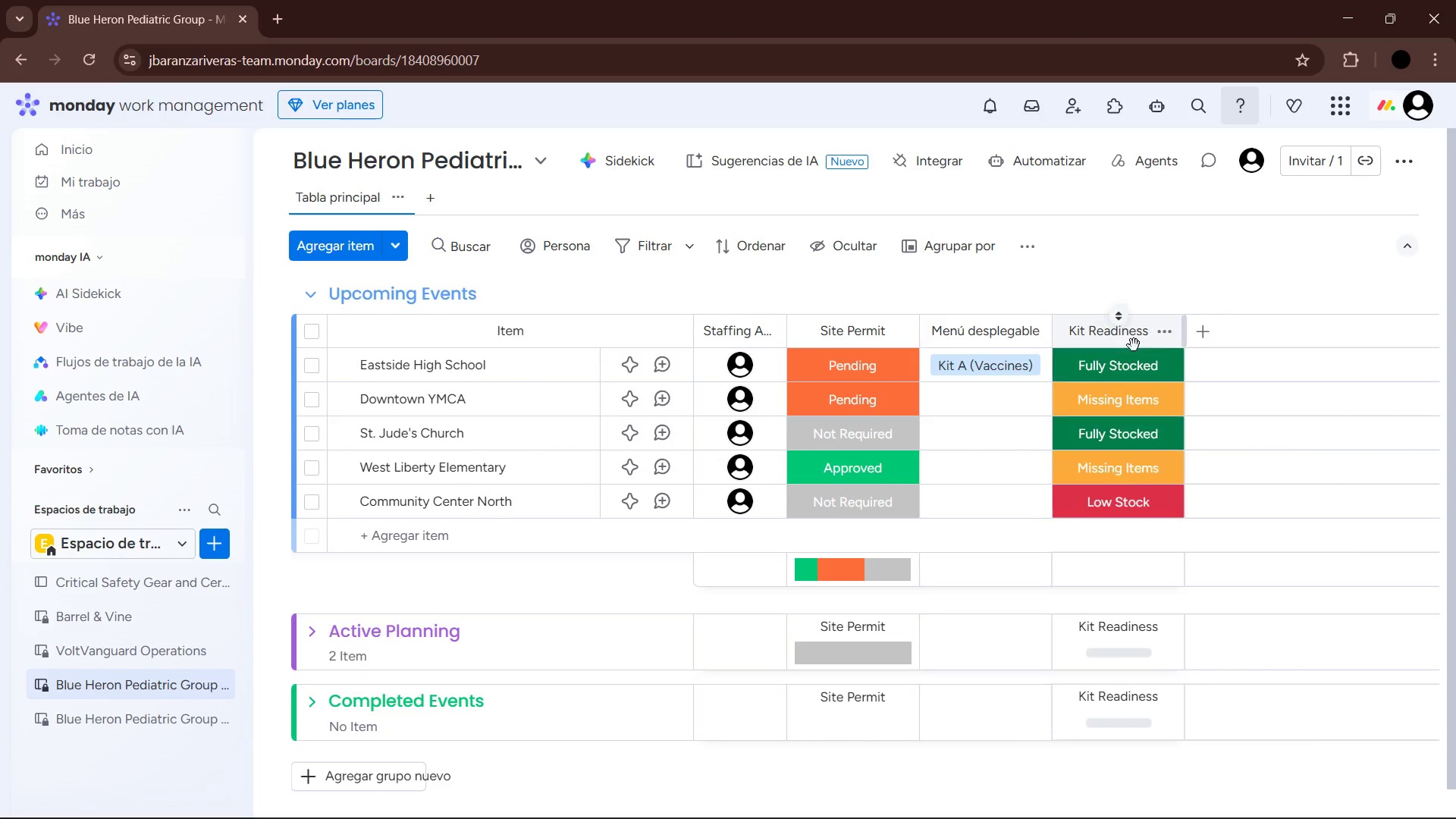 
left_click([1197, 331])
 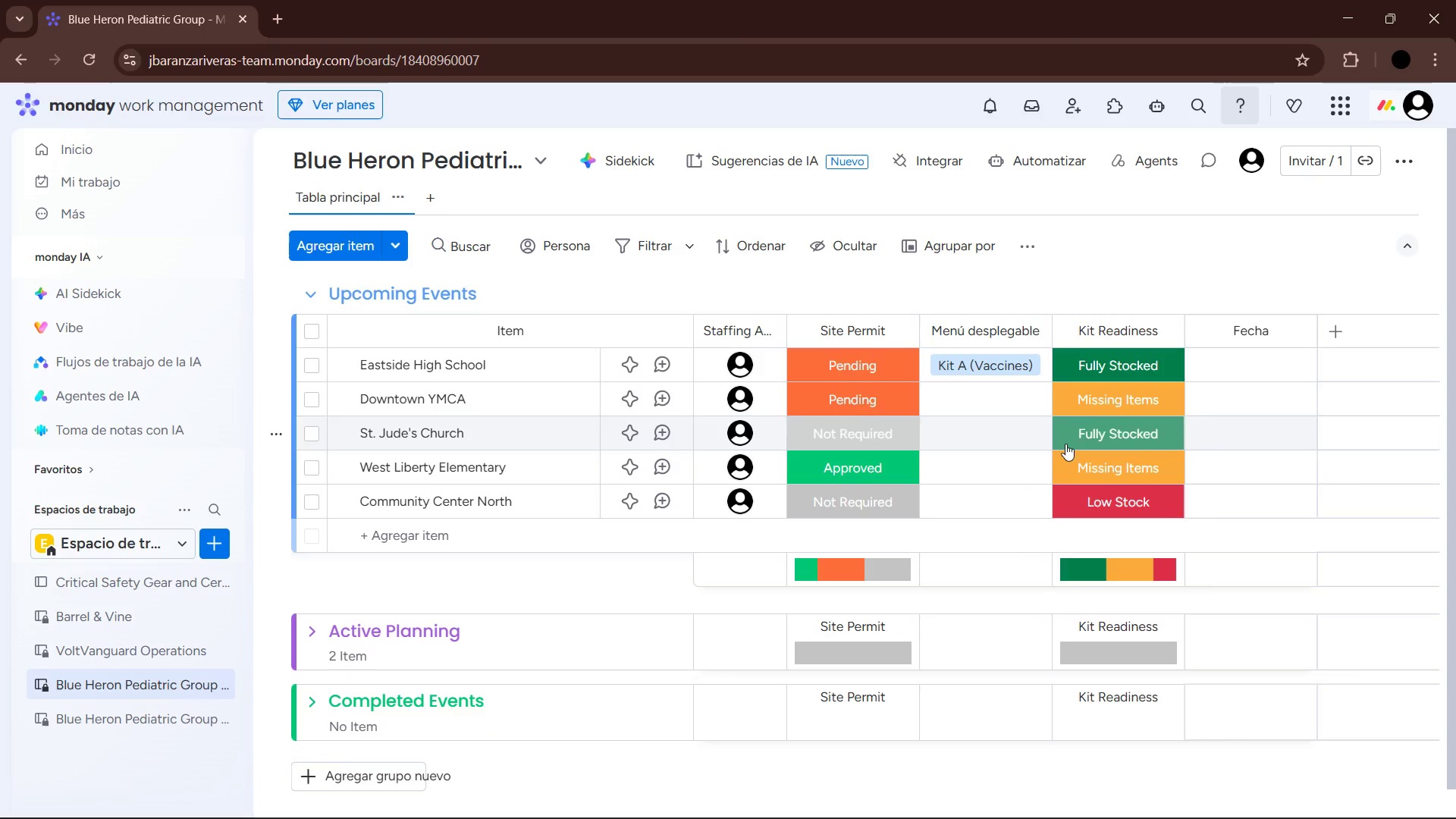 
left_click([1234, 335])
 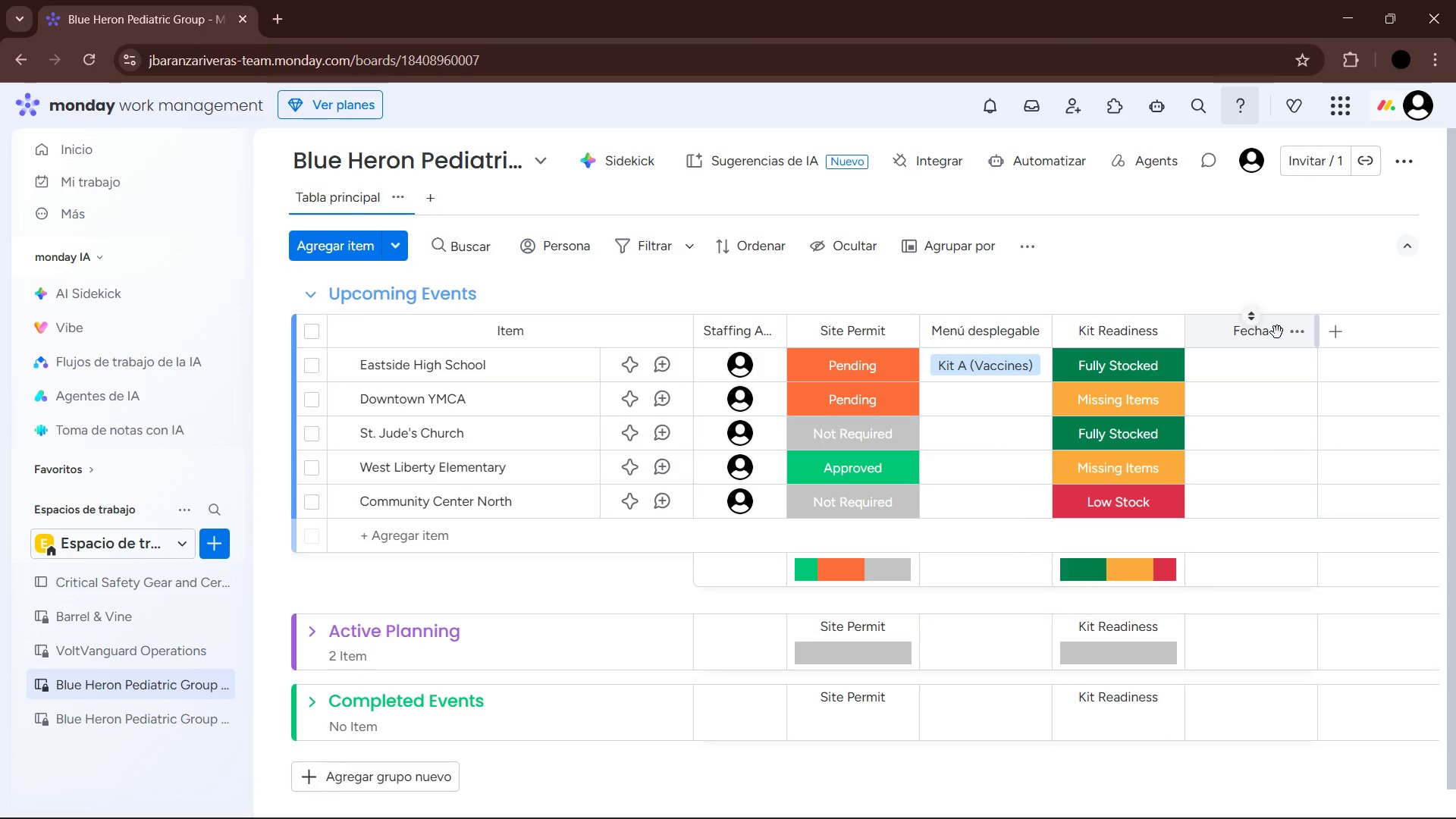 
double_click([1268, 334])
 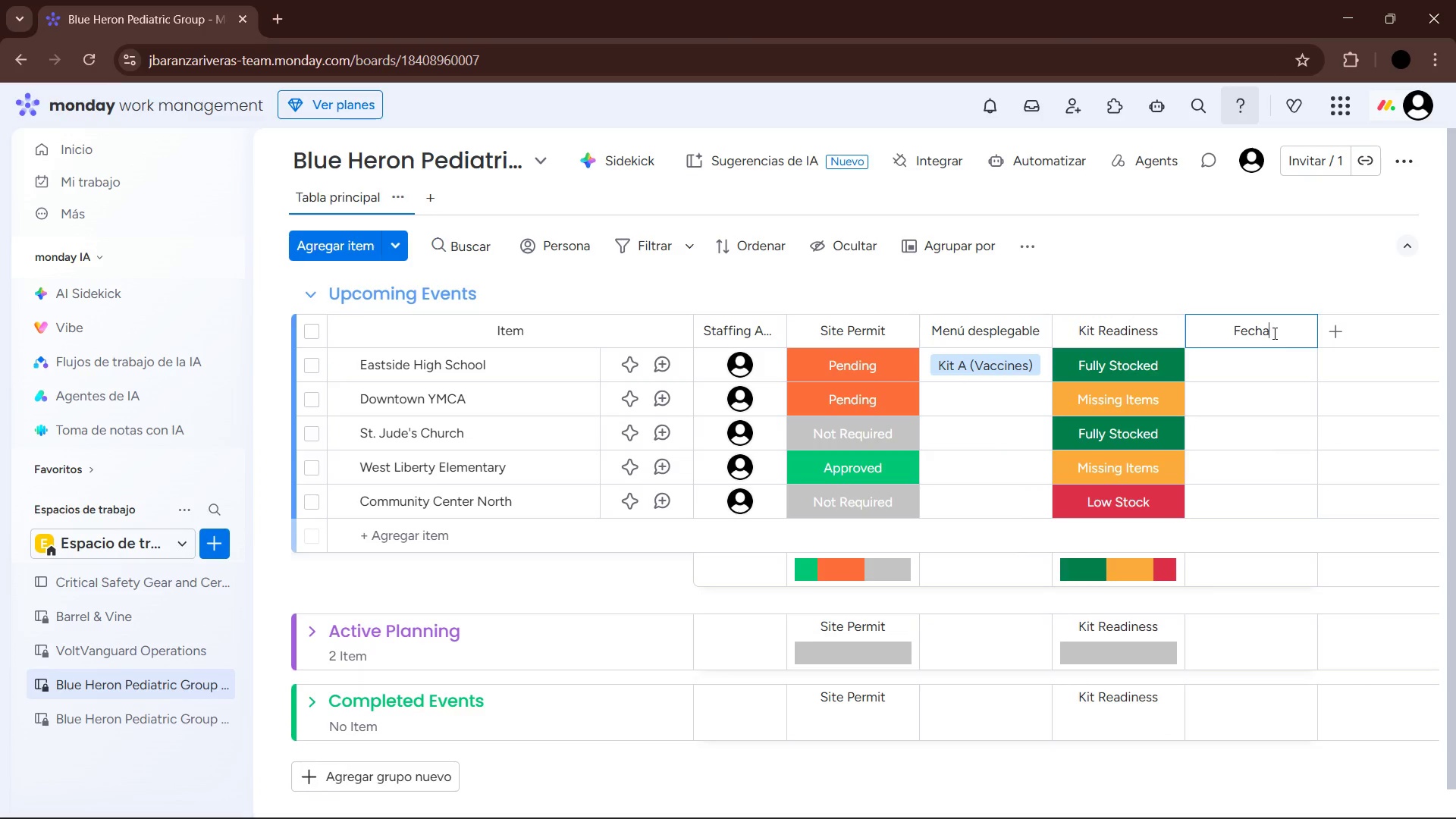 
left_click_drag(start_coordinate=[1273, 333], to_coordinate=[1225, 335])
 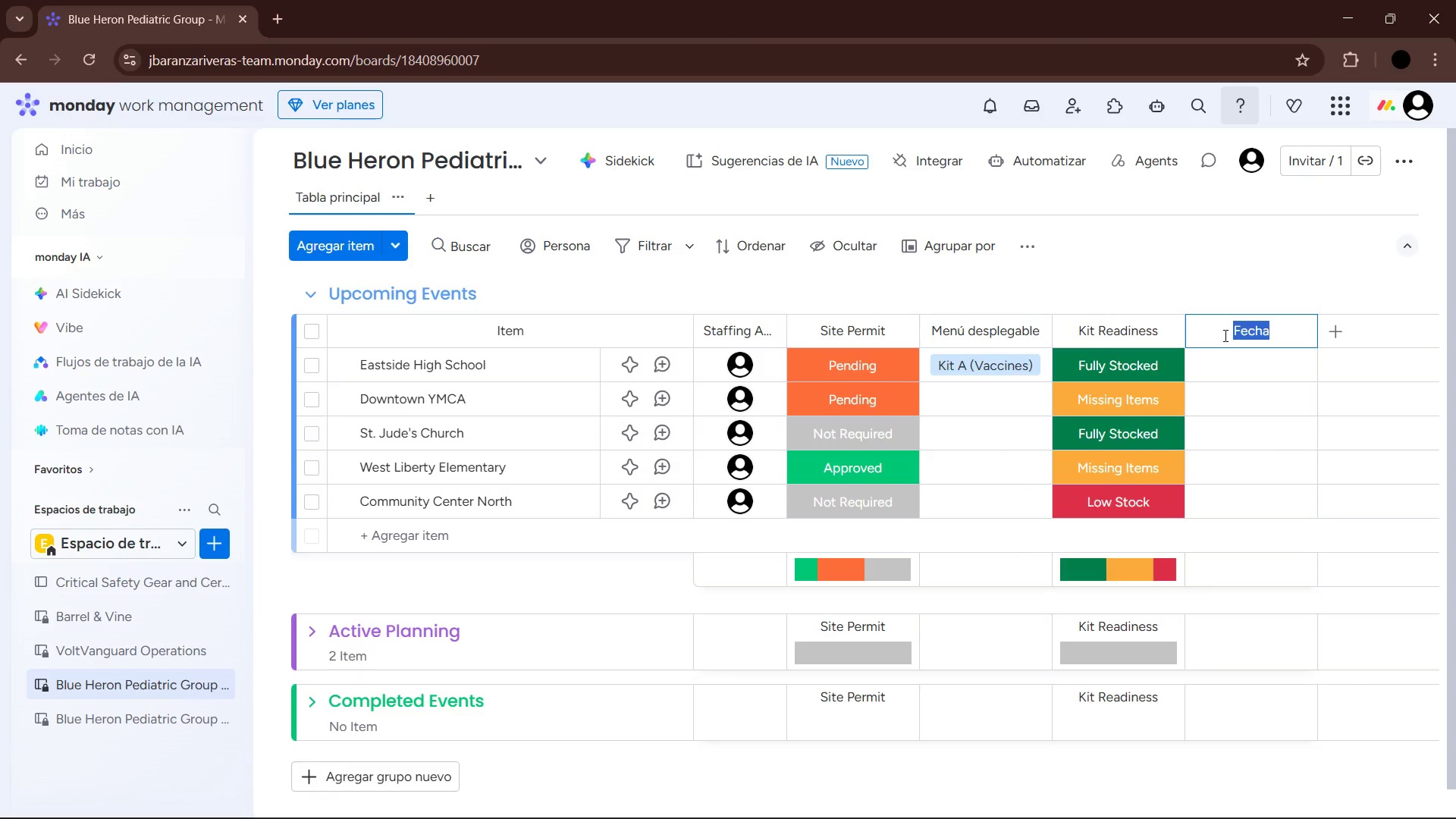 
type(Event Date)
 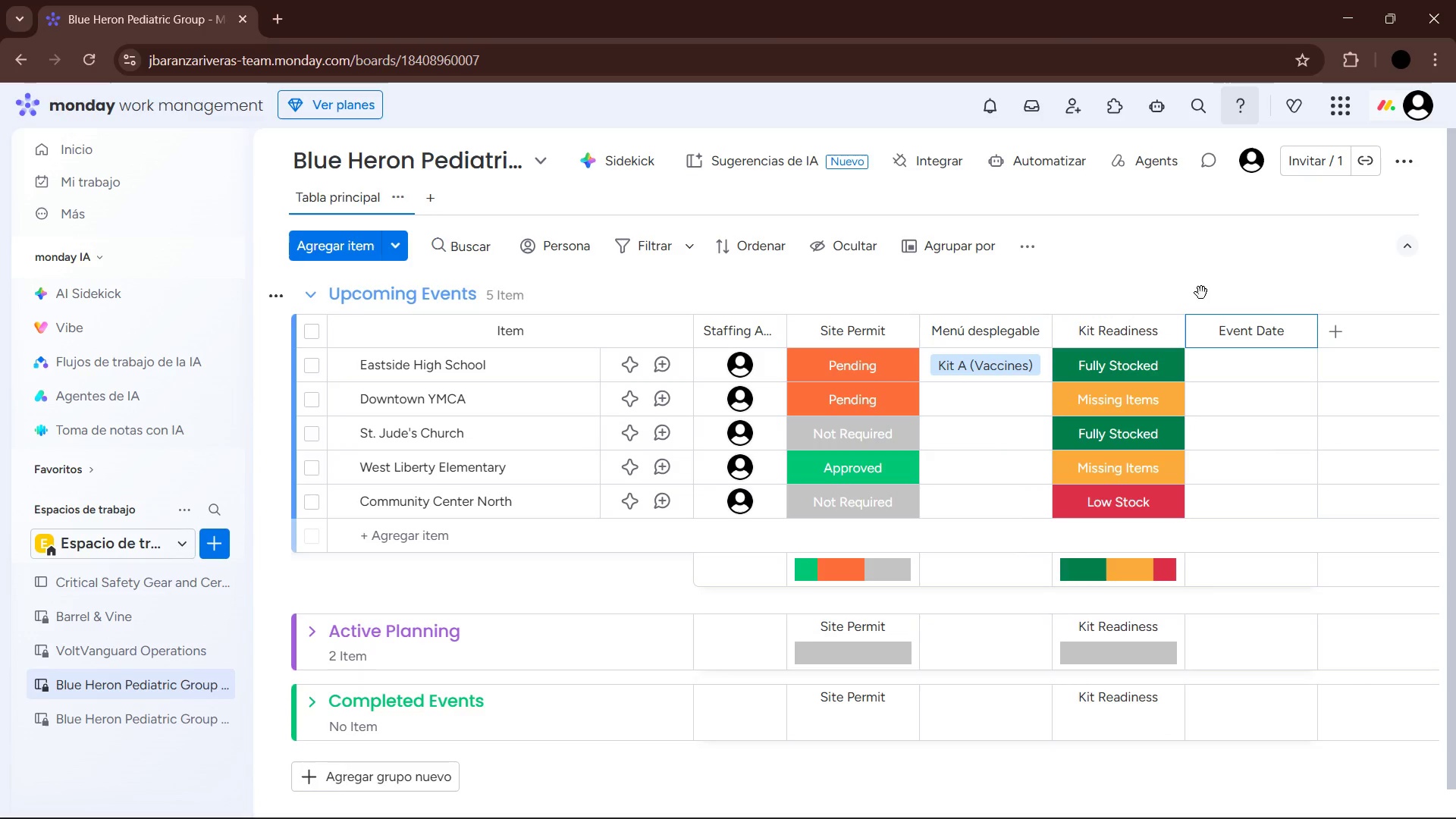 
left_click([1266, 291])
 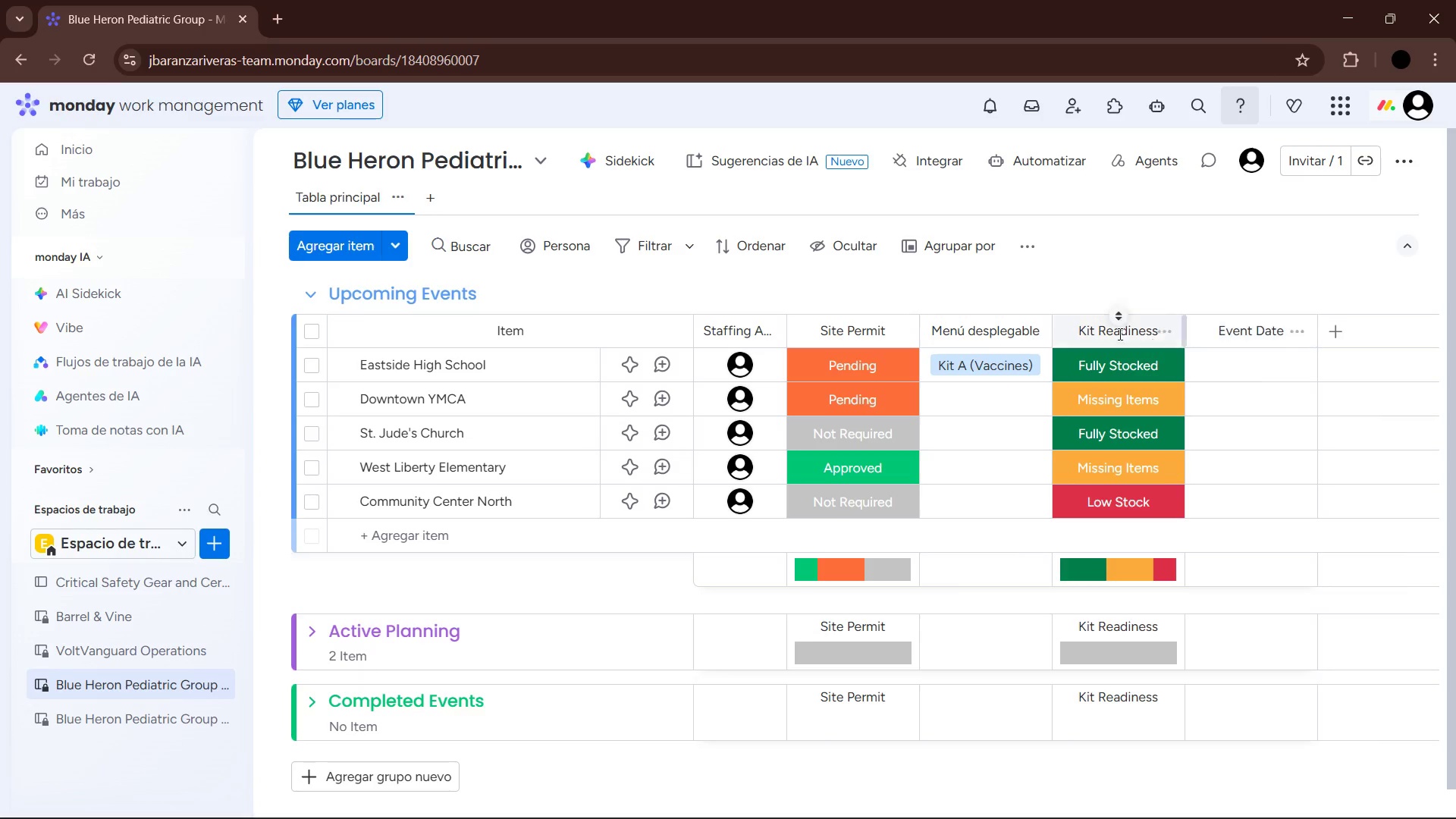 
wait(5.77)
 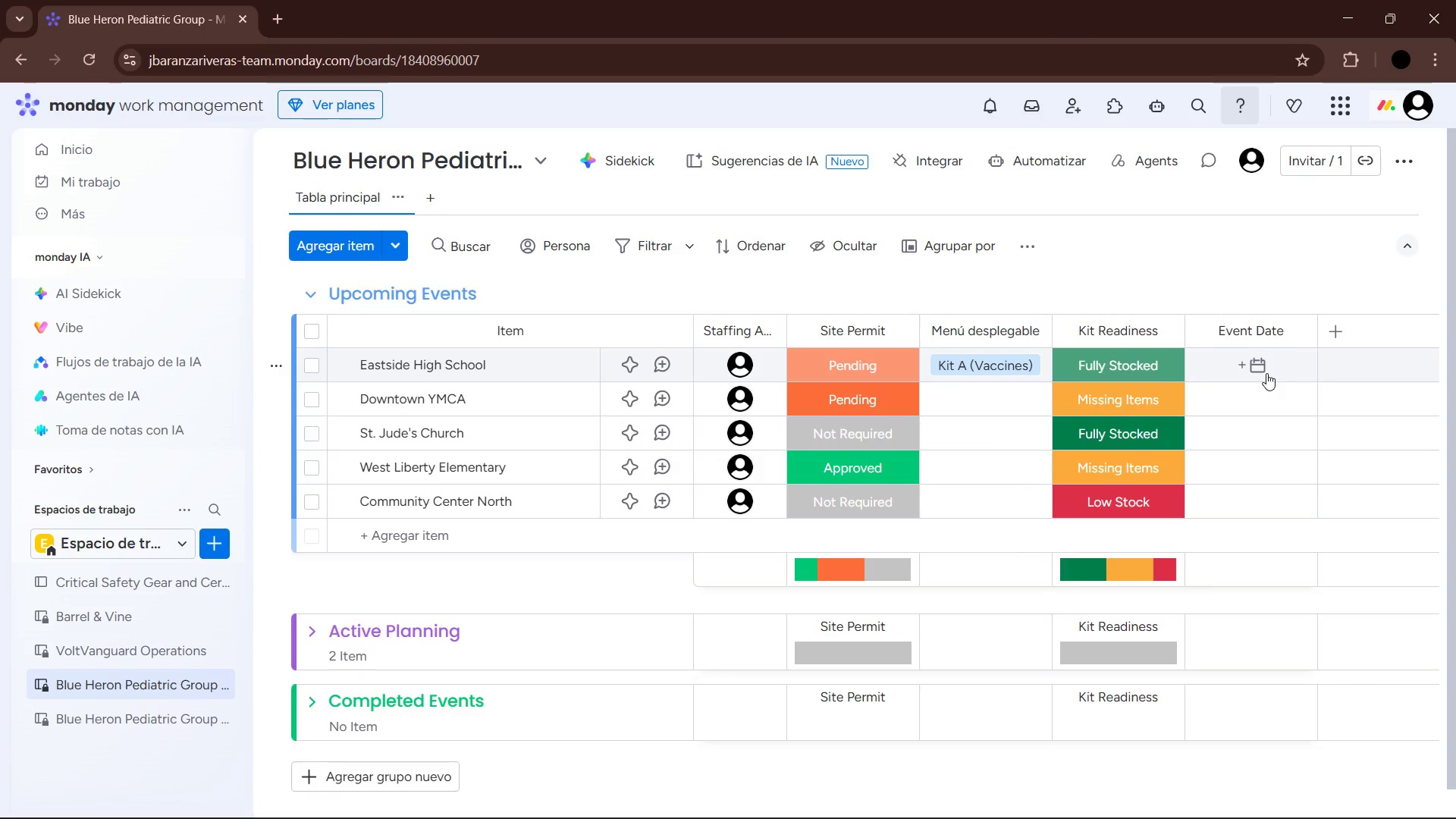 
left_click([152, 712])
 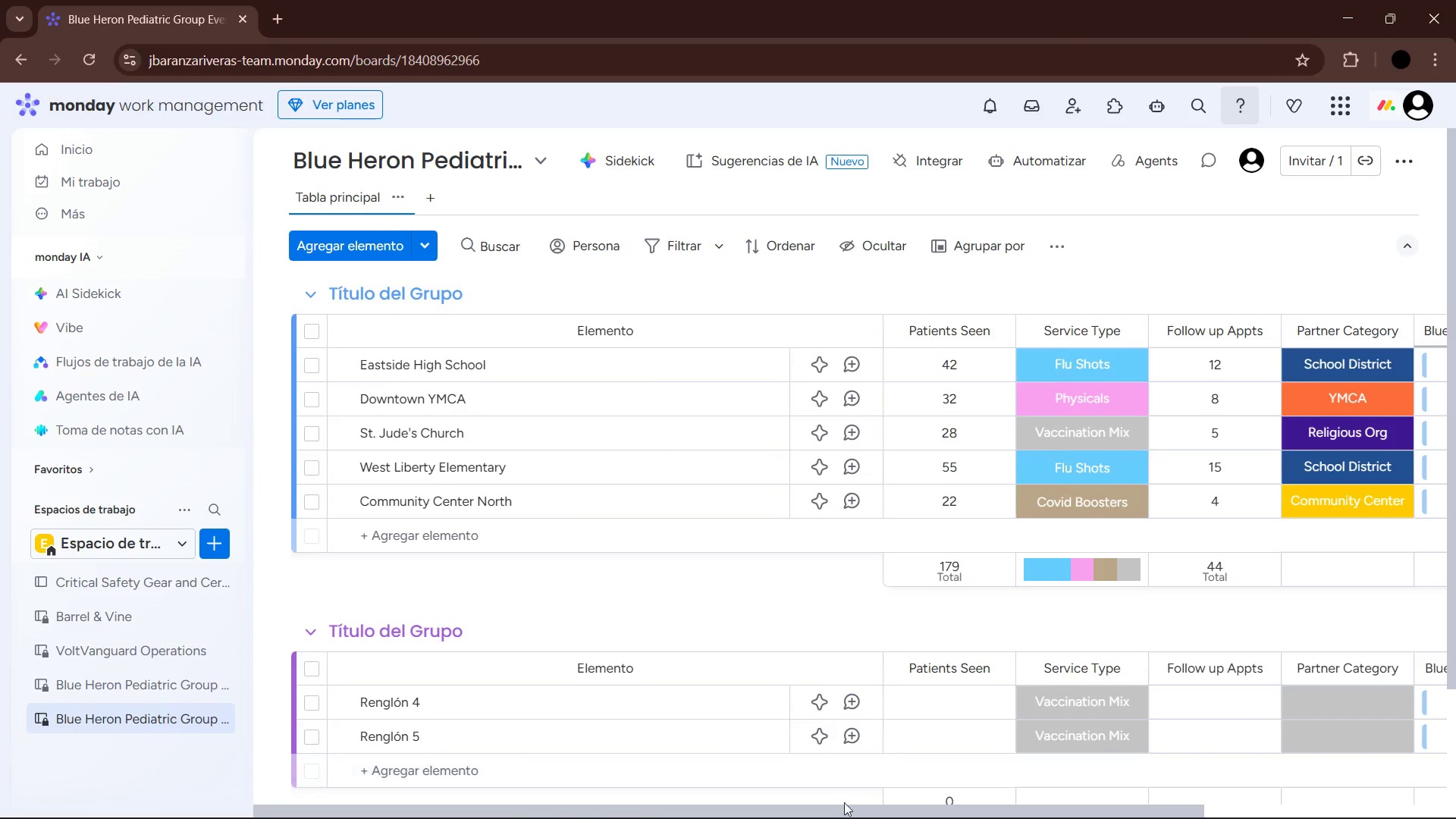 
left_click_drag(start_coordinate=[870, 811], to_coordinate=[1241, 764])
 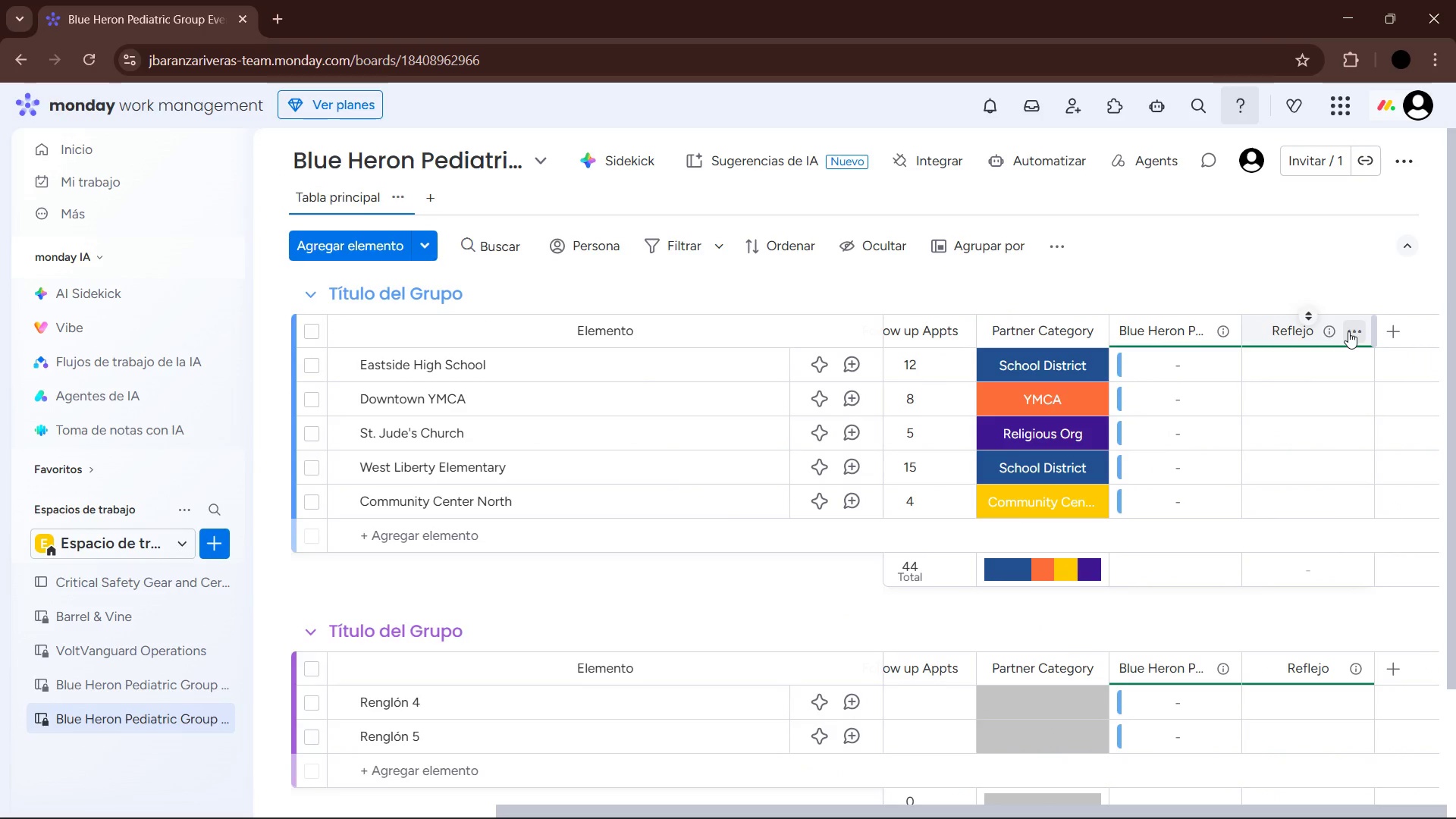 
left_click([1332, 331])
 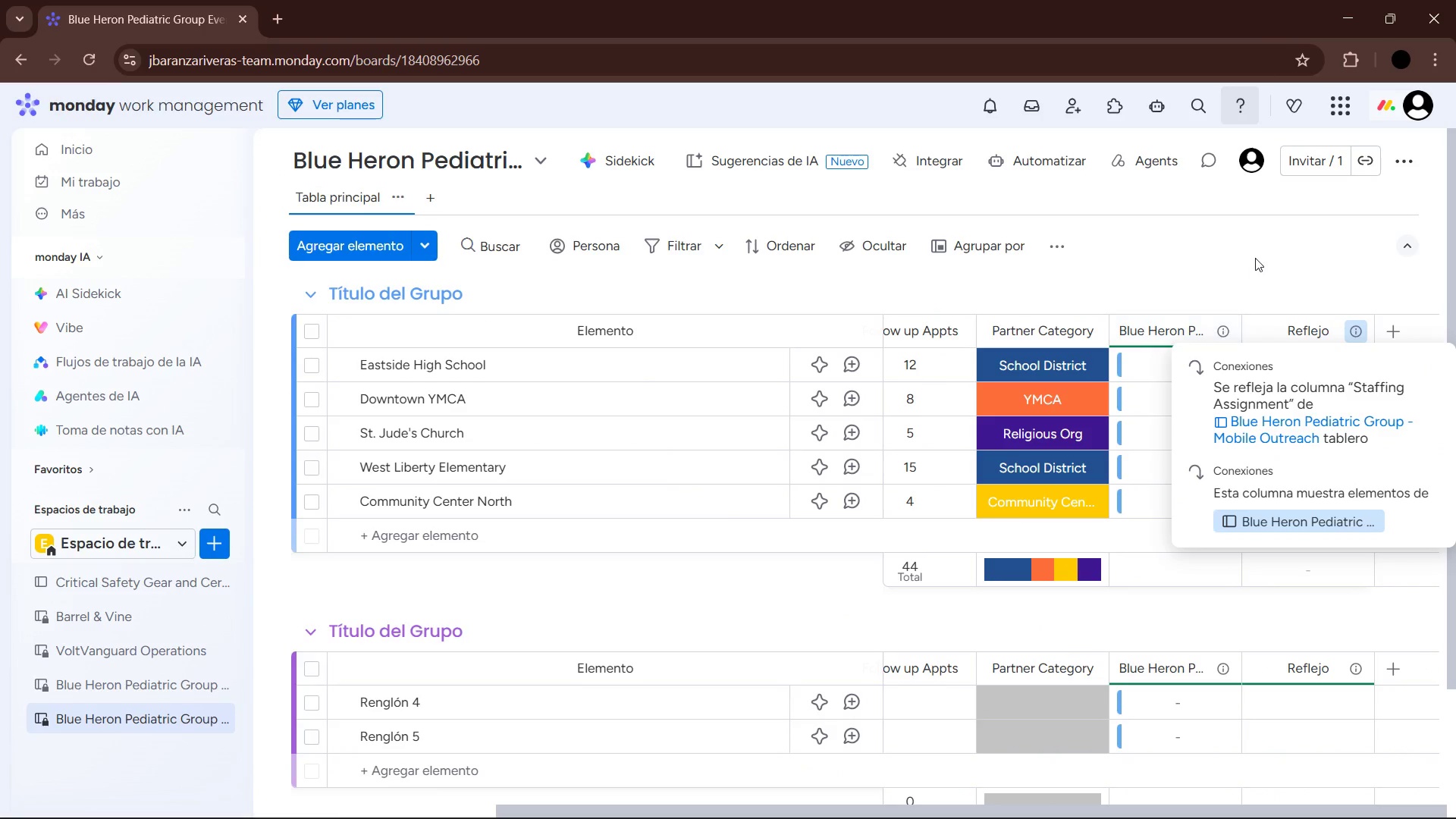 
left_click([1169, 365])
 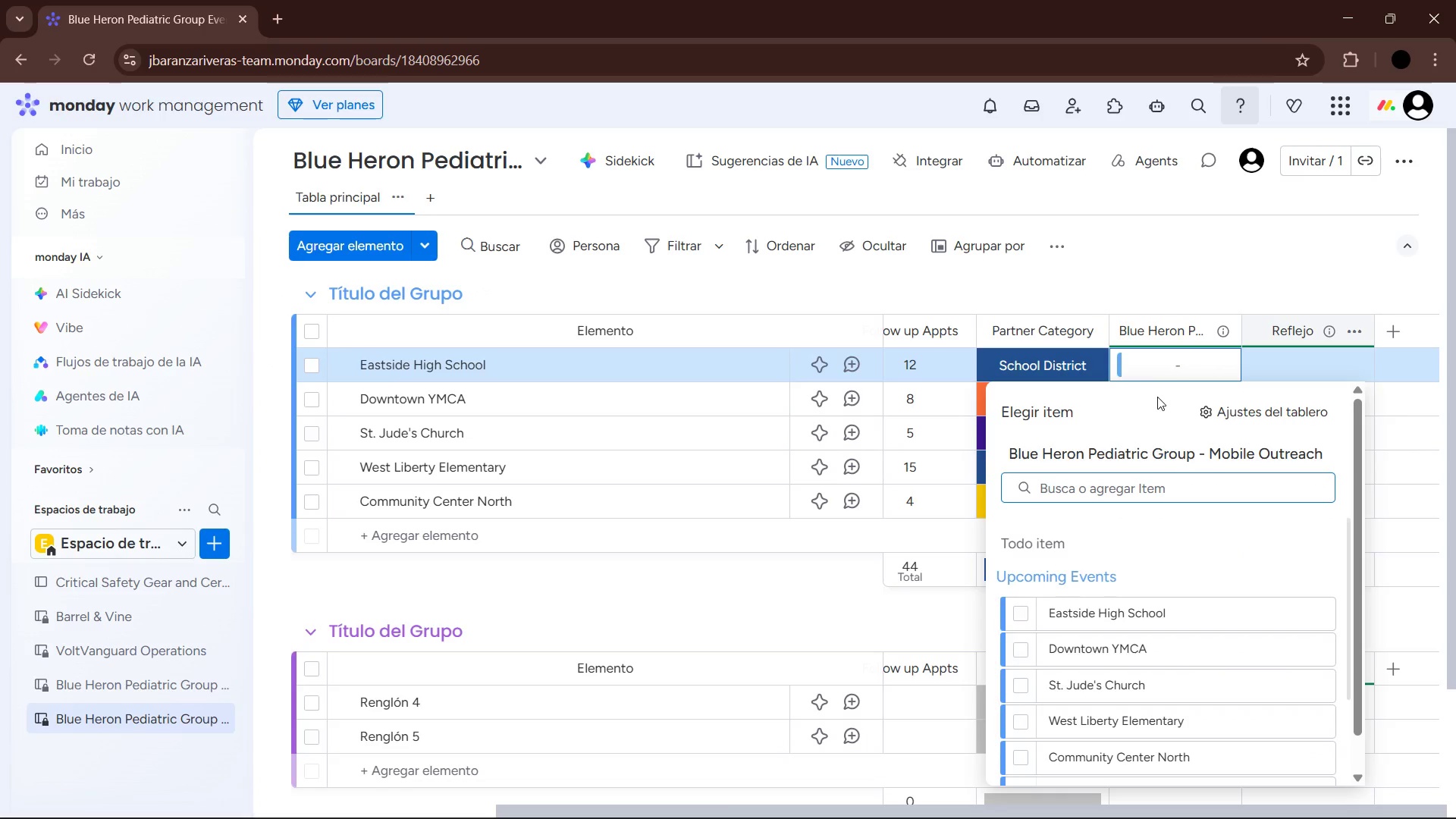 
wait(5.66)
 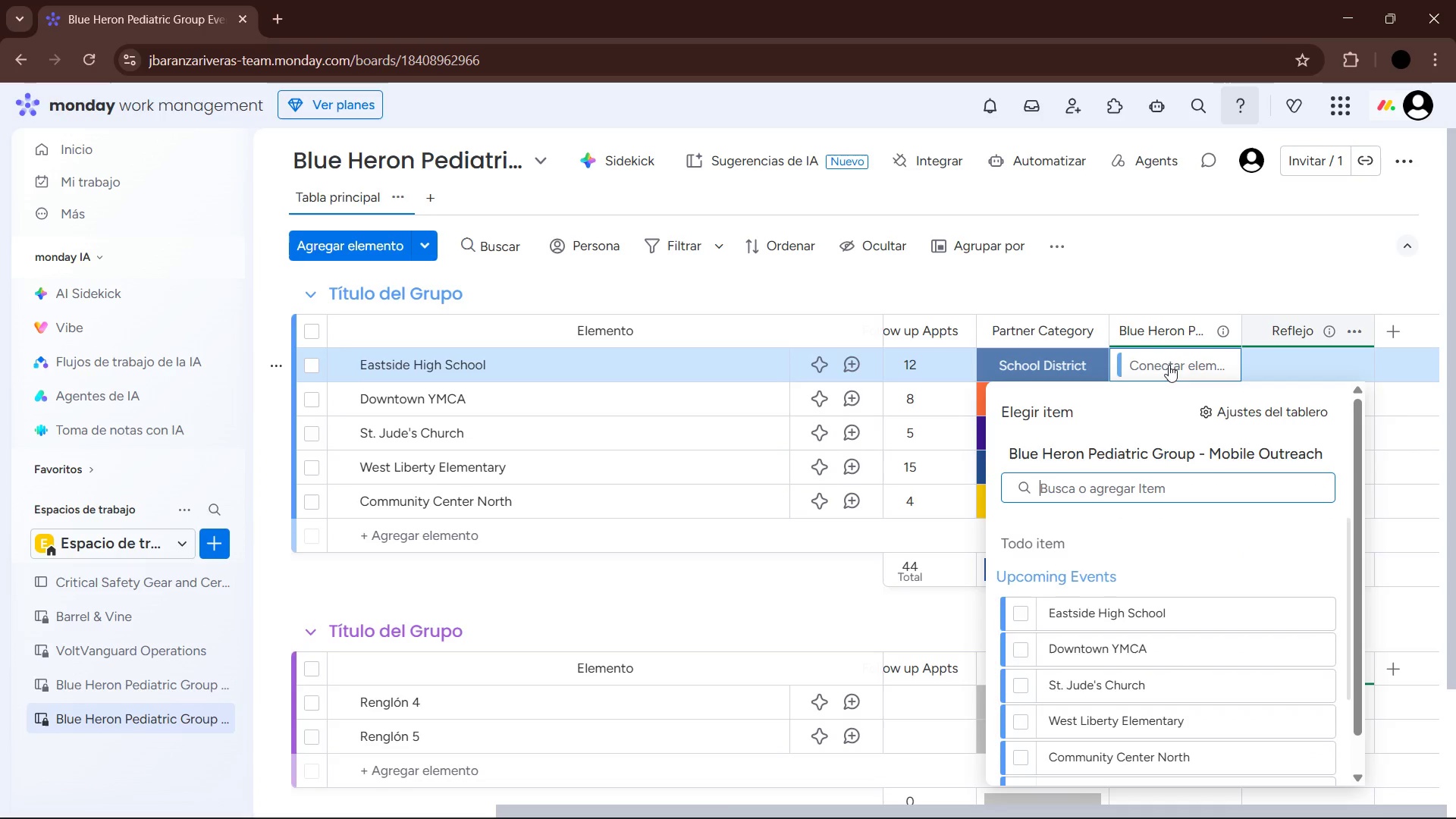 
scroll: coordinate [1131, 558], scroll_direction: down, amount: 2.0
 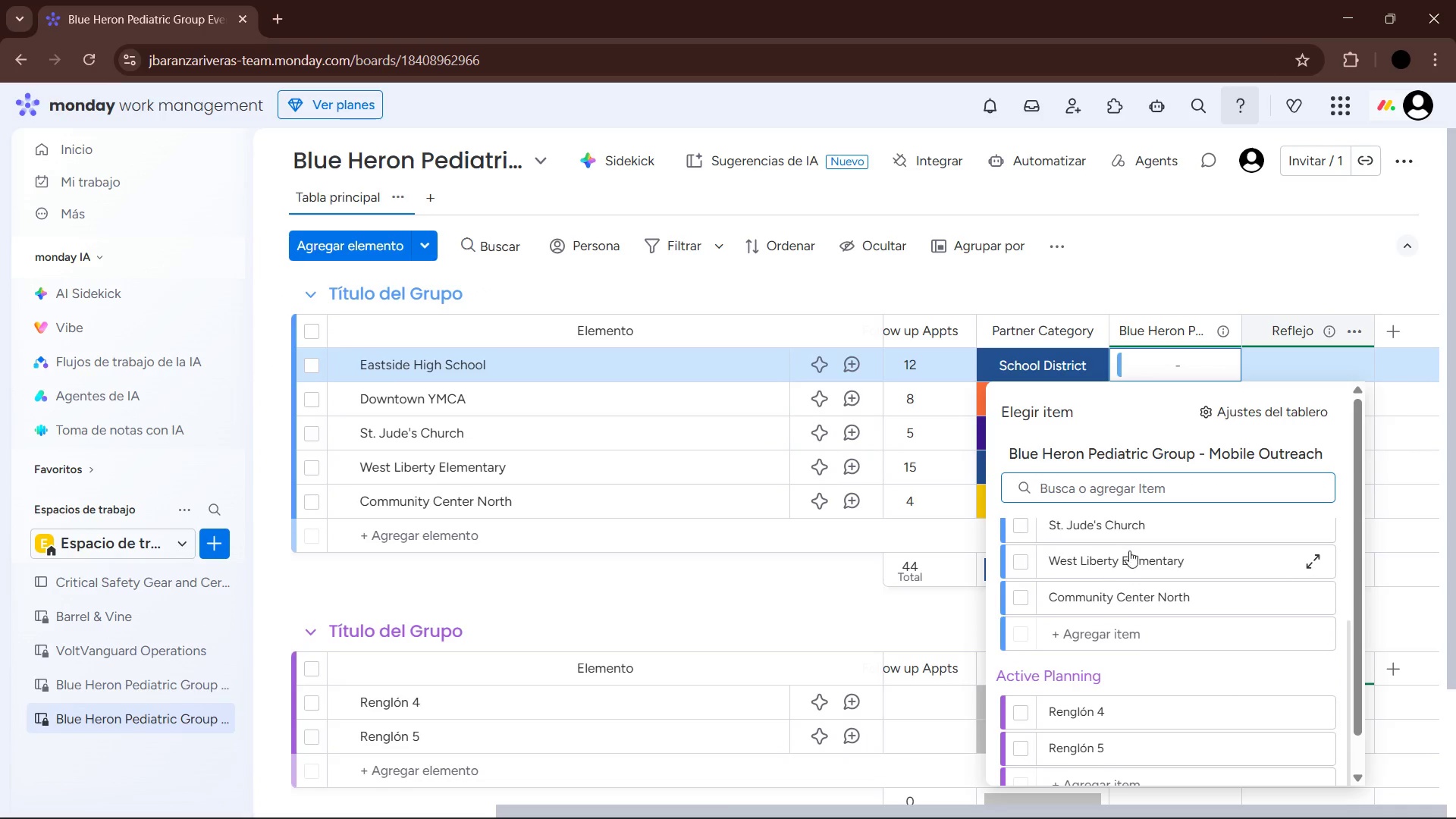 
scroll: coordinate [1128, 600], scroll_direction: up, amount: 2.0
 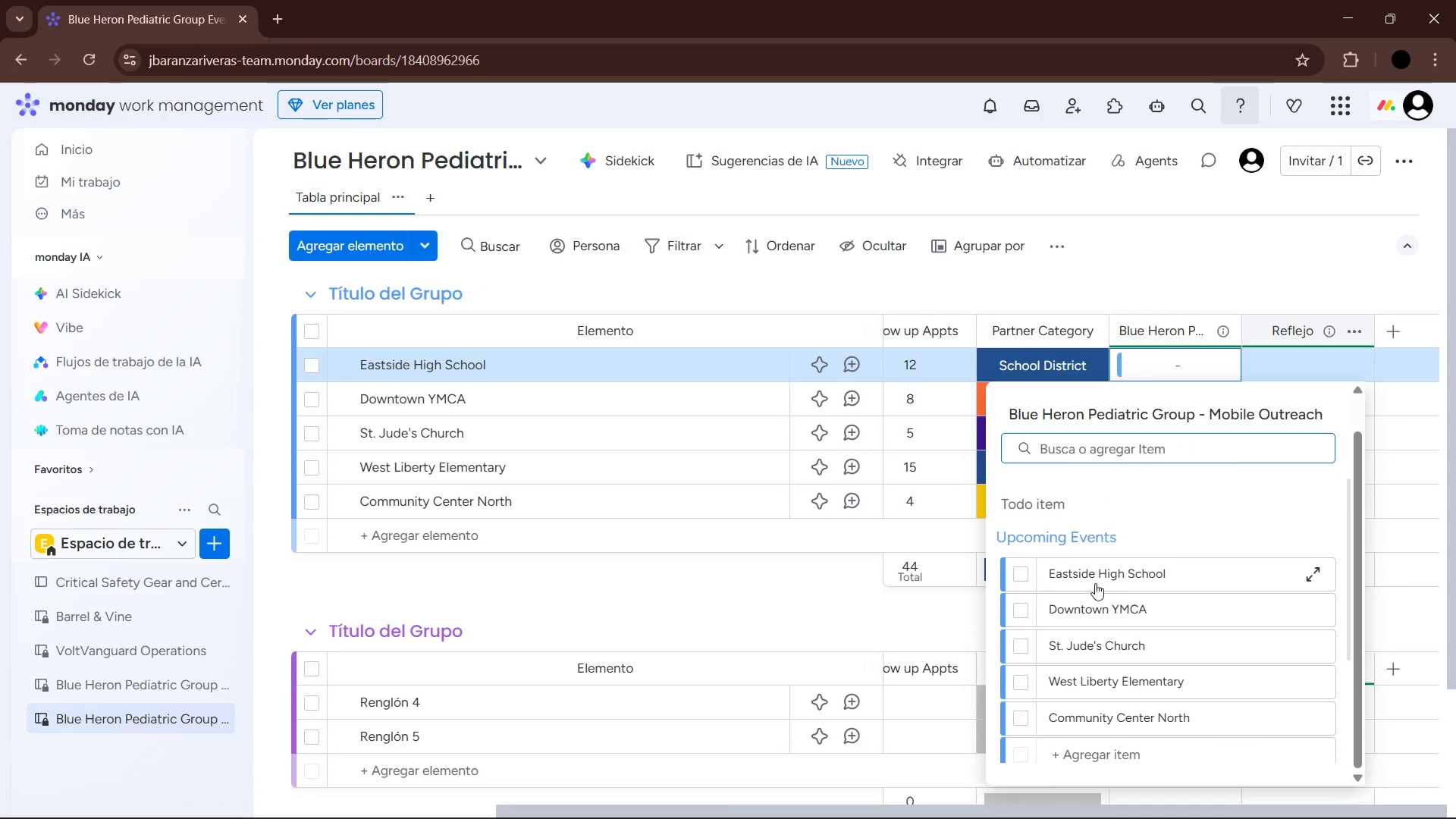 
left_click([1023, 570])
 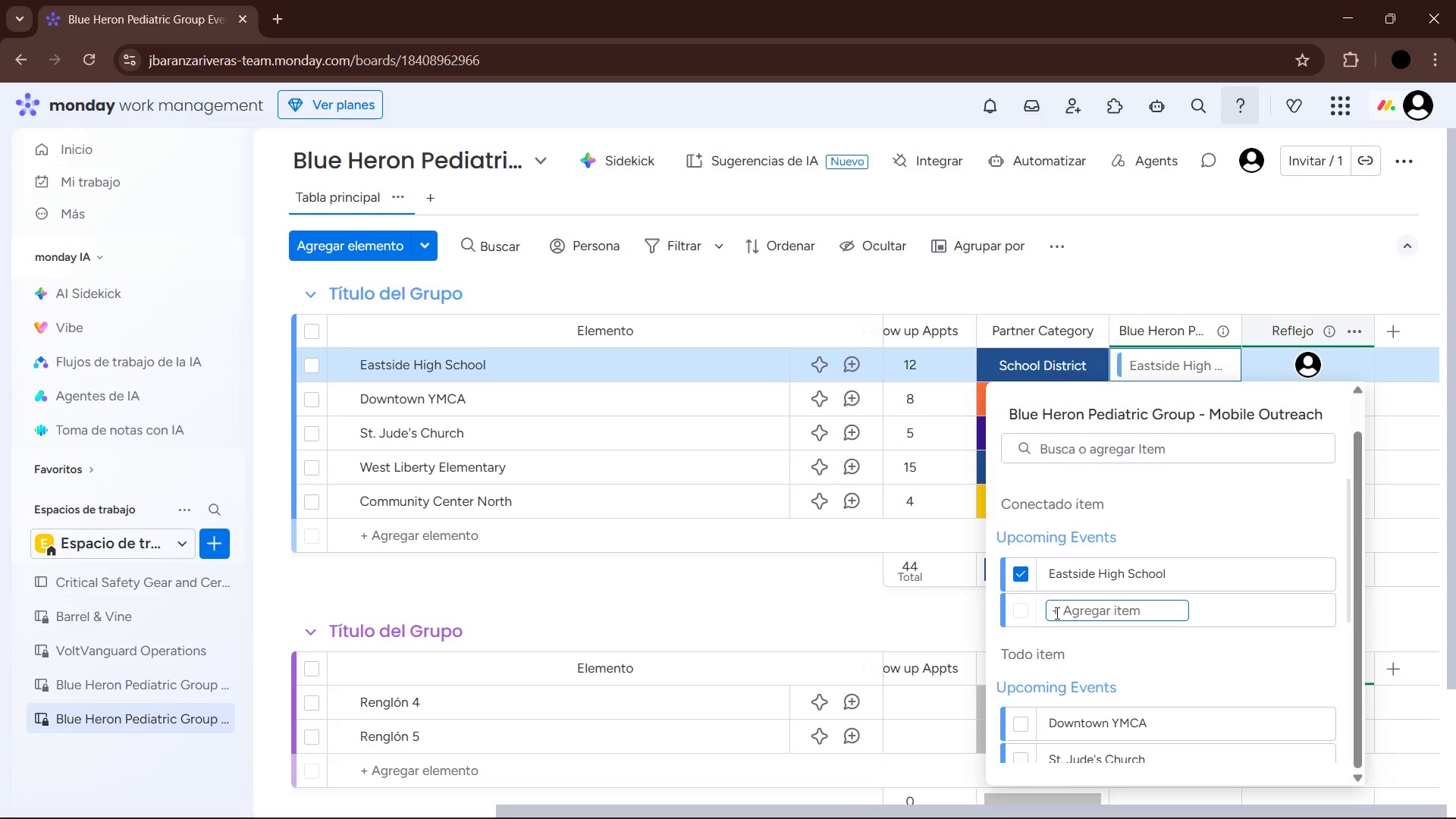 
left_click([1241, 234])
 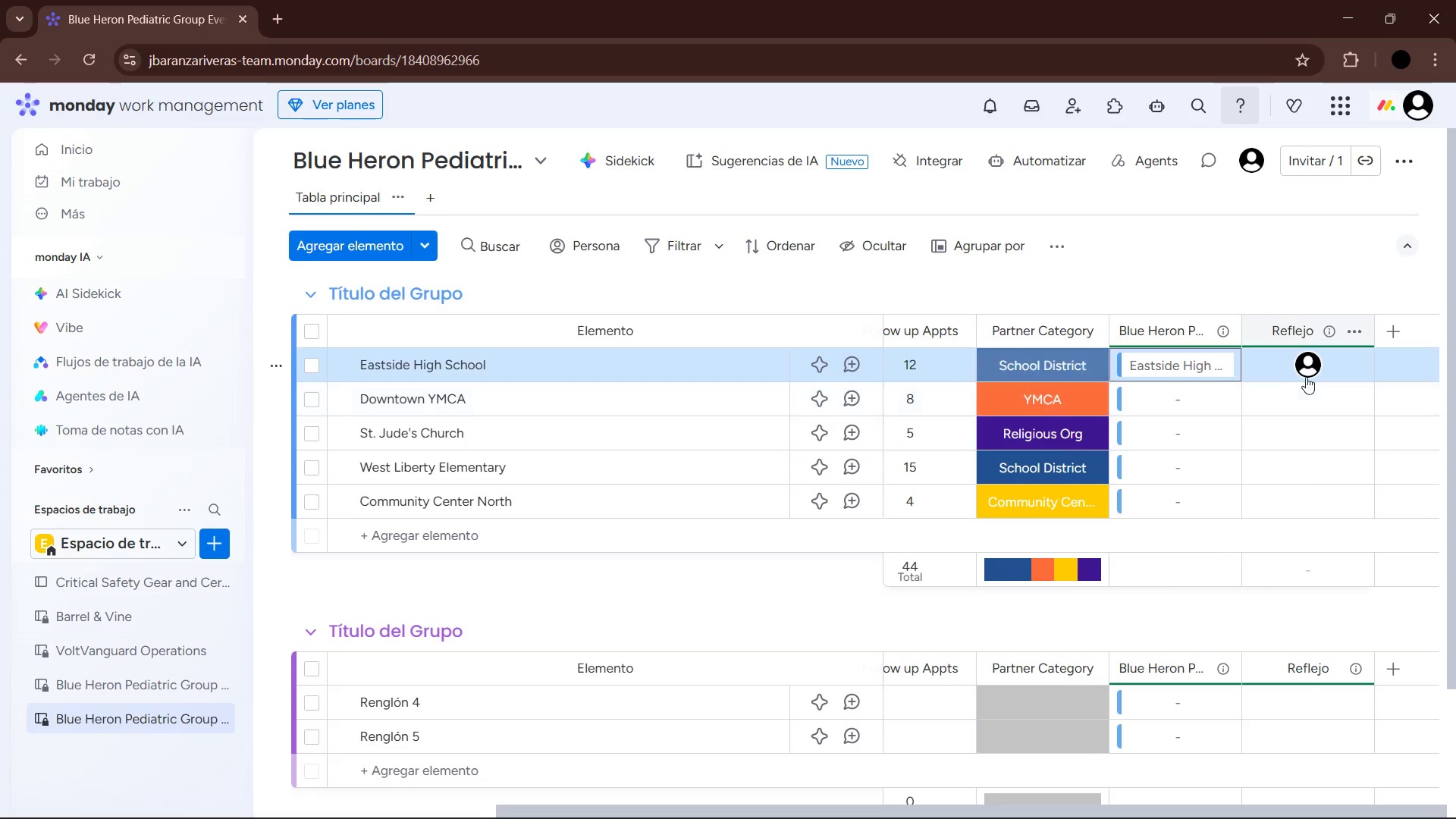 
left_click([1306, 363])
 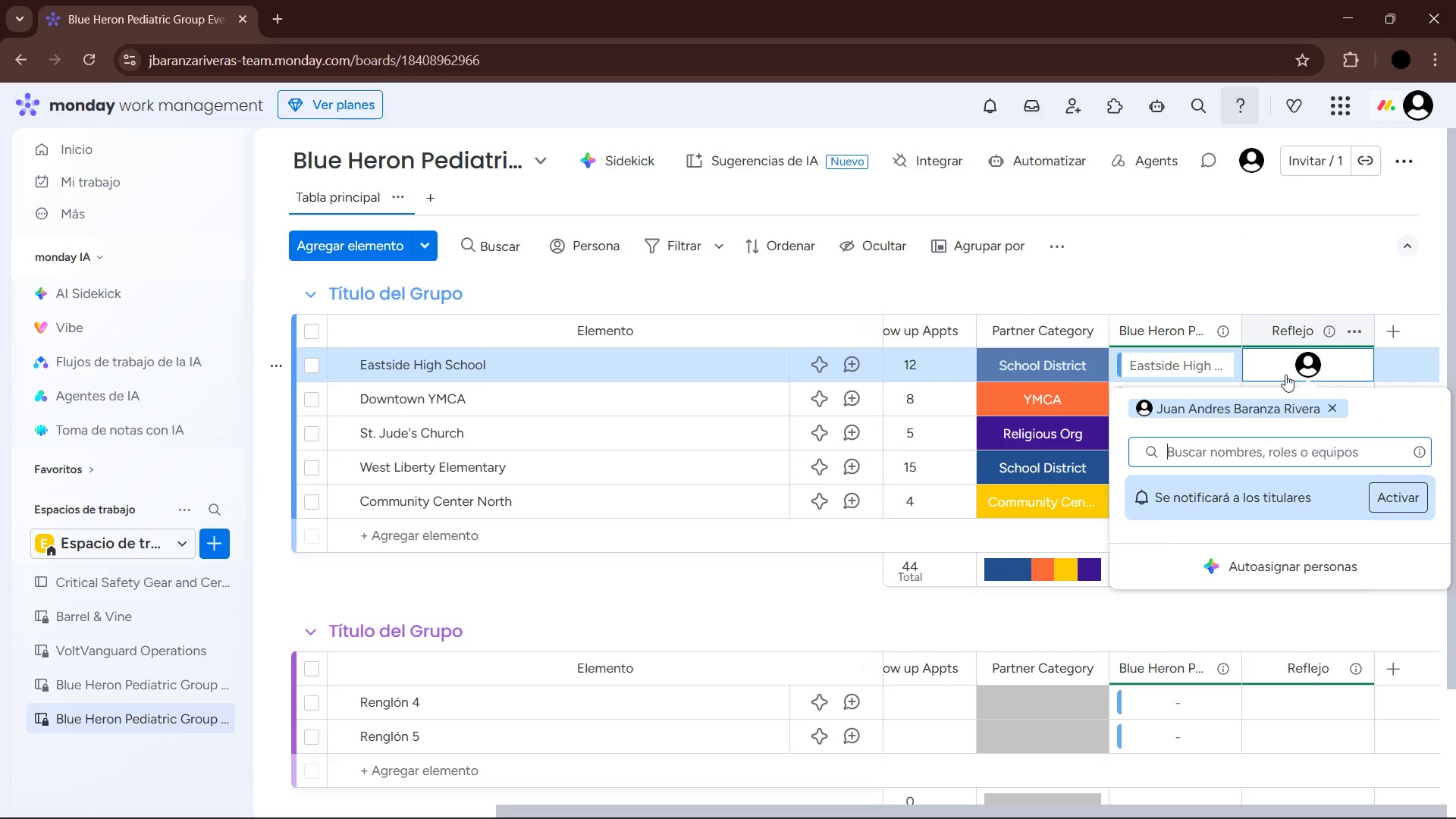 
left_click([1304, 261])
 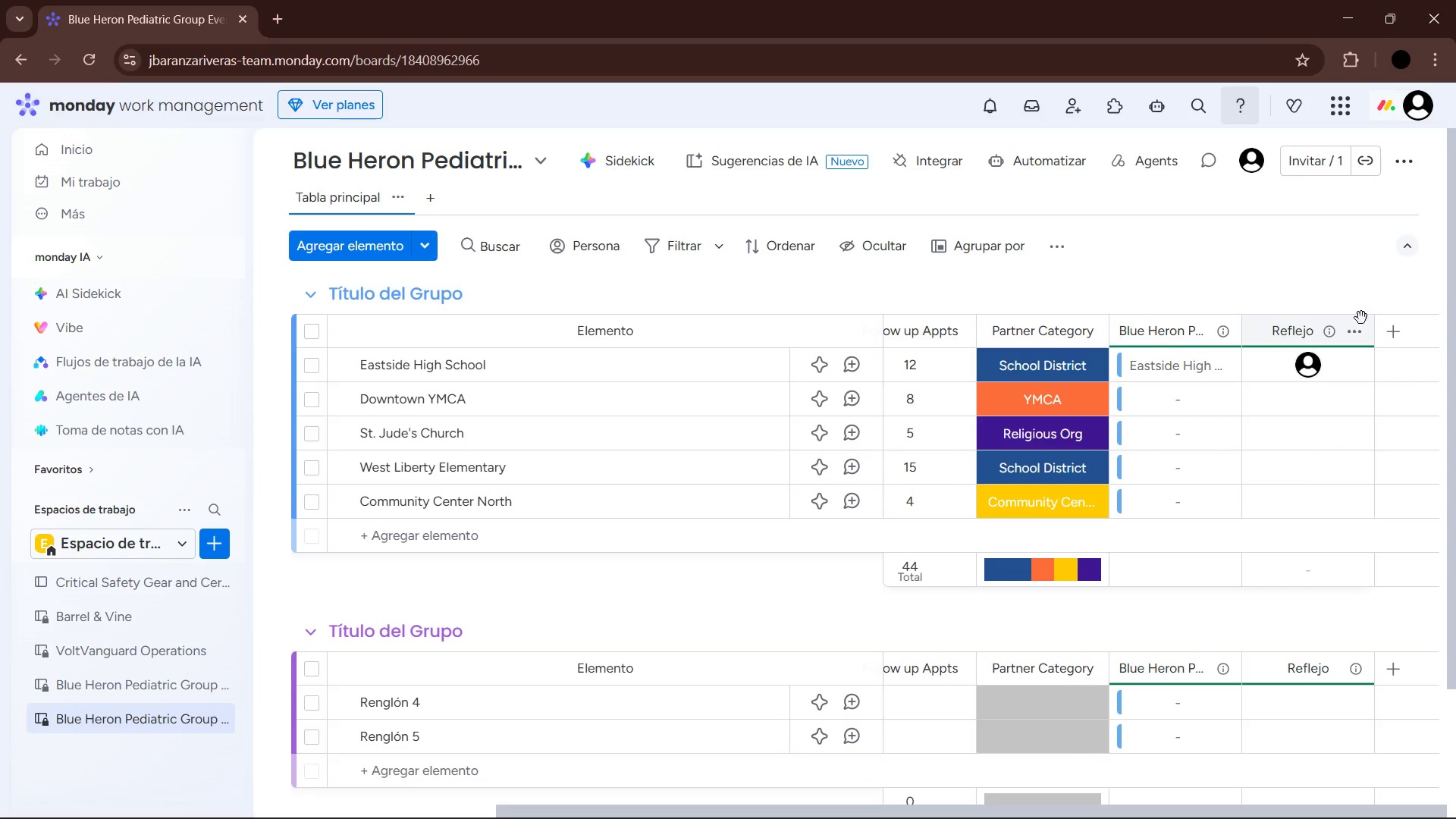 
mouse_move([1329, 332])
 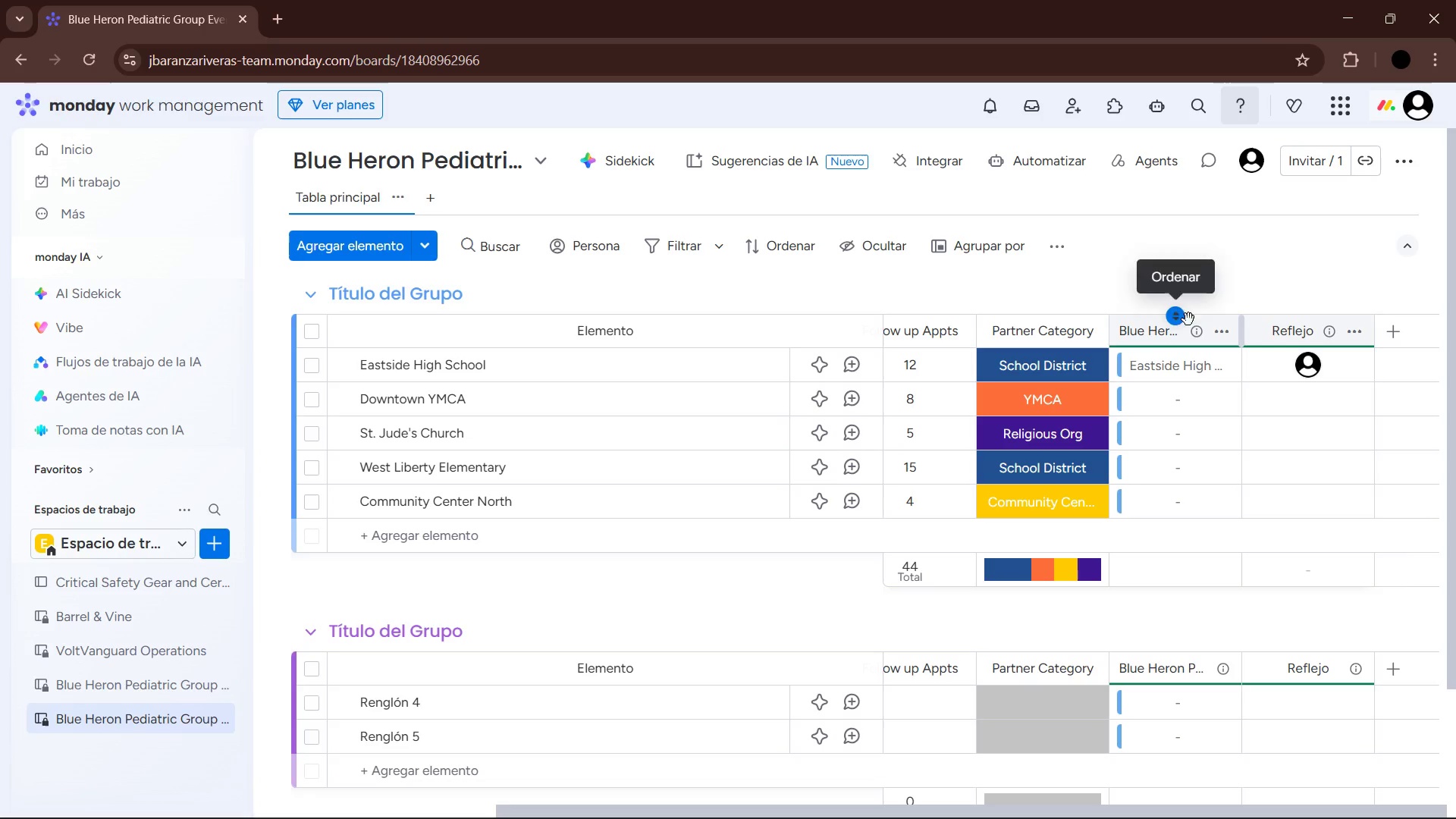 
wait(41.01)
 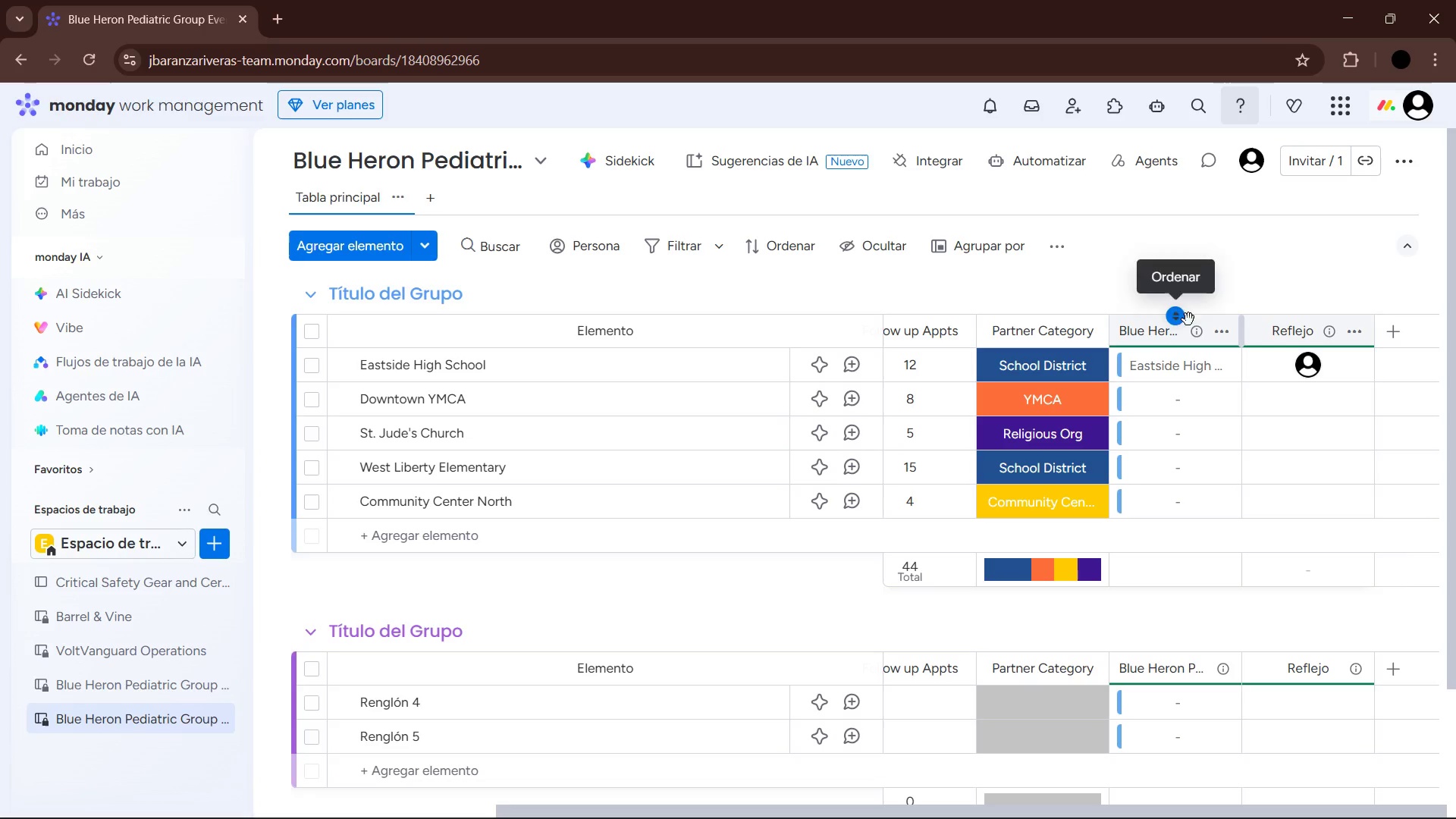 
left_click([1181, 410])
 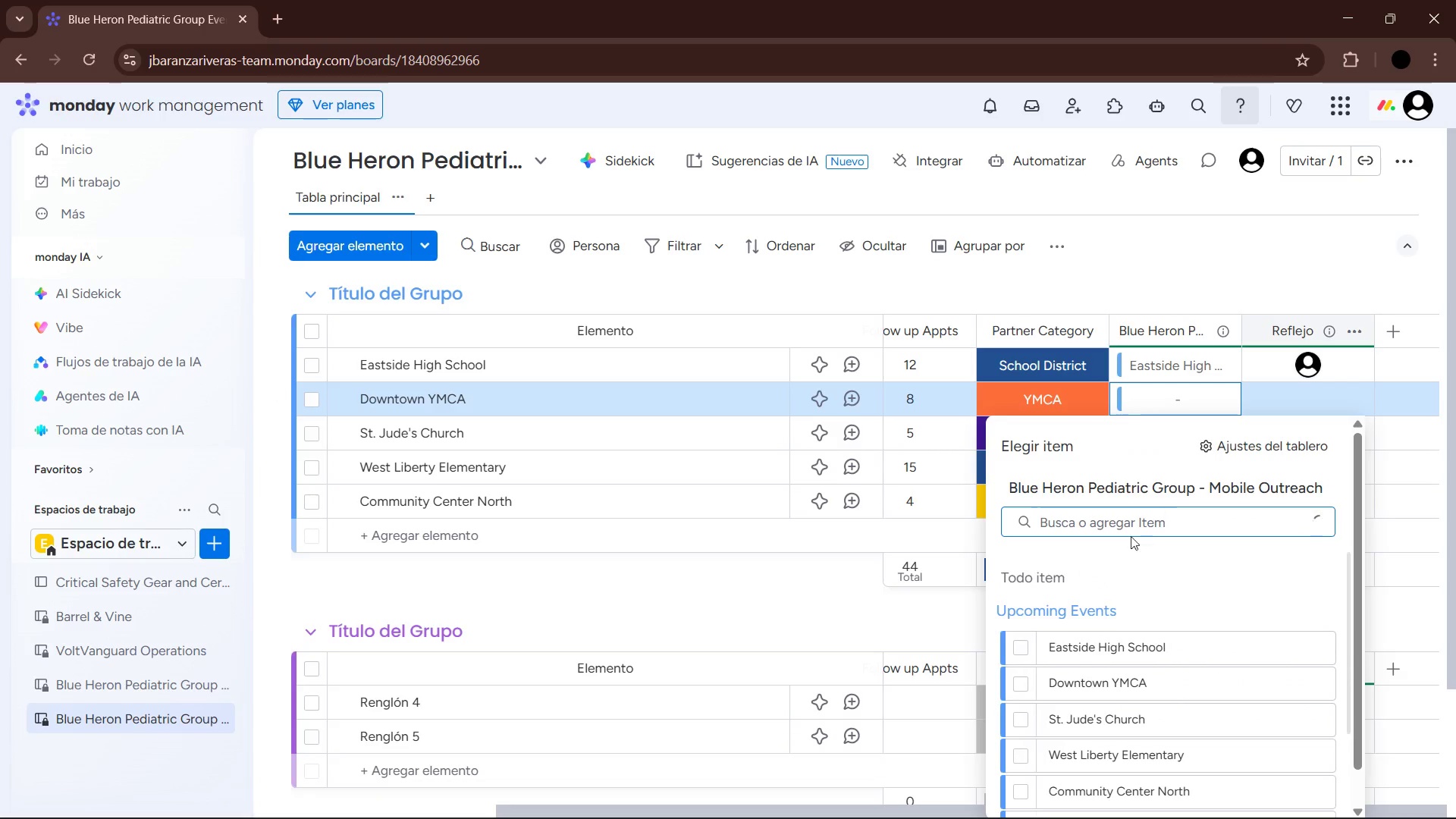 
left_click([1090, 689])
 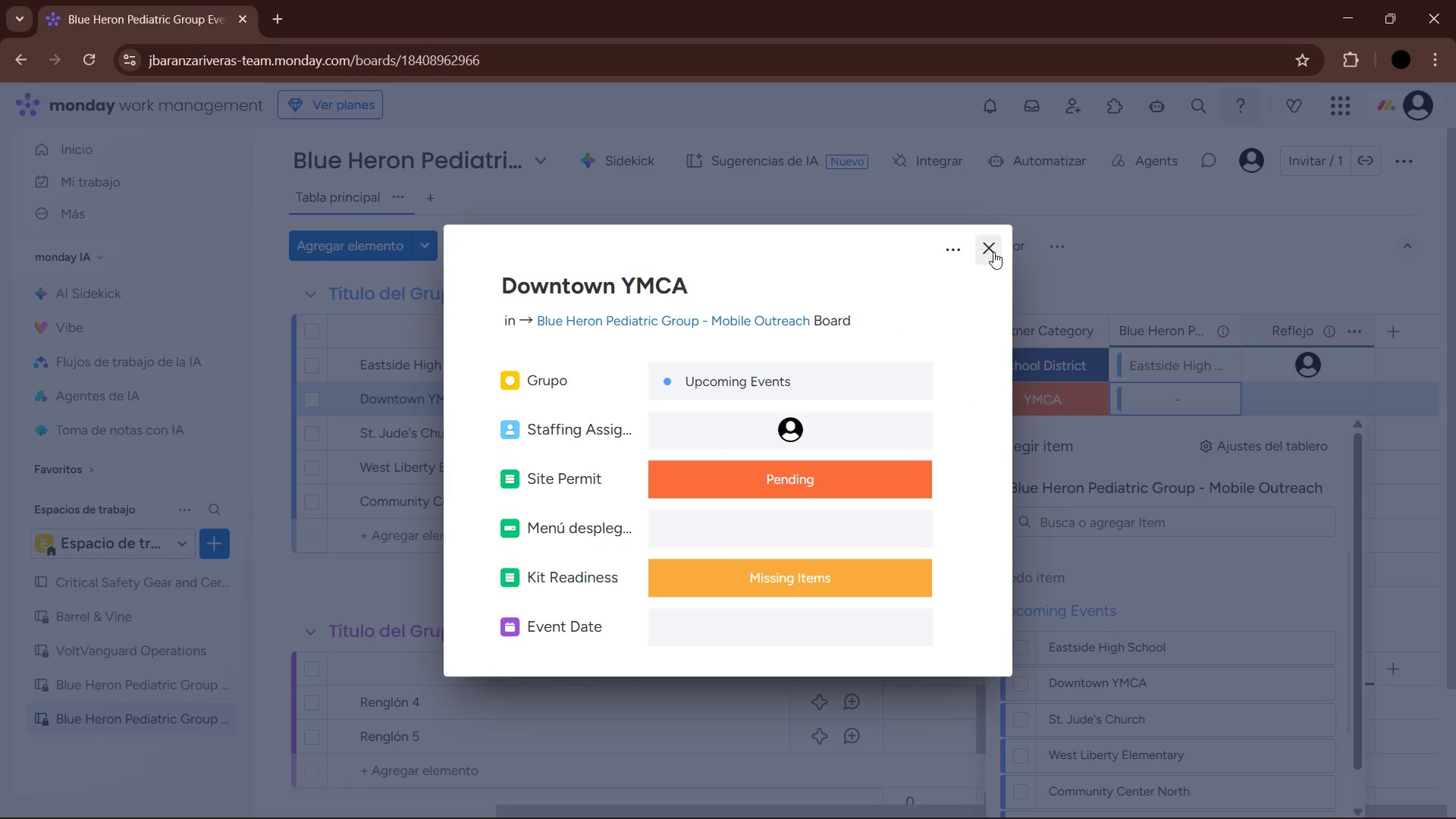 
left_click([993, 252])
 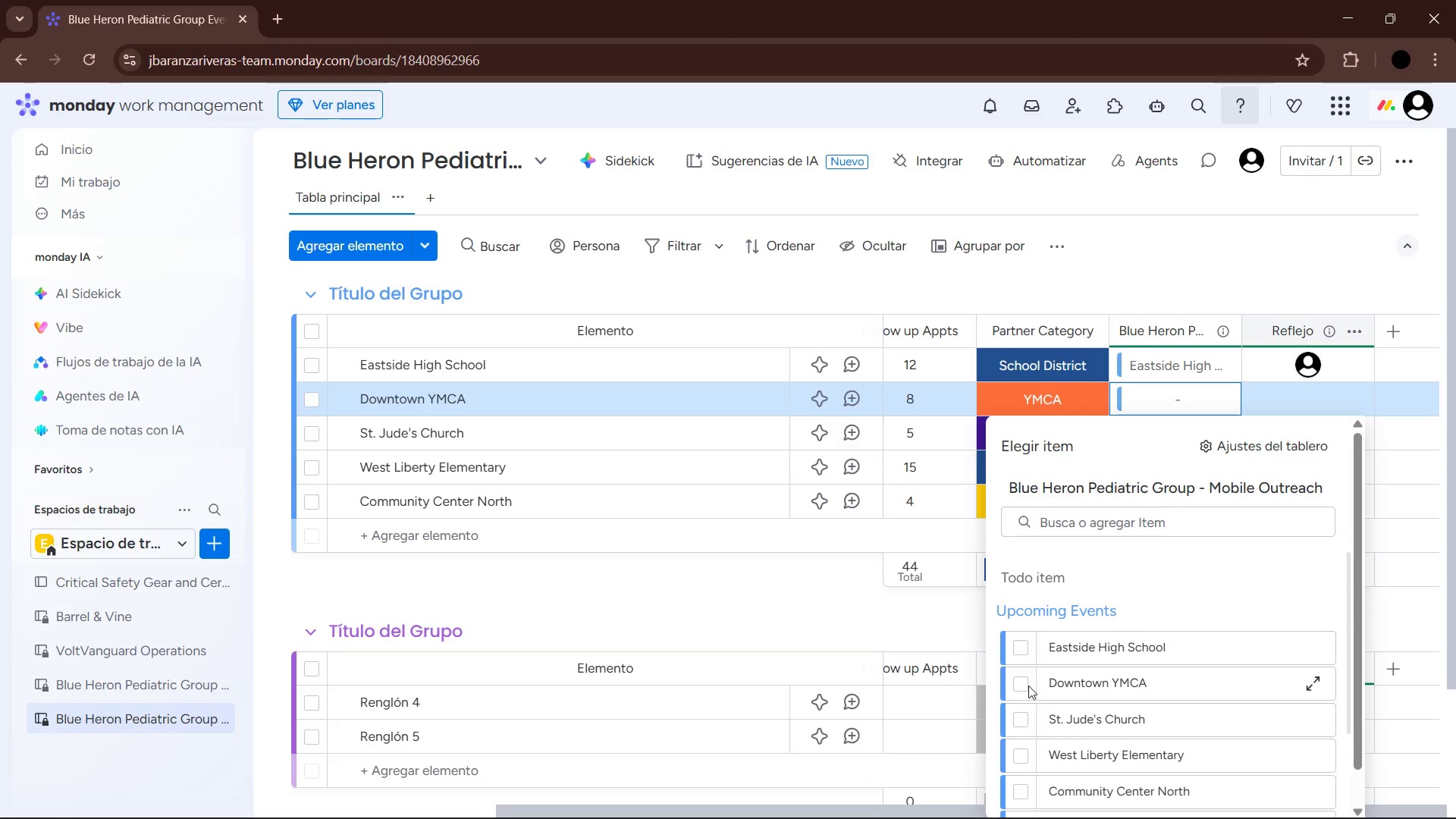 
left_click([1023, 684])
 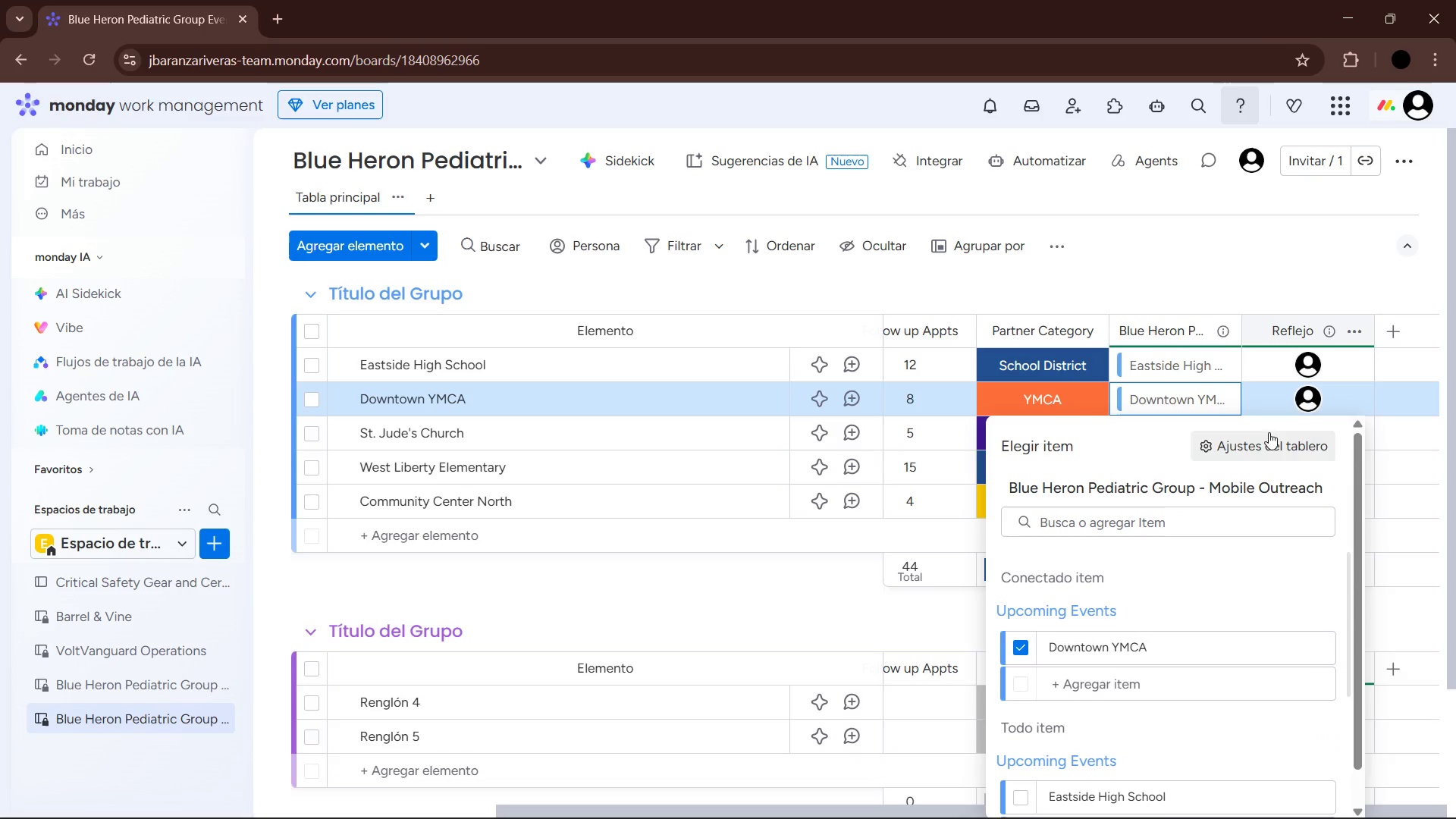 
left_click([1207, 266])
 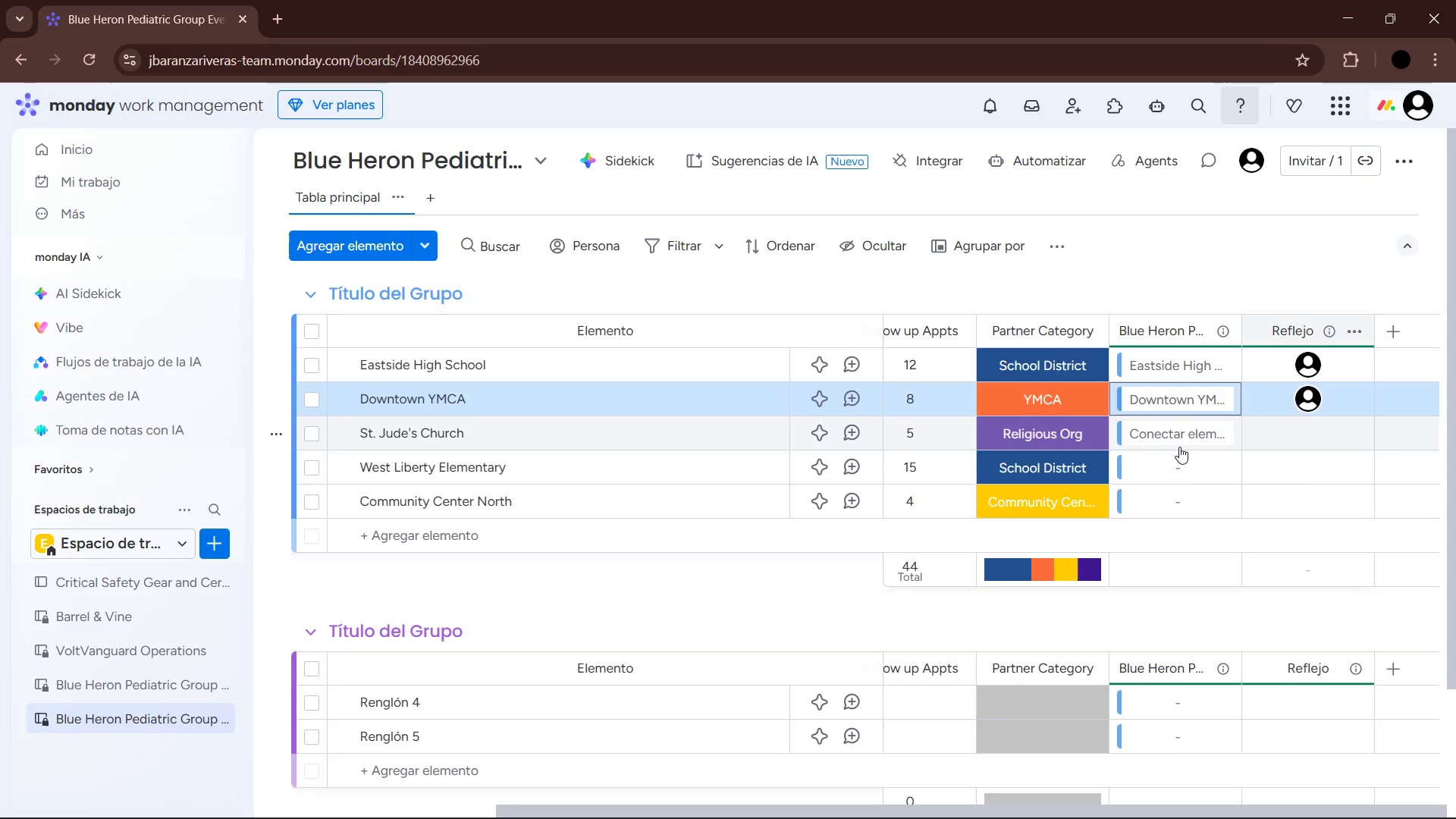 
left_click([1179, 445])
 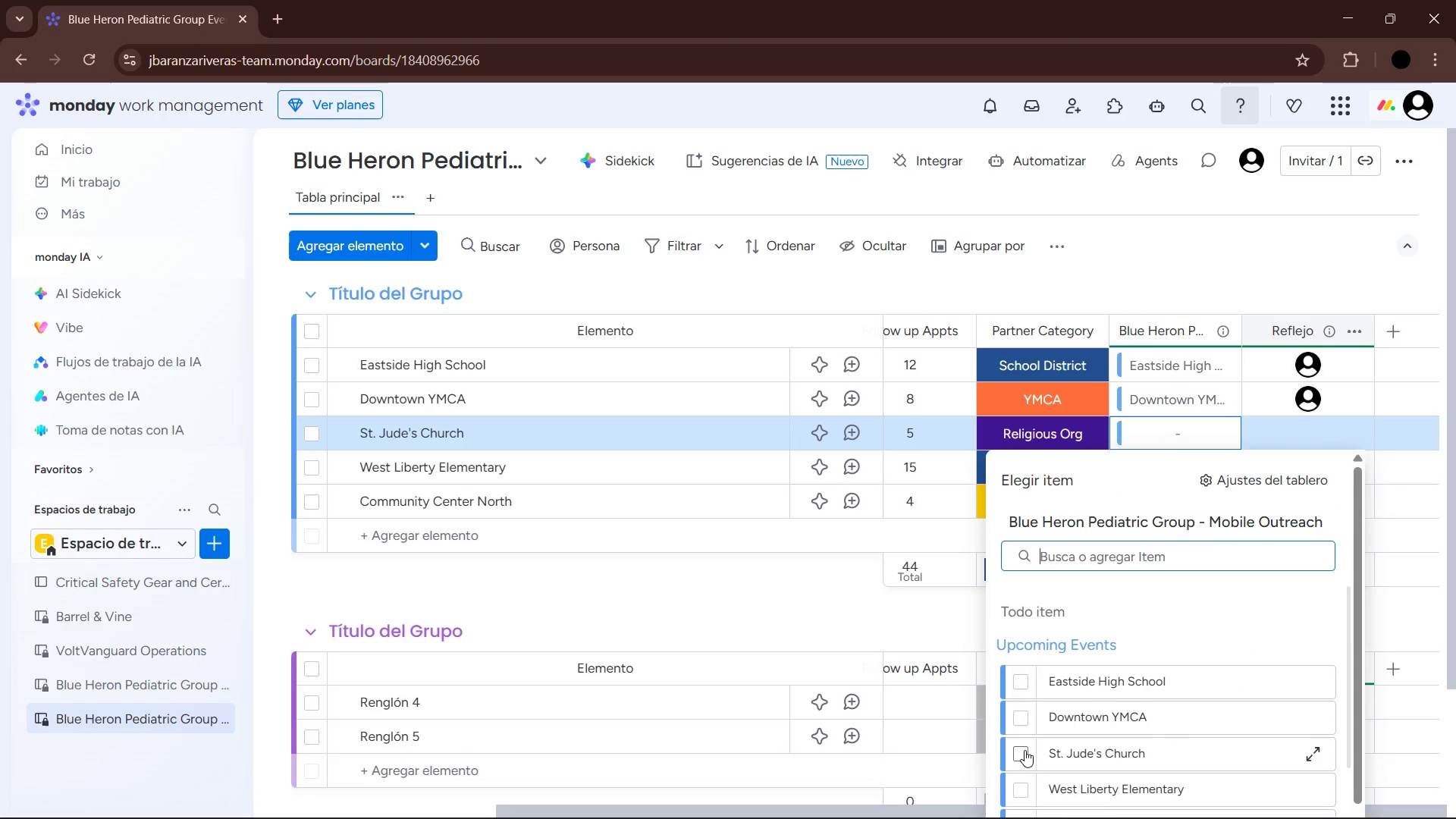 
left_click([1023, 751])
 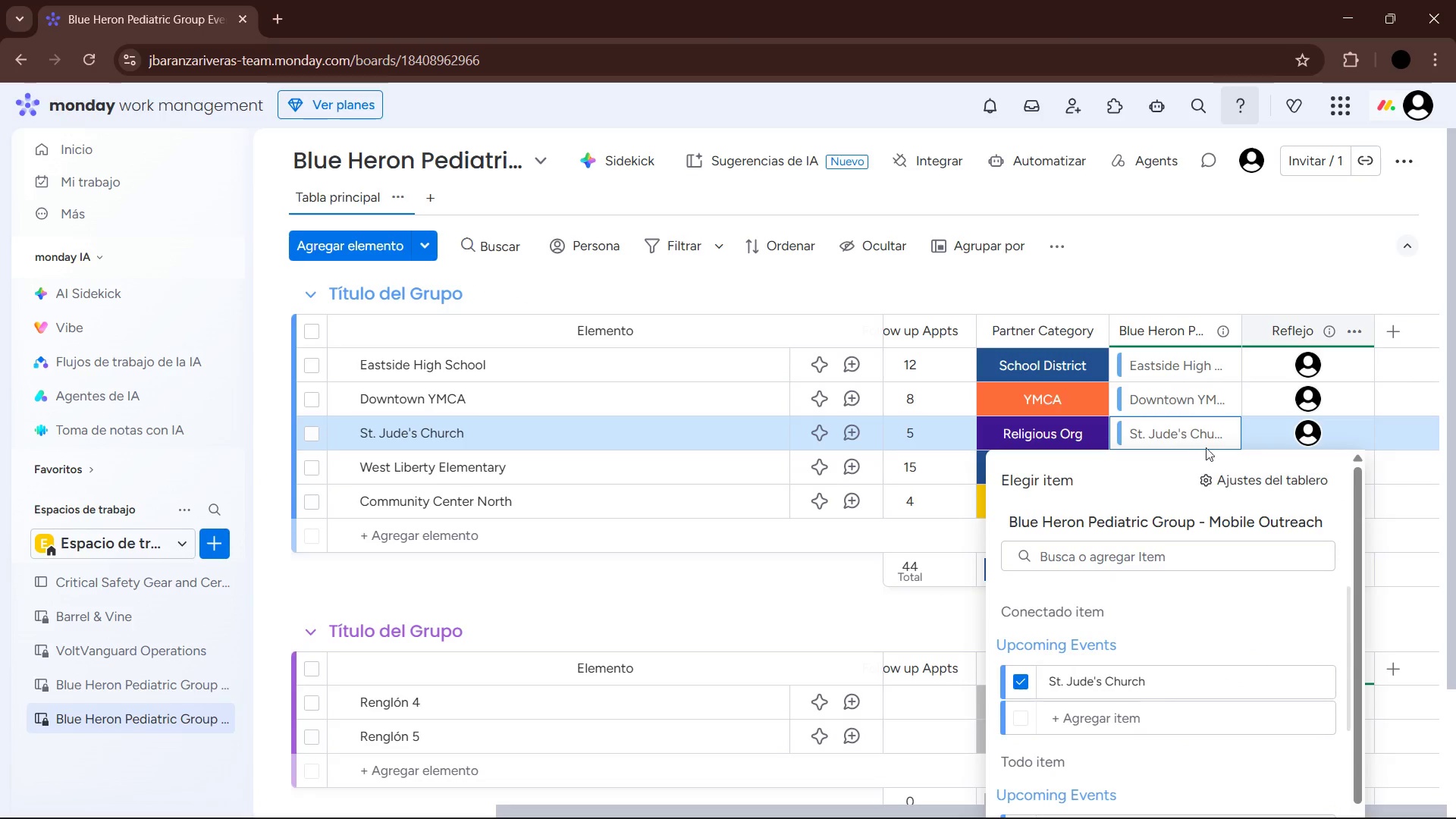 
left_click([1257, 275])
 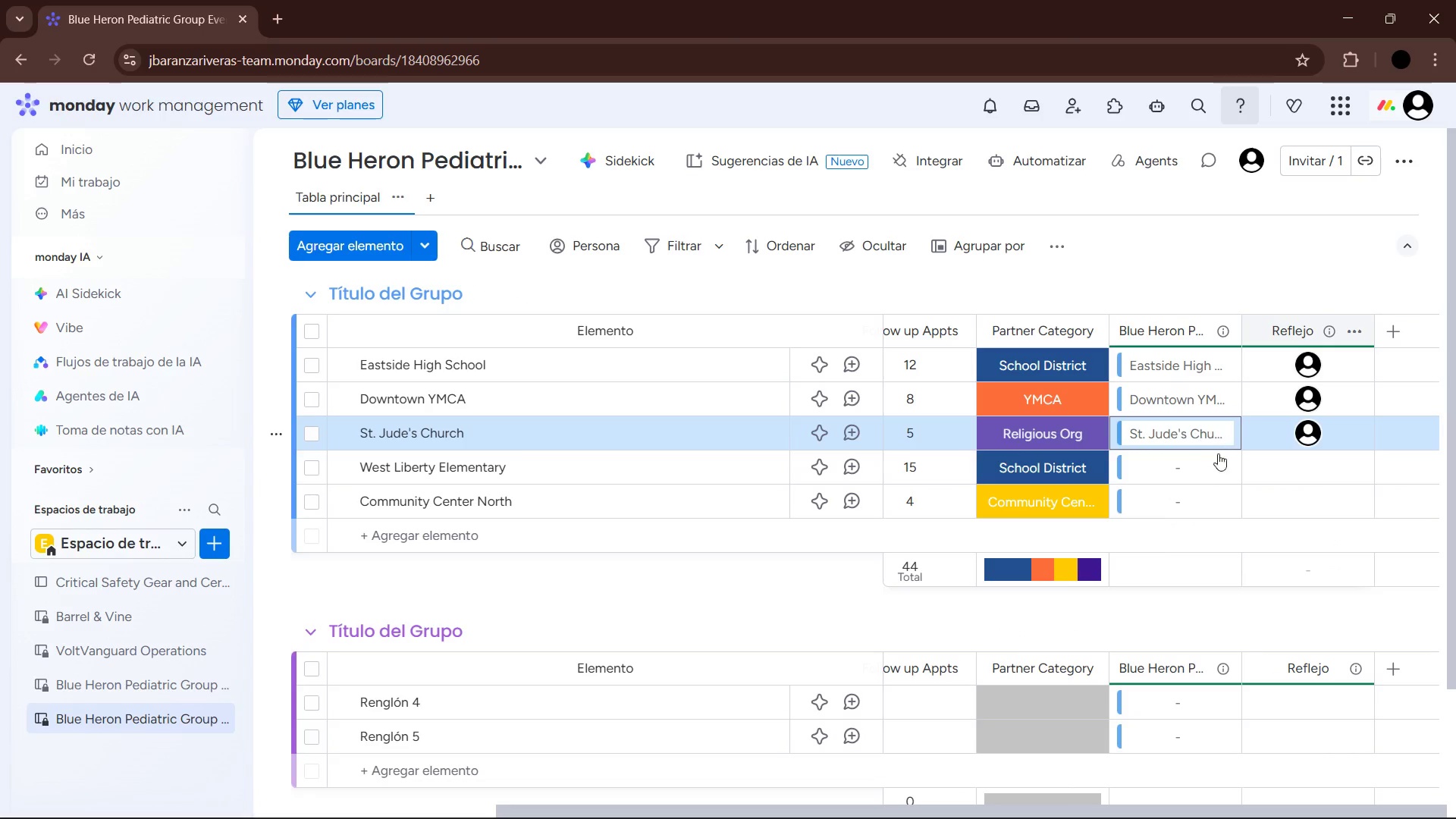 
scroll: coordinate [1203, 469], scroll_direction: down, amount: 1.0
 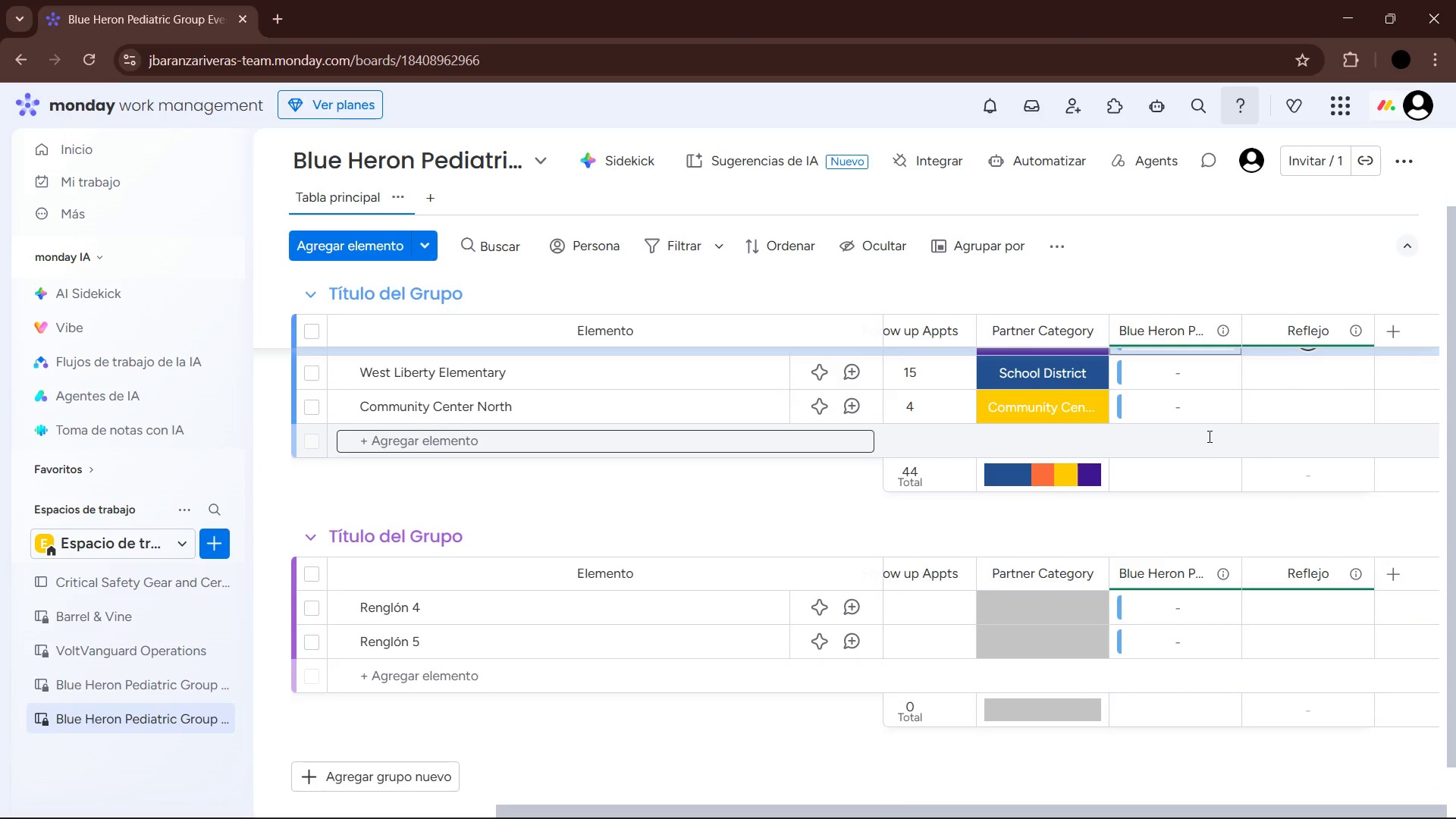 
scroll: coordinate [1208, 436], scroll_direction: up, amount: 1.0
 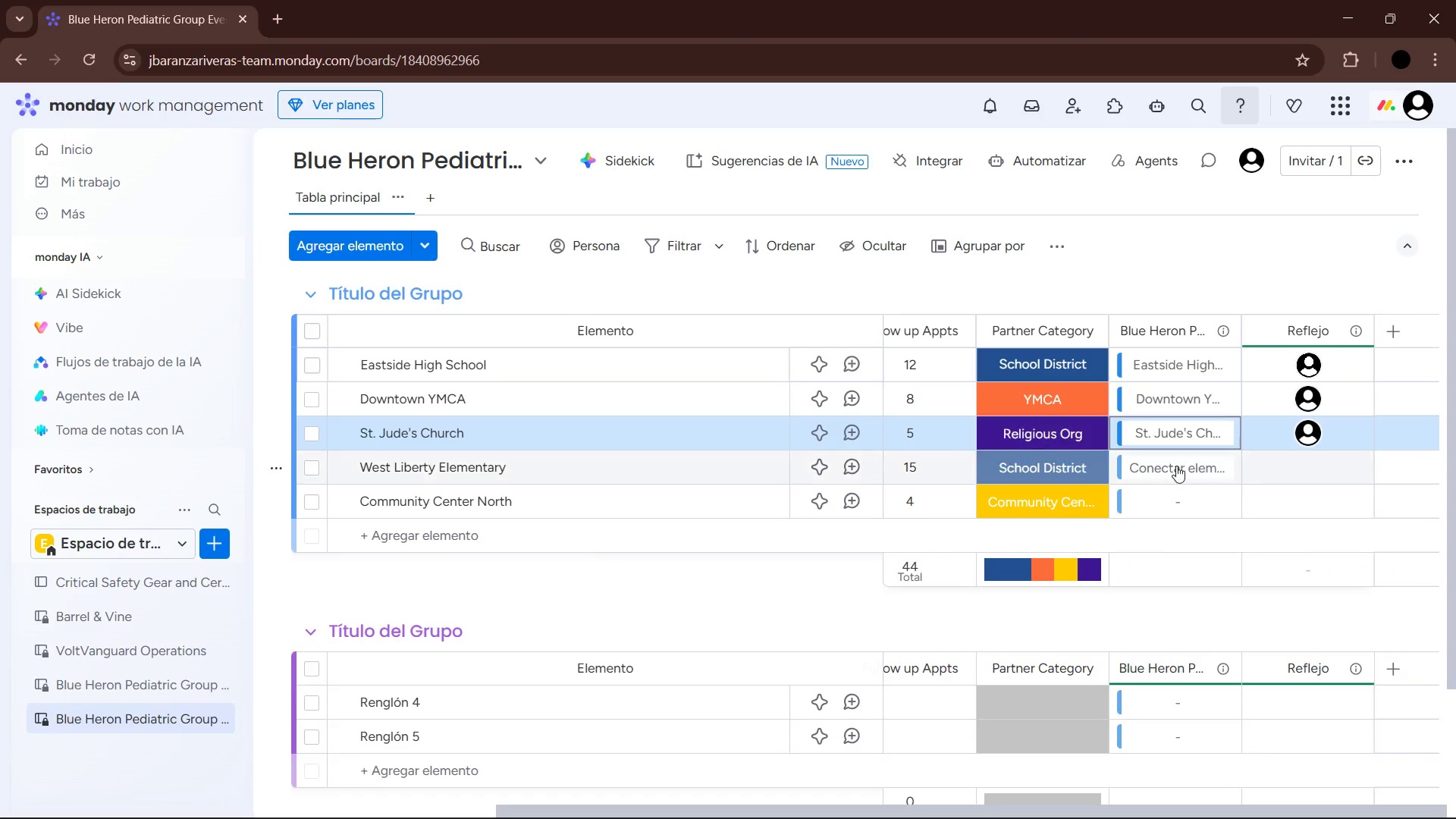 
left_click([1175, 463])
 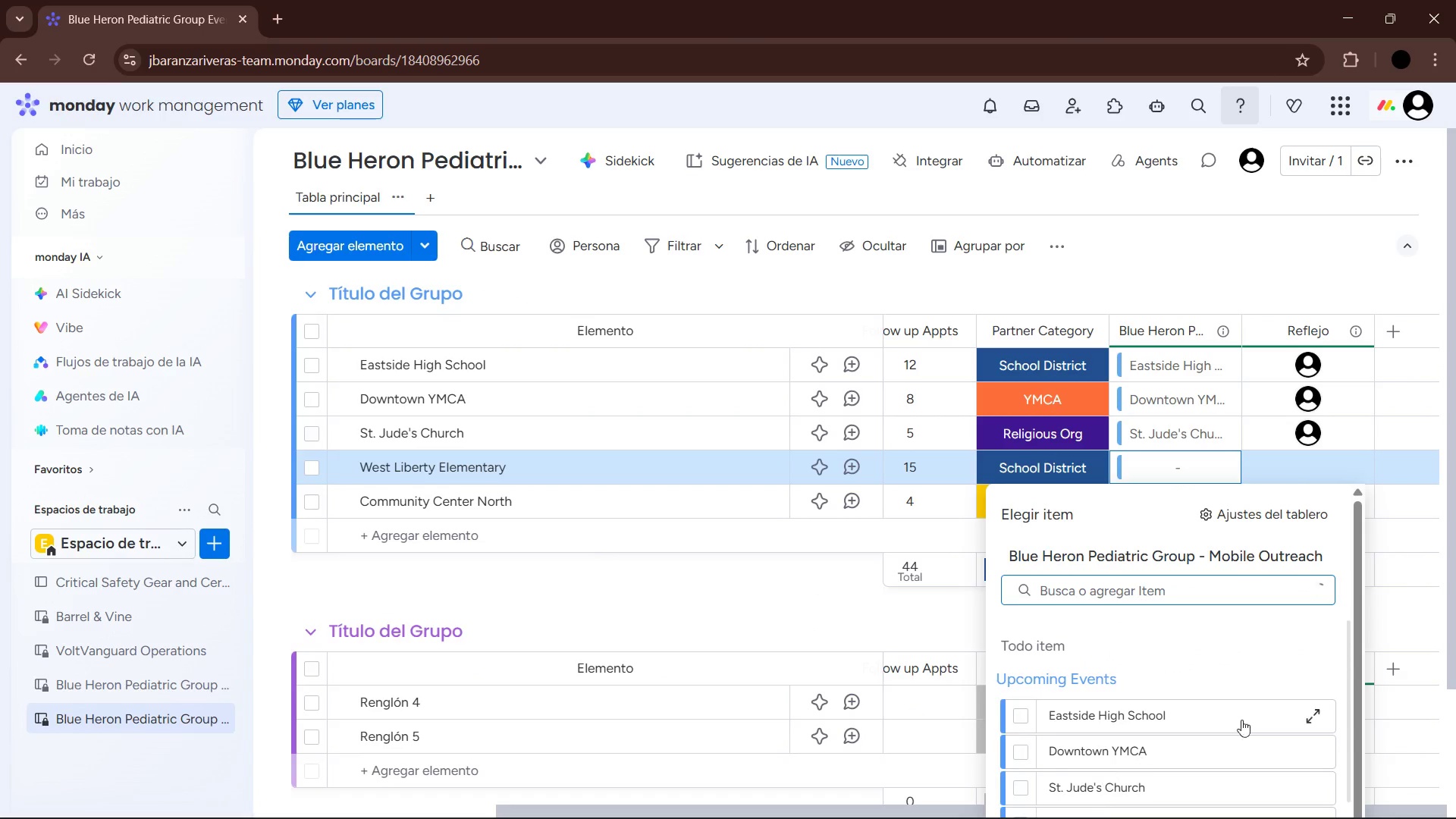 
scroll: coordinate [1288, 679], scroll_direction: down, amount: 2.0
 